 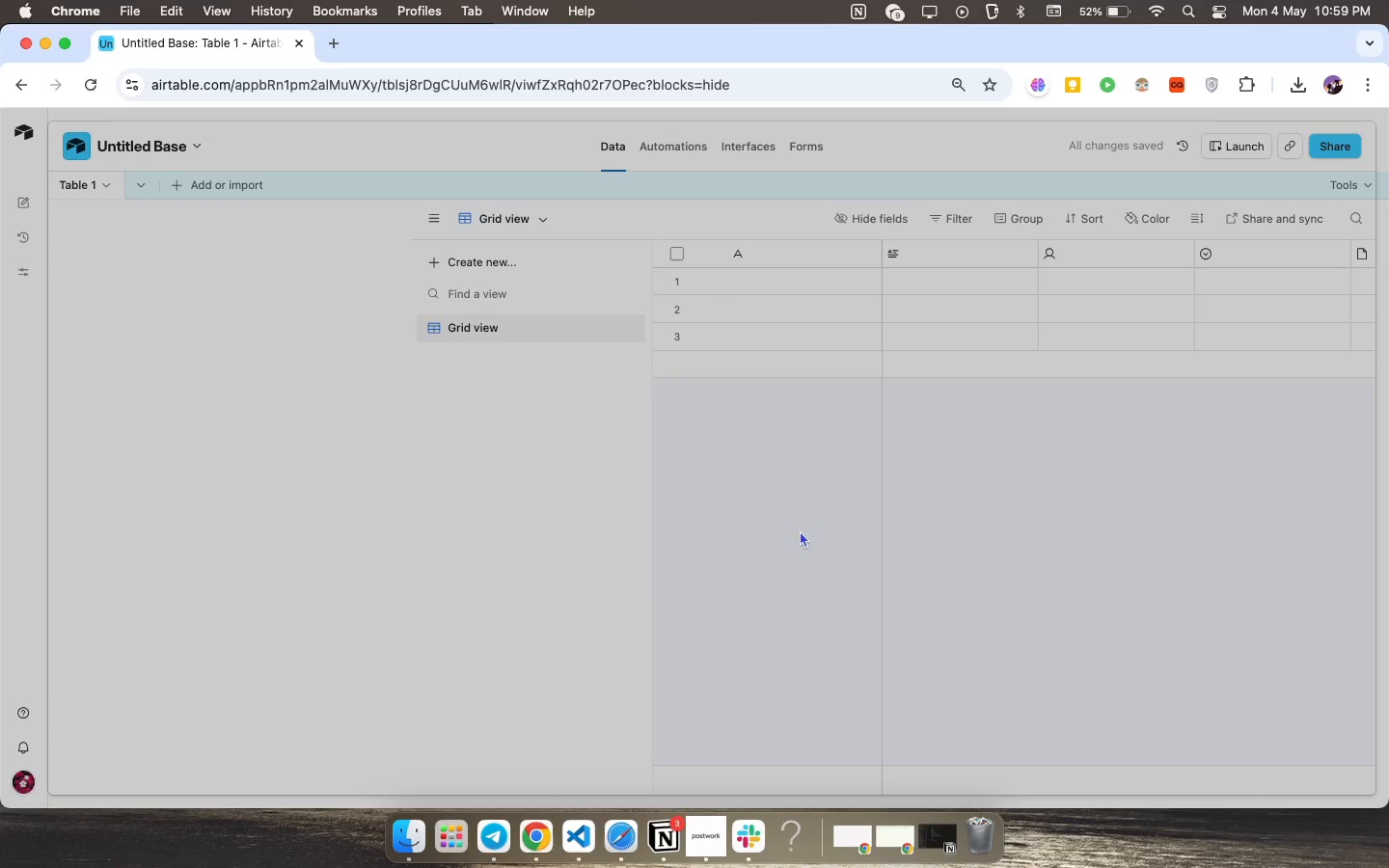 
left_click([374, 129])
 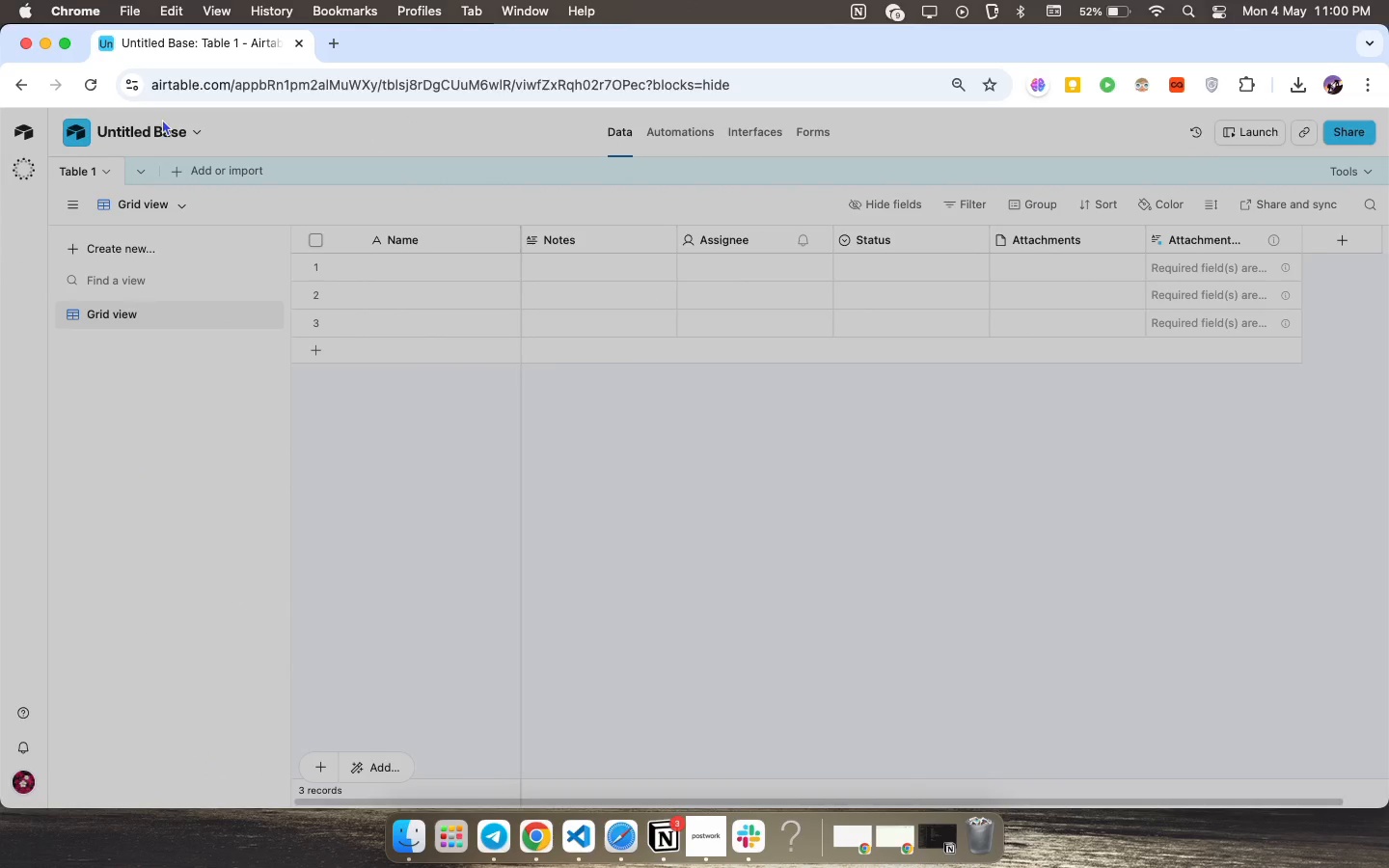 
double_click([156, 125])
 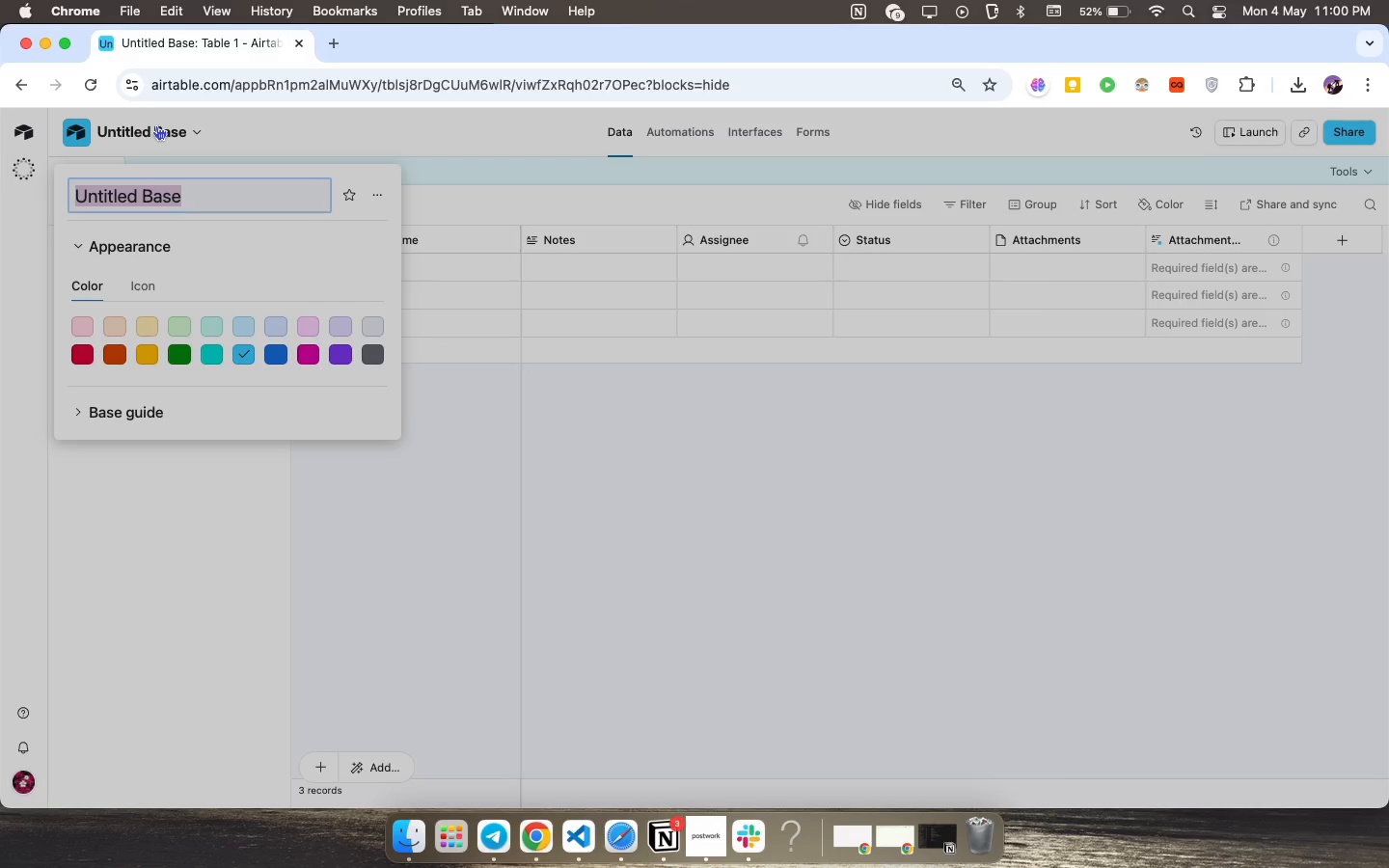 
wait(8.66)
 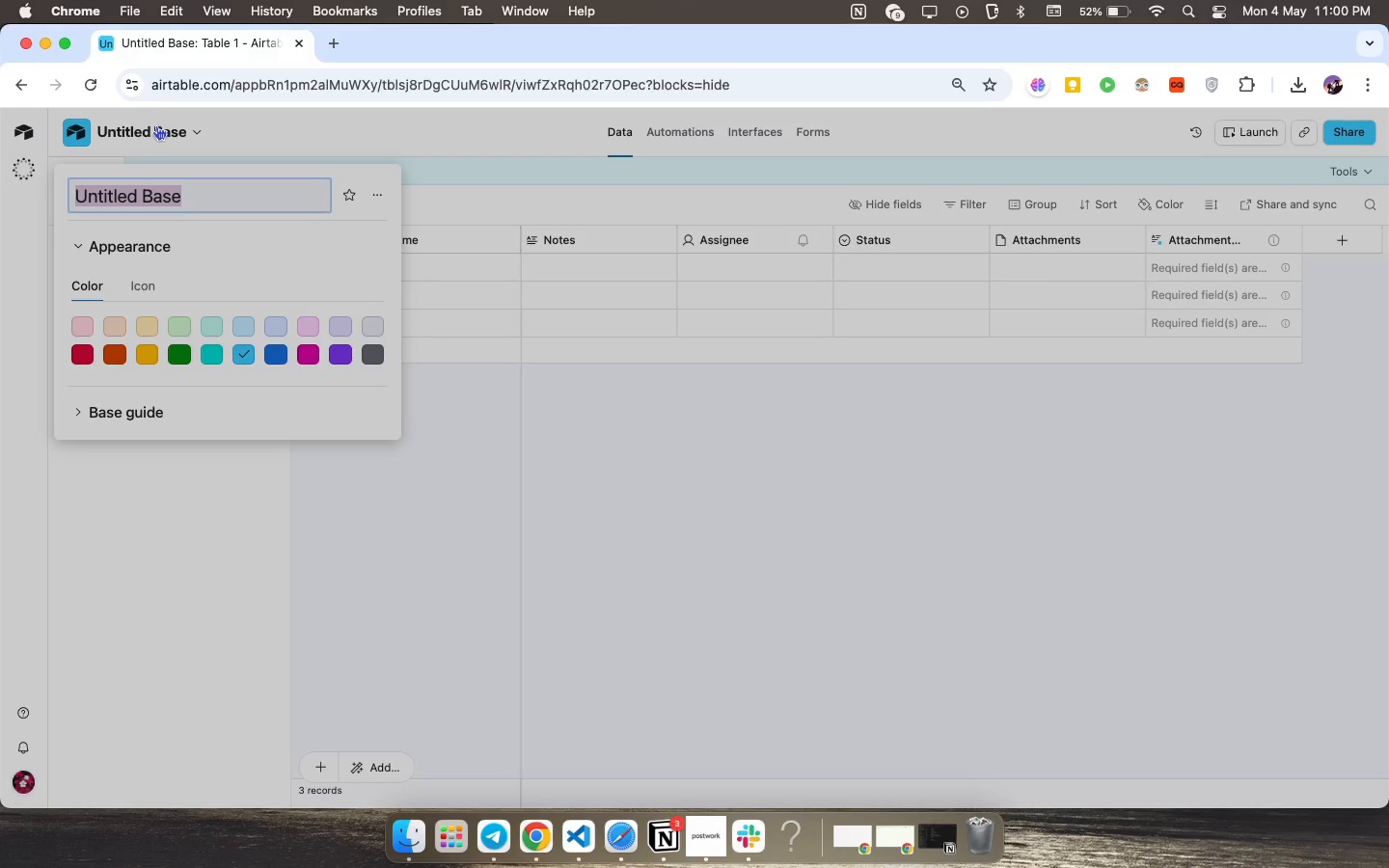 
type(Collaborator Si)
key(Backspace)
key(Backspace)
type(Directory)
 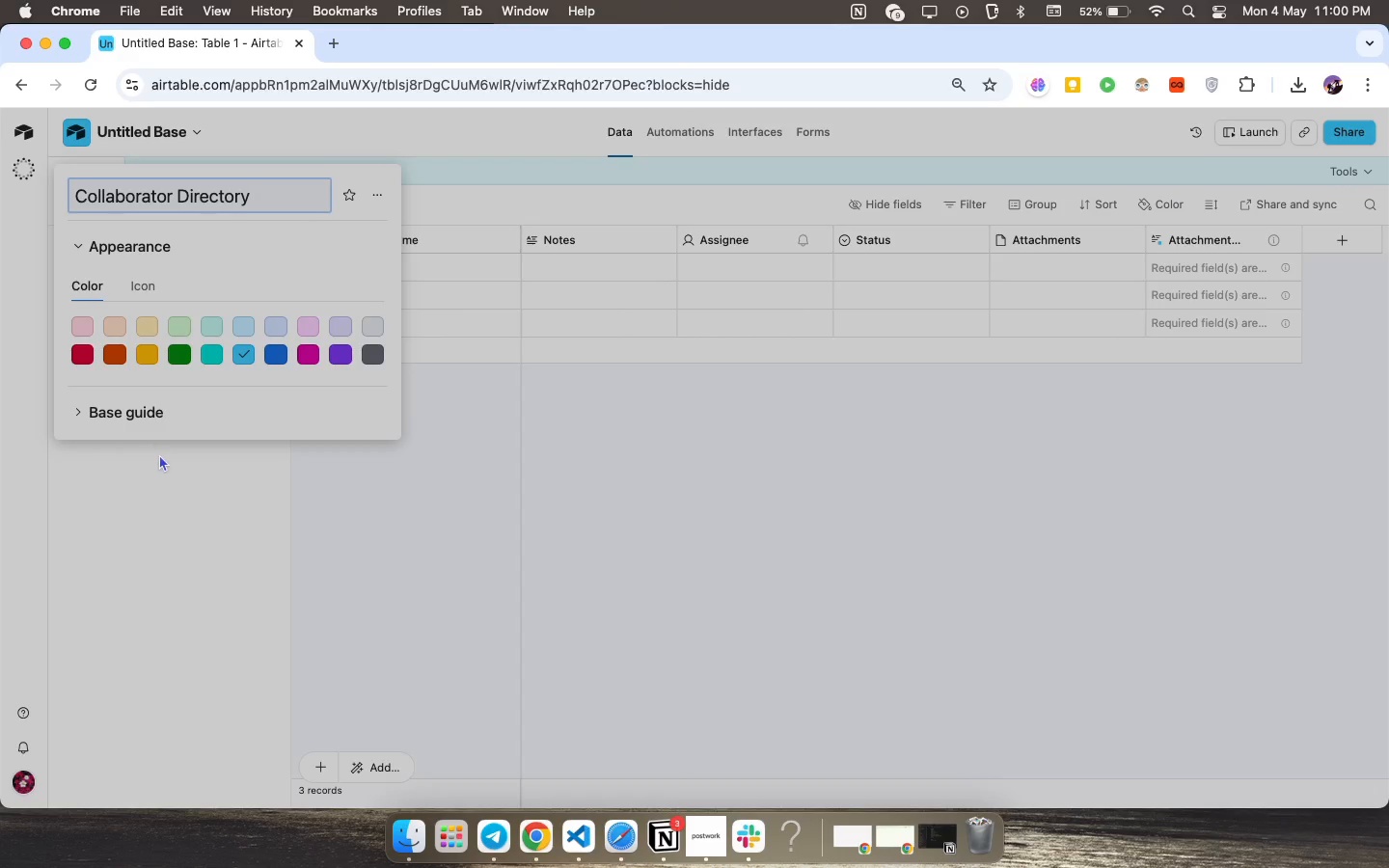 
left_click([168, 523])
 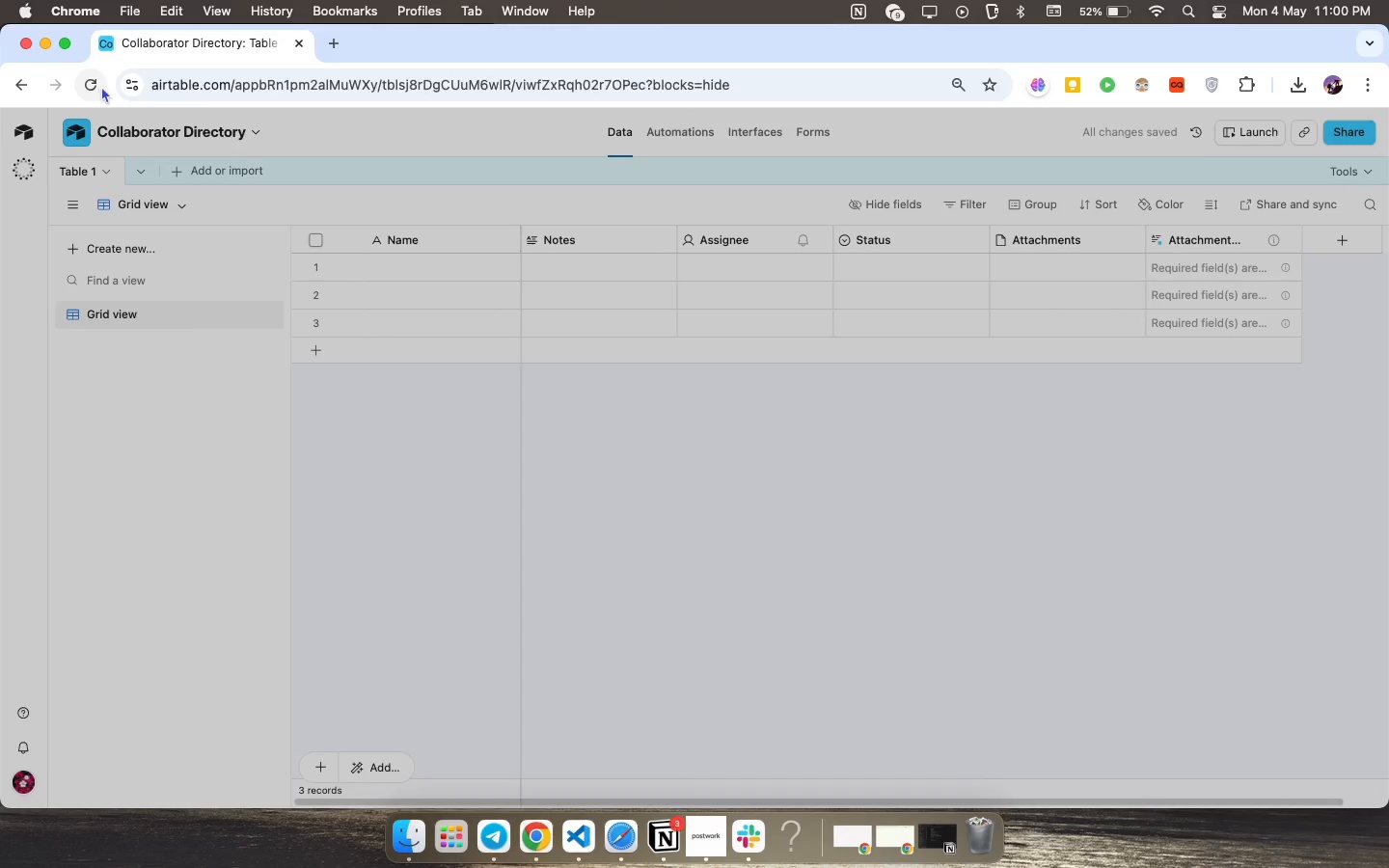 
left_click([204, 128])
 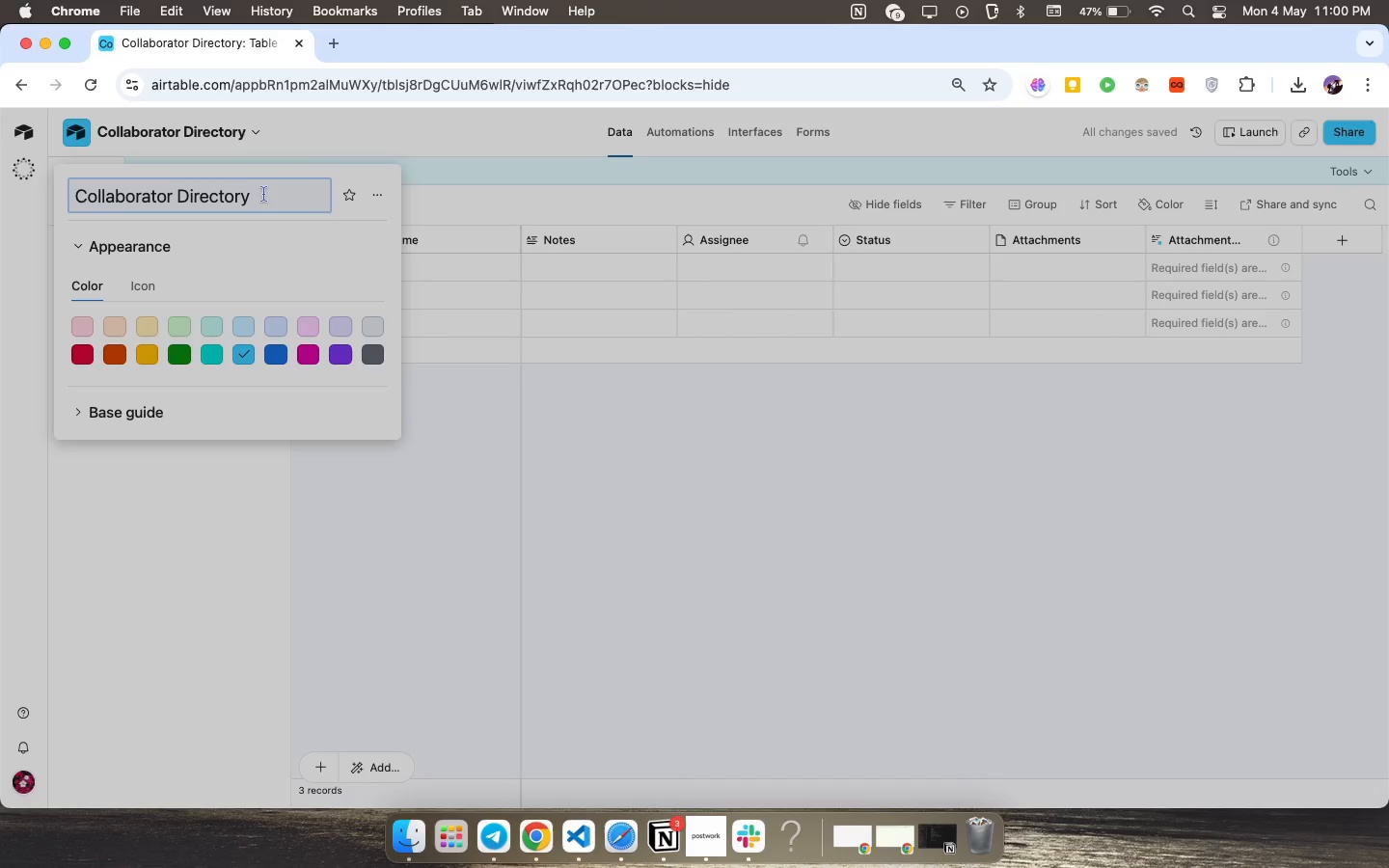 
type( Bloo)
key(Backspace)
key(Backspace)
key(Backspace)
key(Backspace)
type(- Bloom & b)
key(Backspace)
type(Binding)
 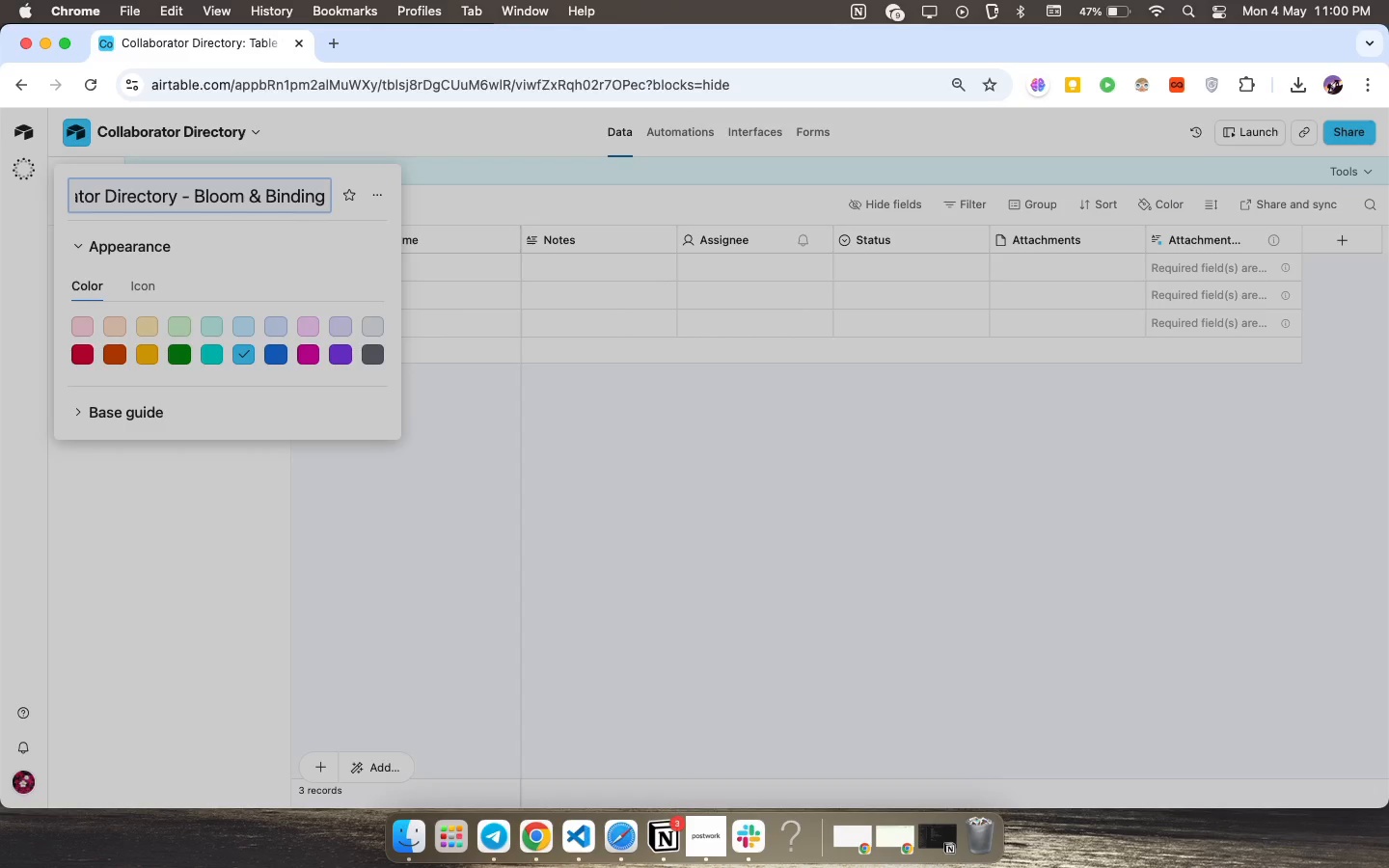 
wait(7.96)
 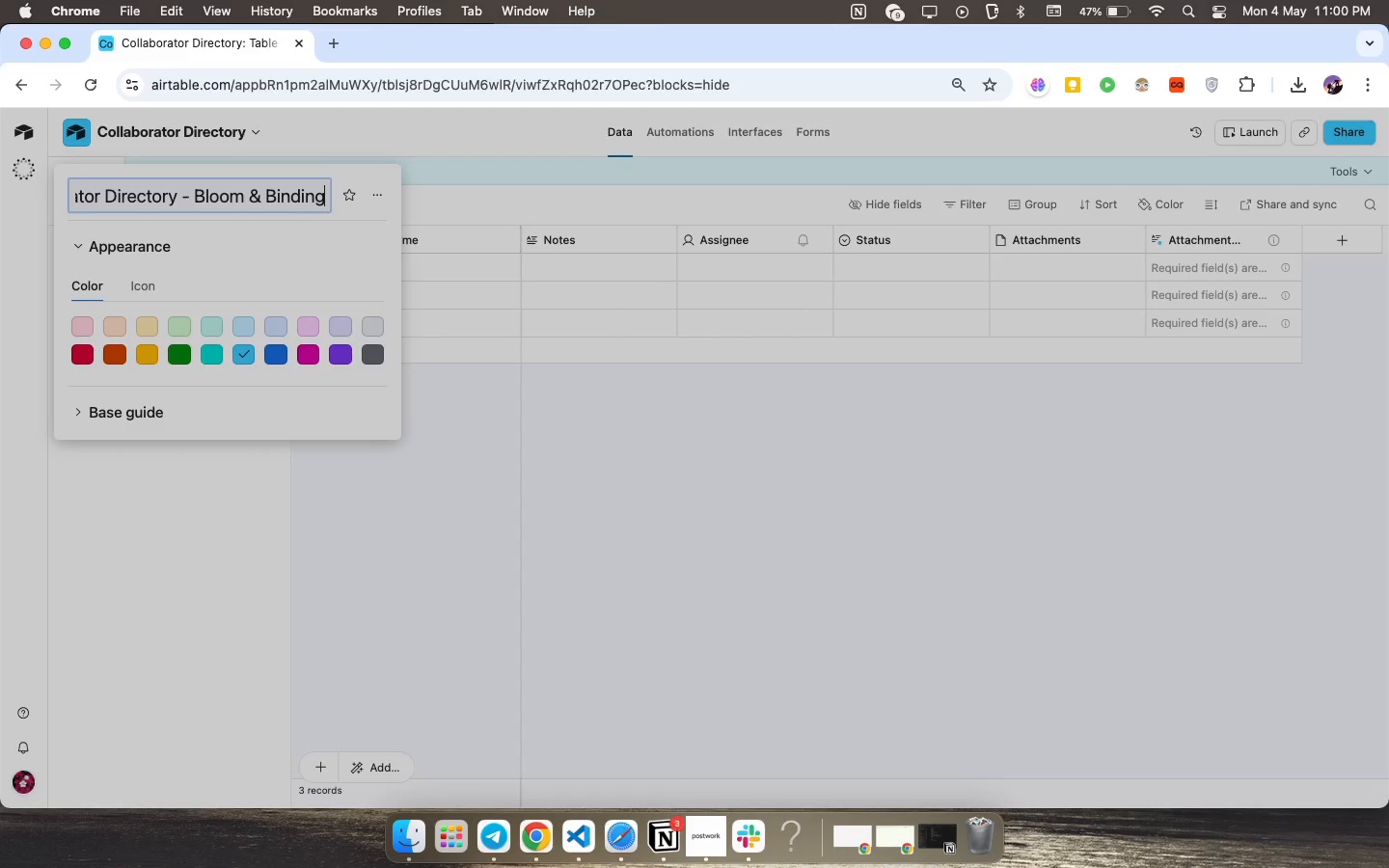 
key(Enter)
 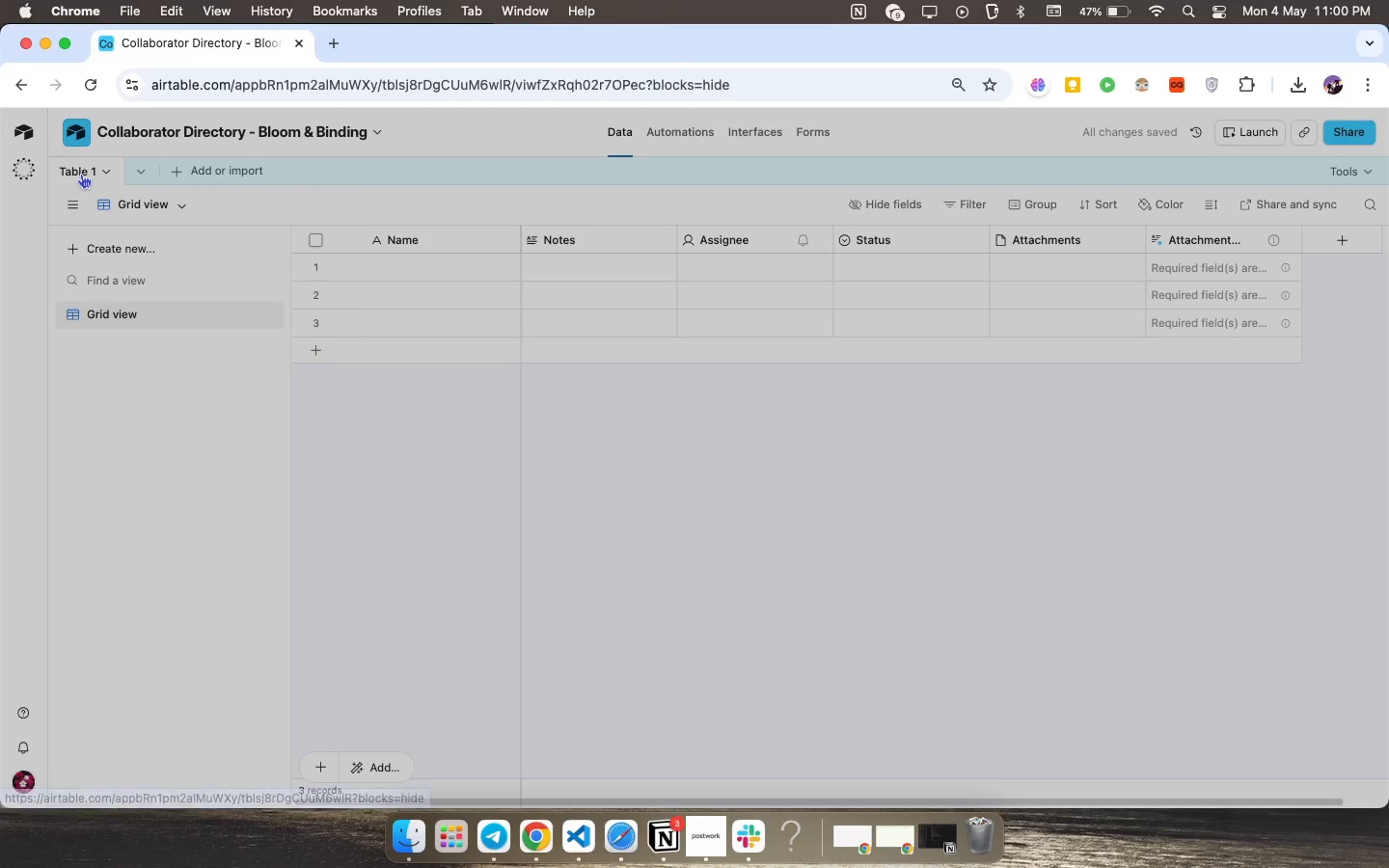 
double_click([81, 174])
 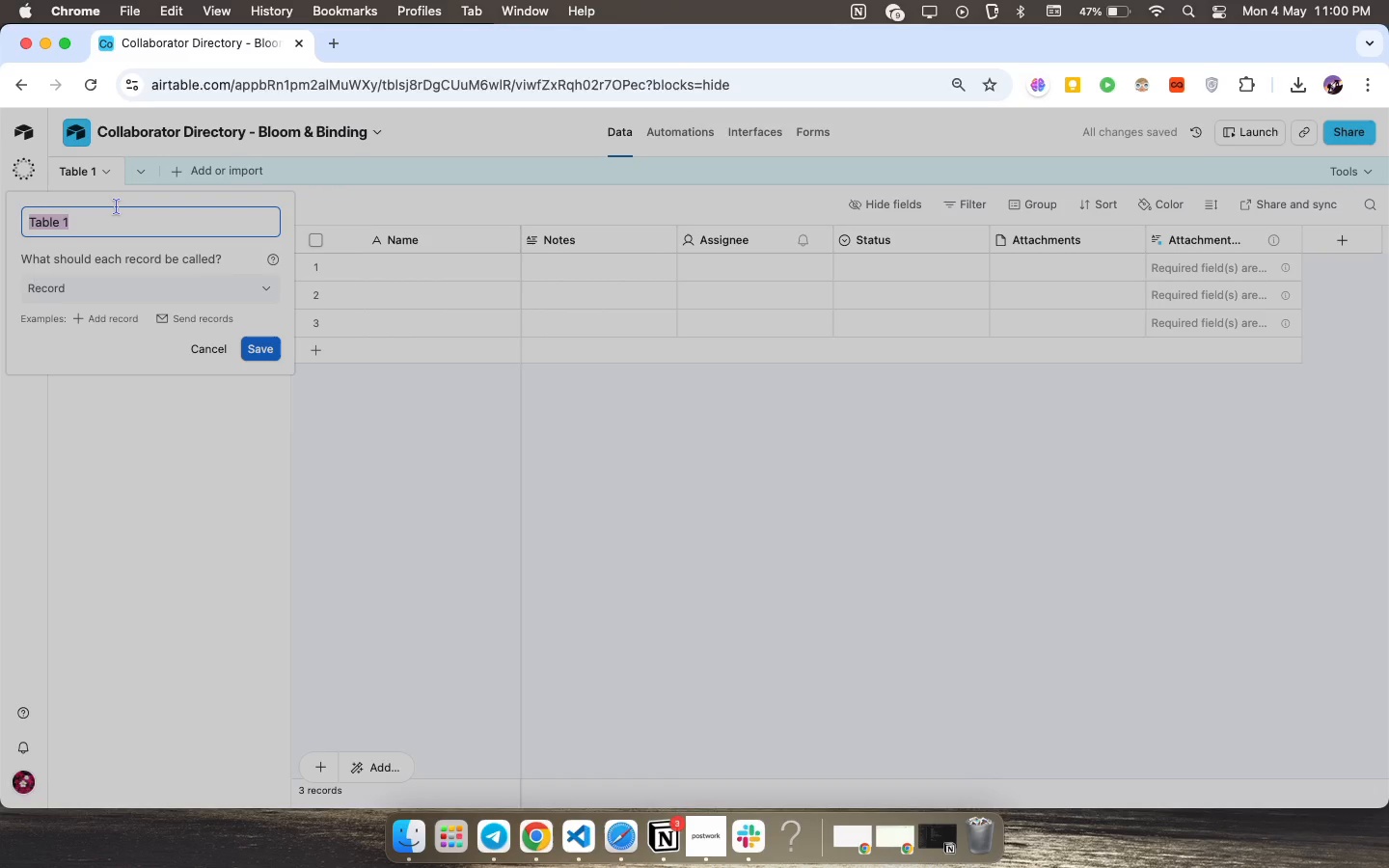 
type(Collaborators)
 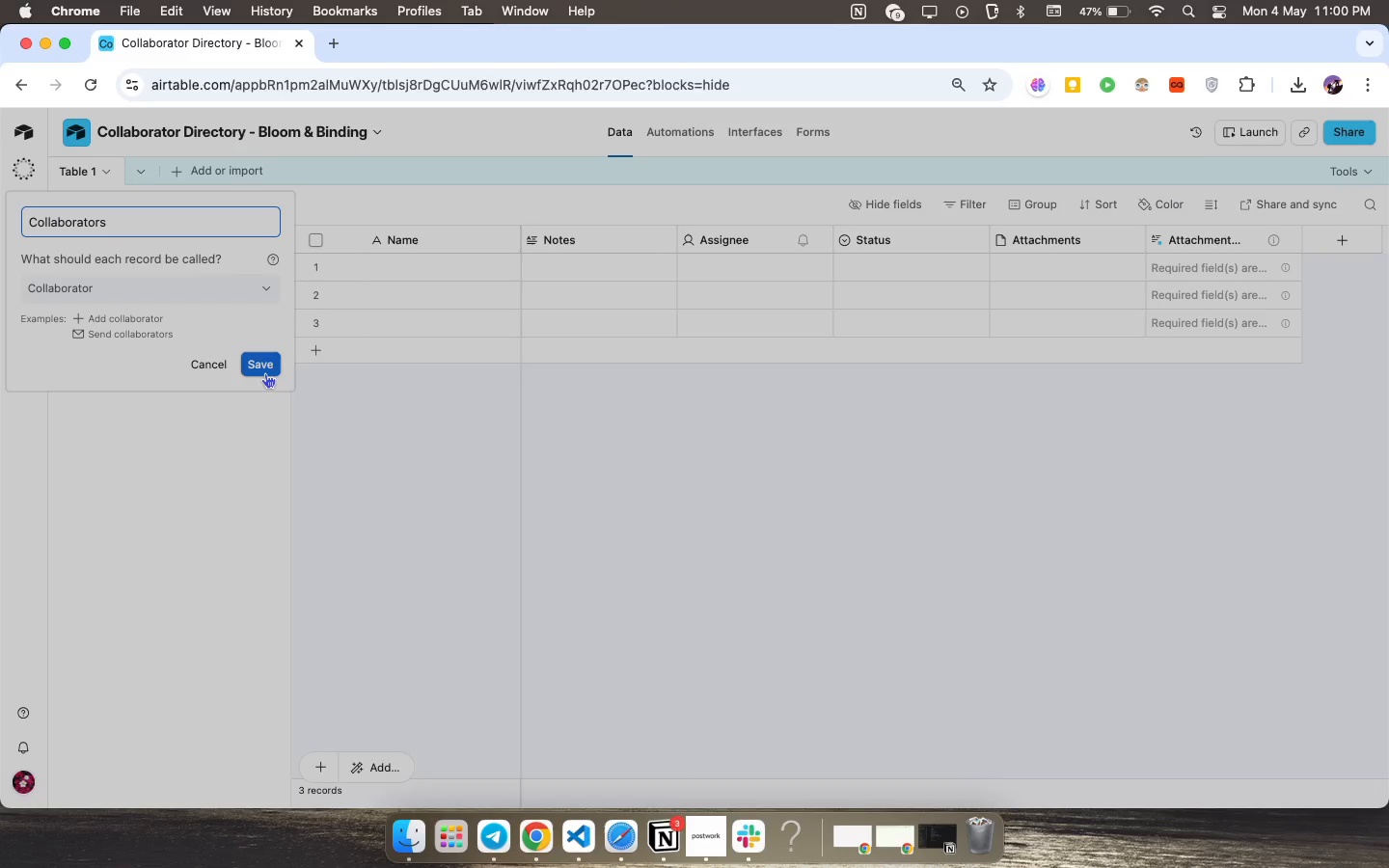 
left_click([261, 368])
 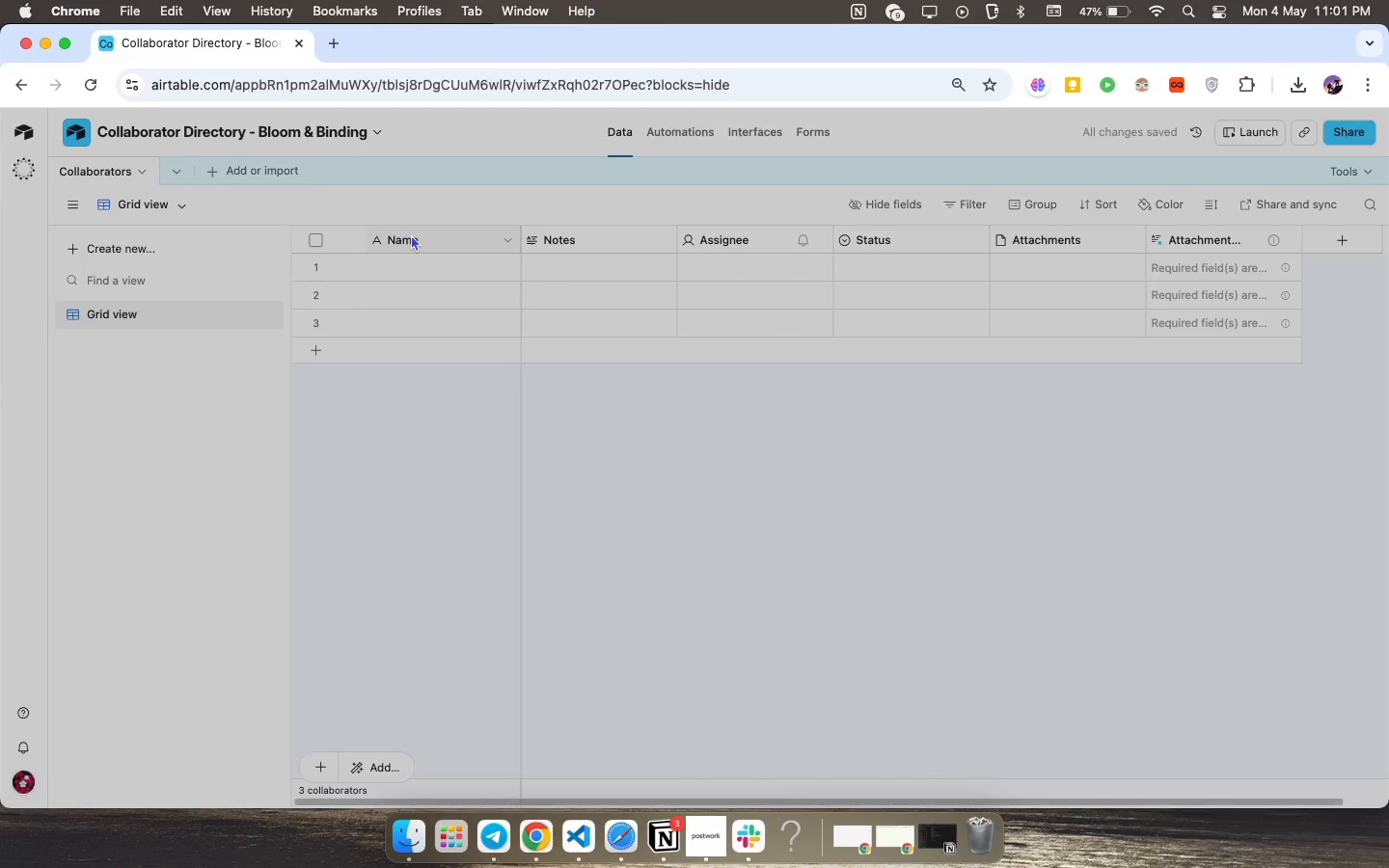 
wait(6.97)
 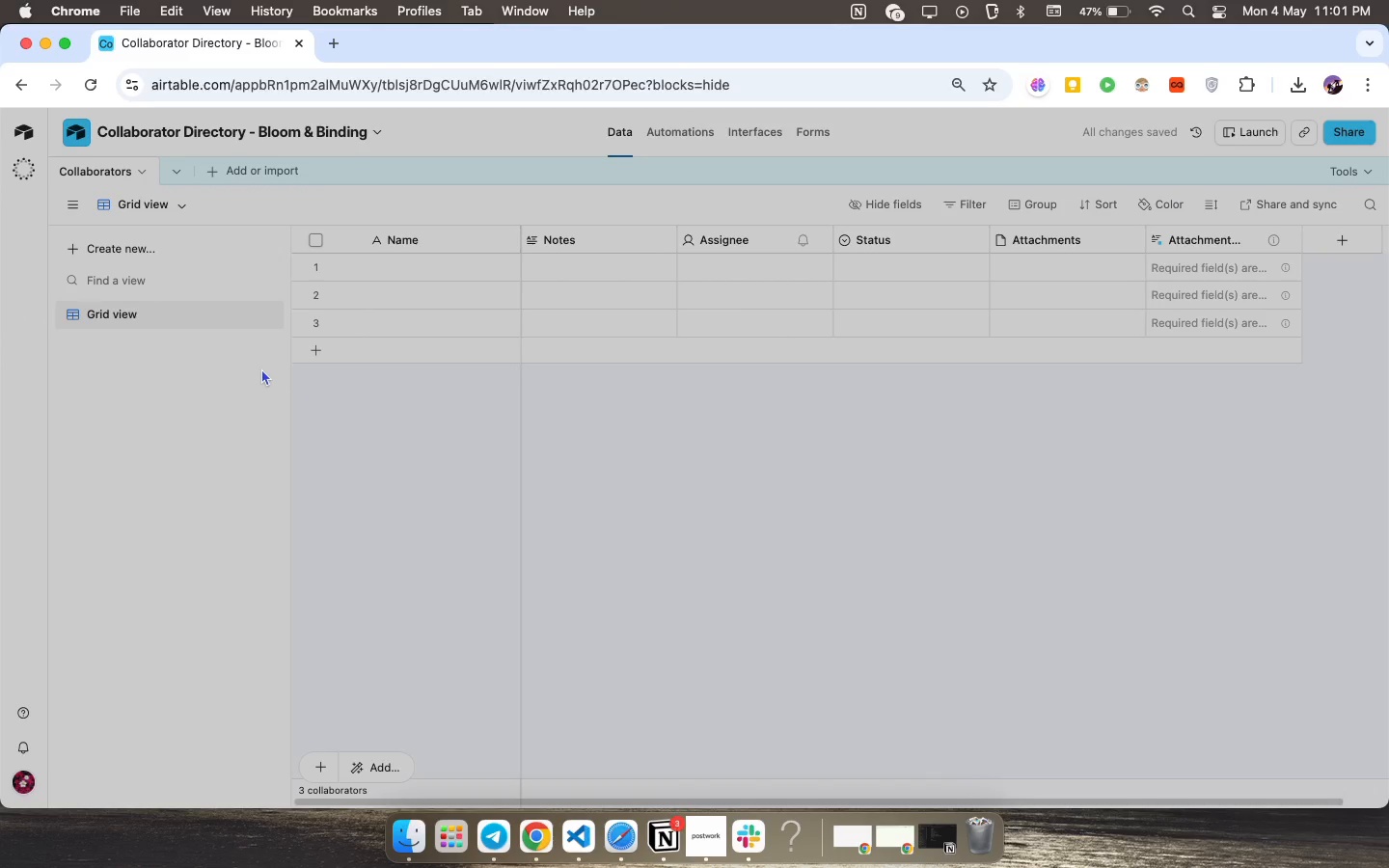 
left_click([81, 201])
 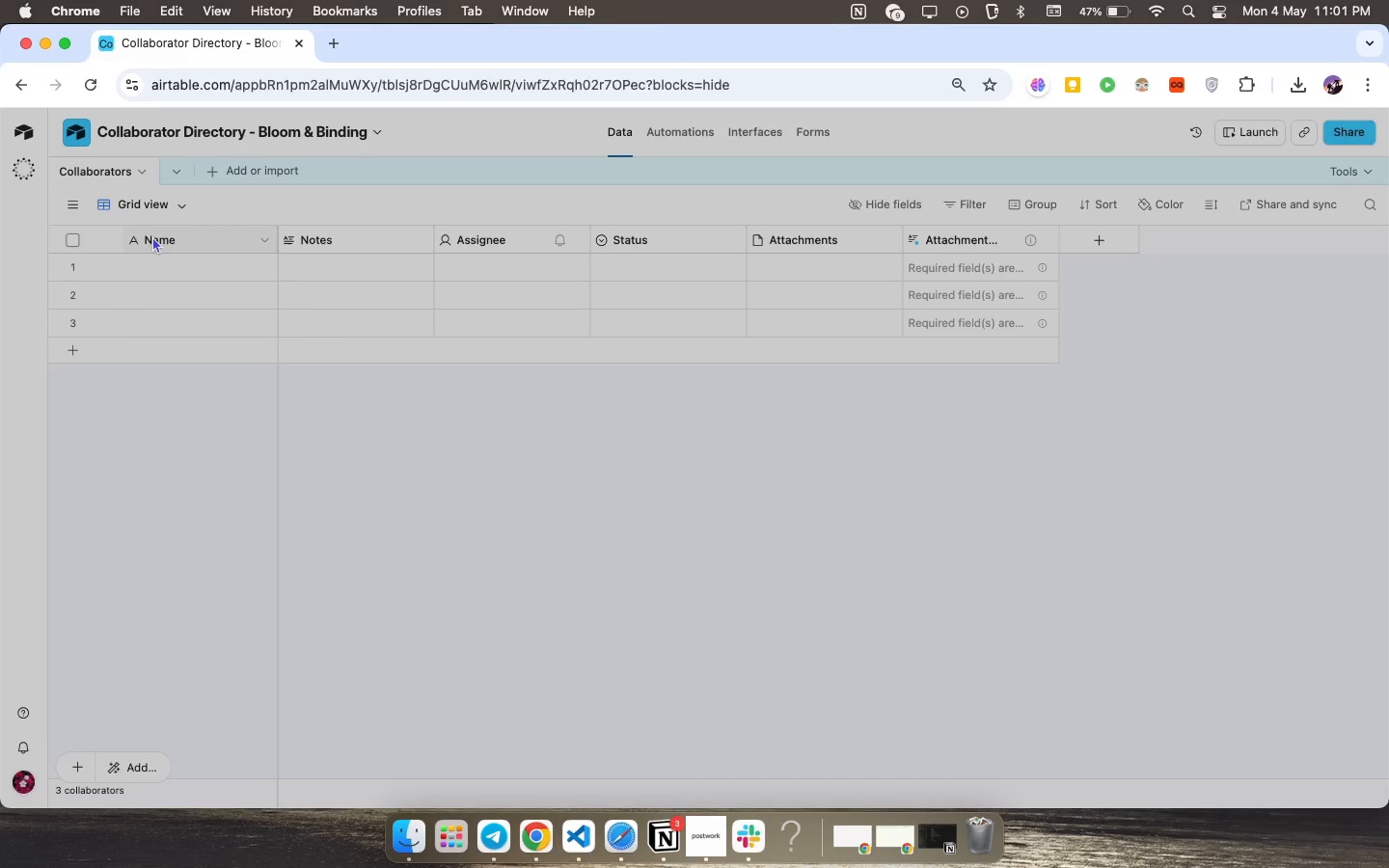 
double_click([152, 236])
 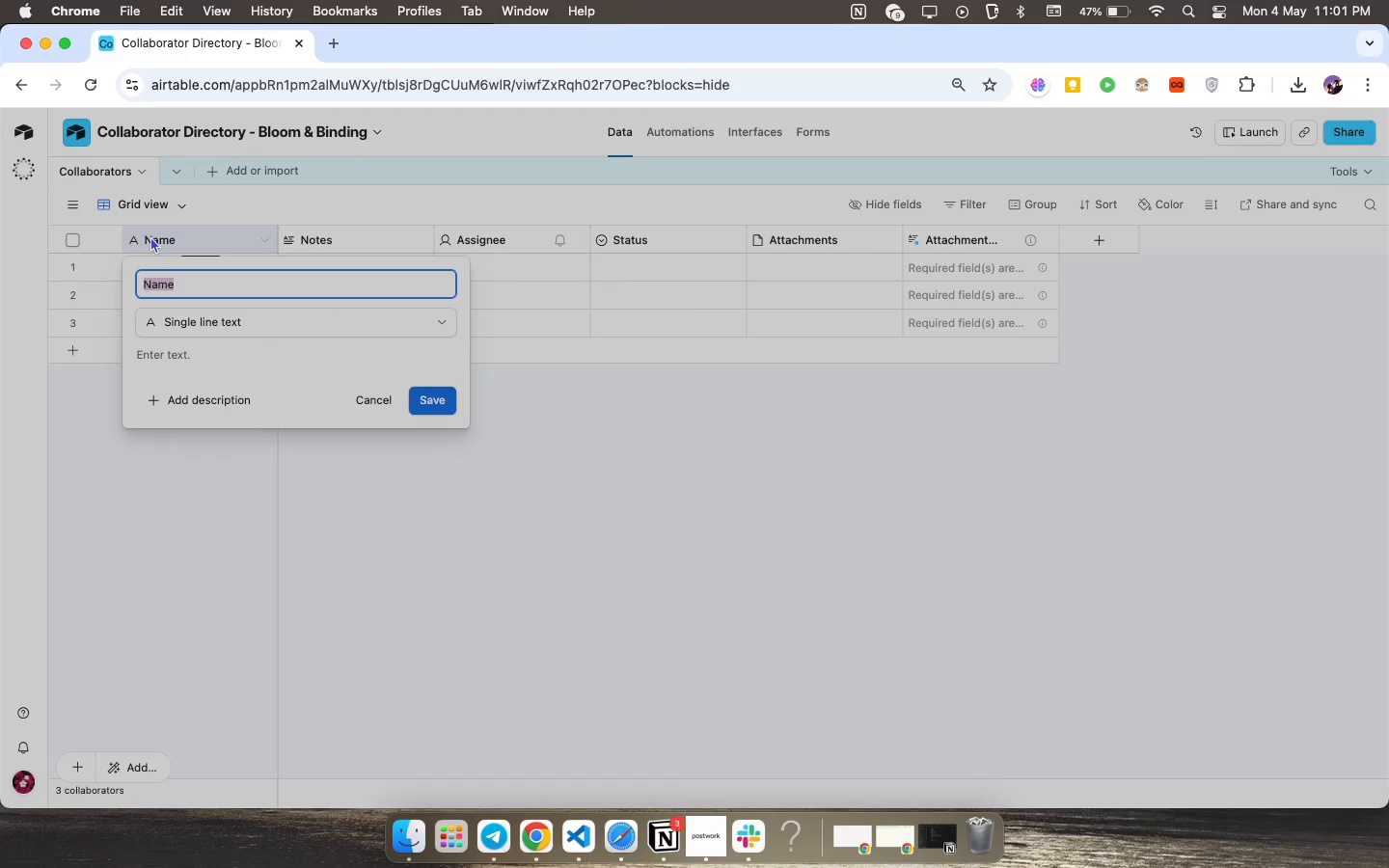 
type(Contact Name)
 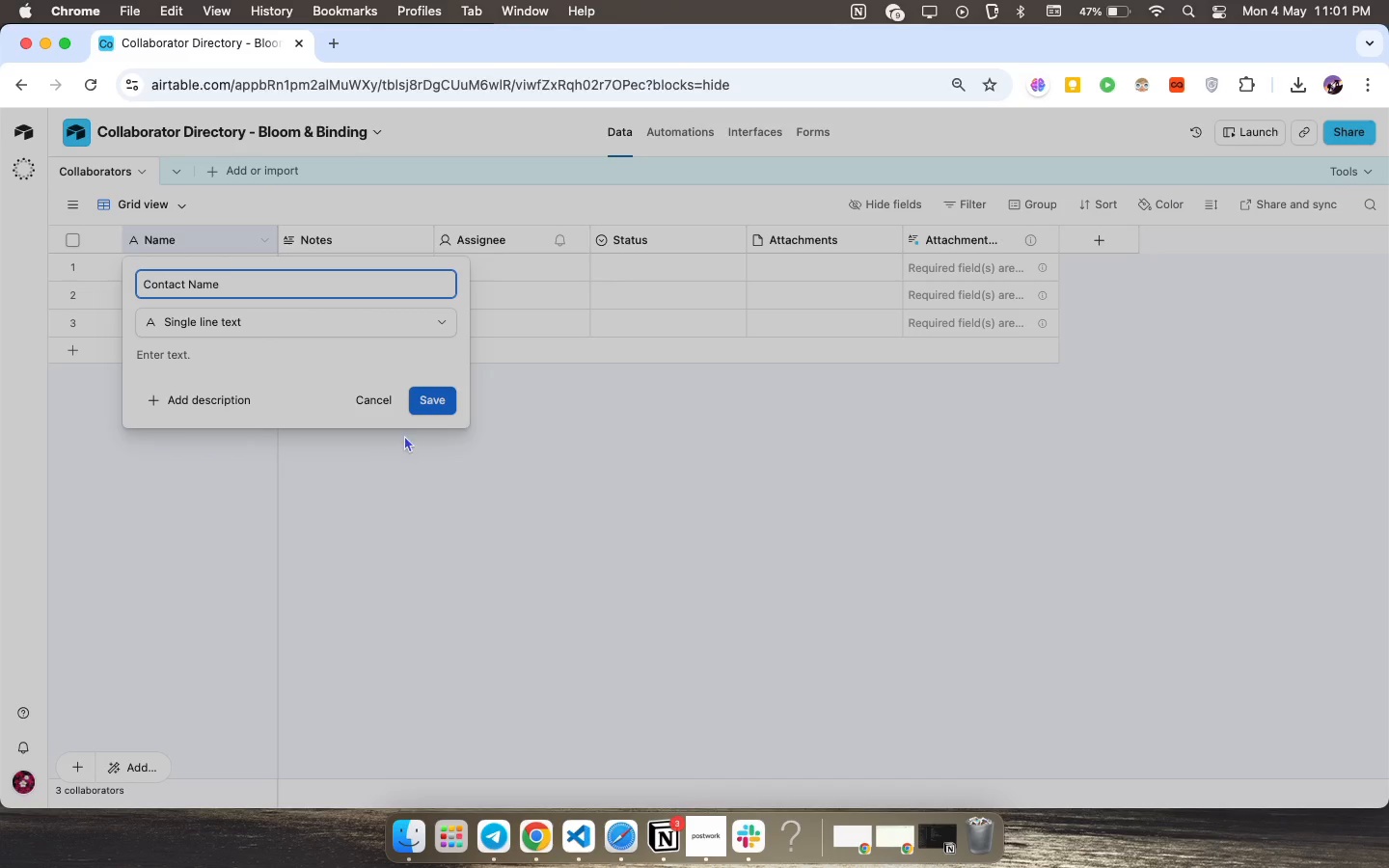 
left_click([426, 404])
 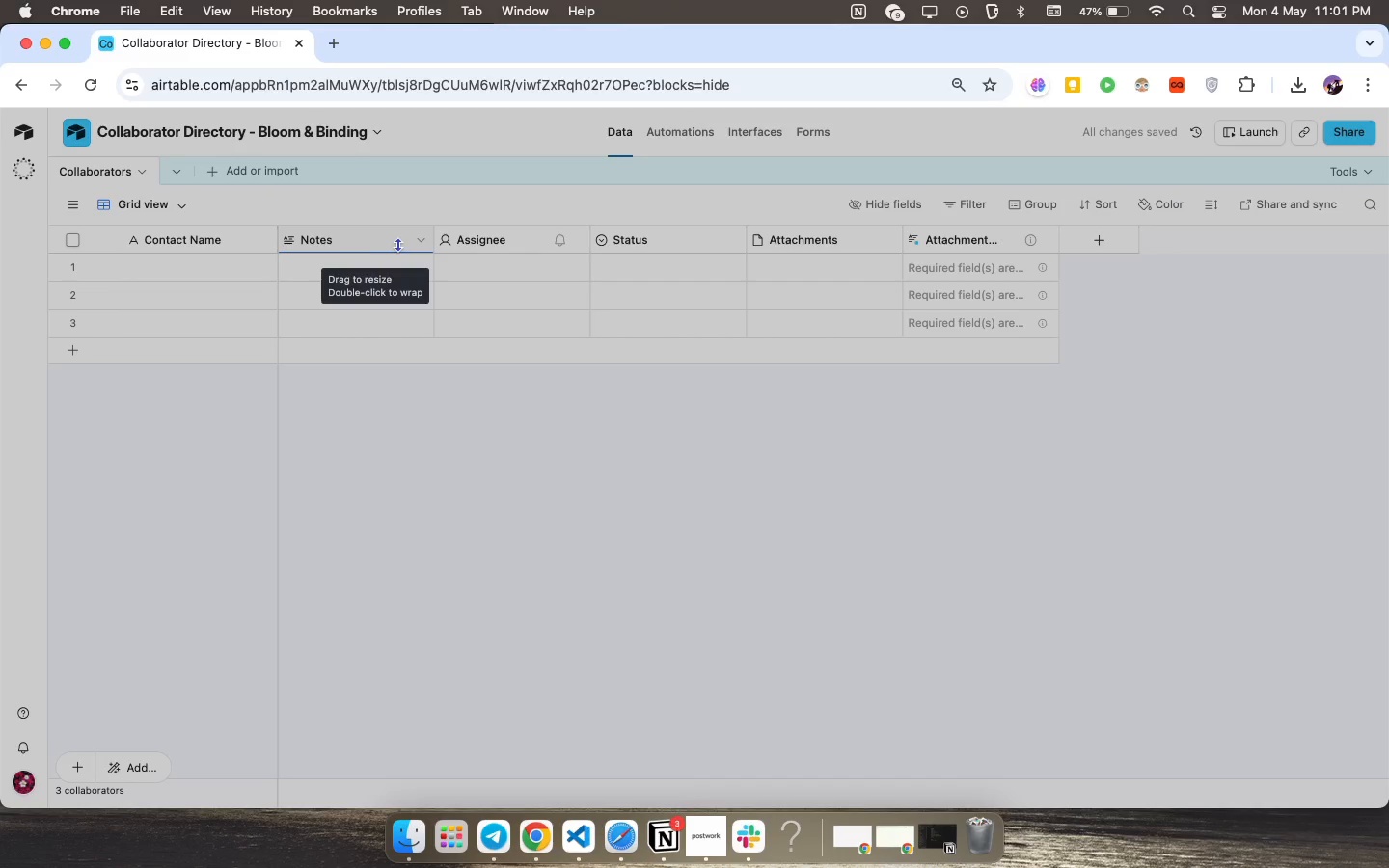 
wait(6.86)
 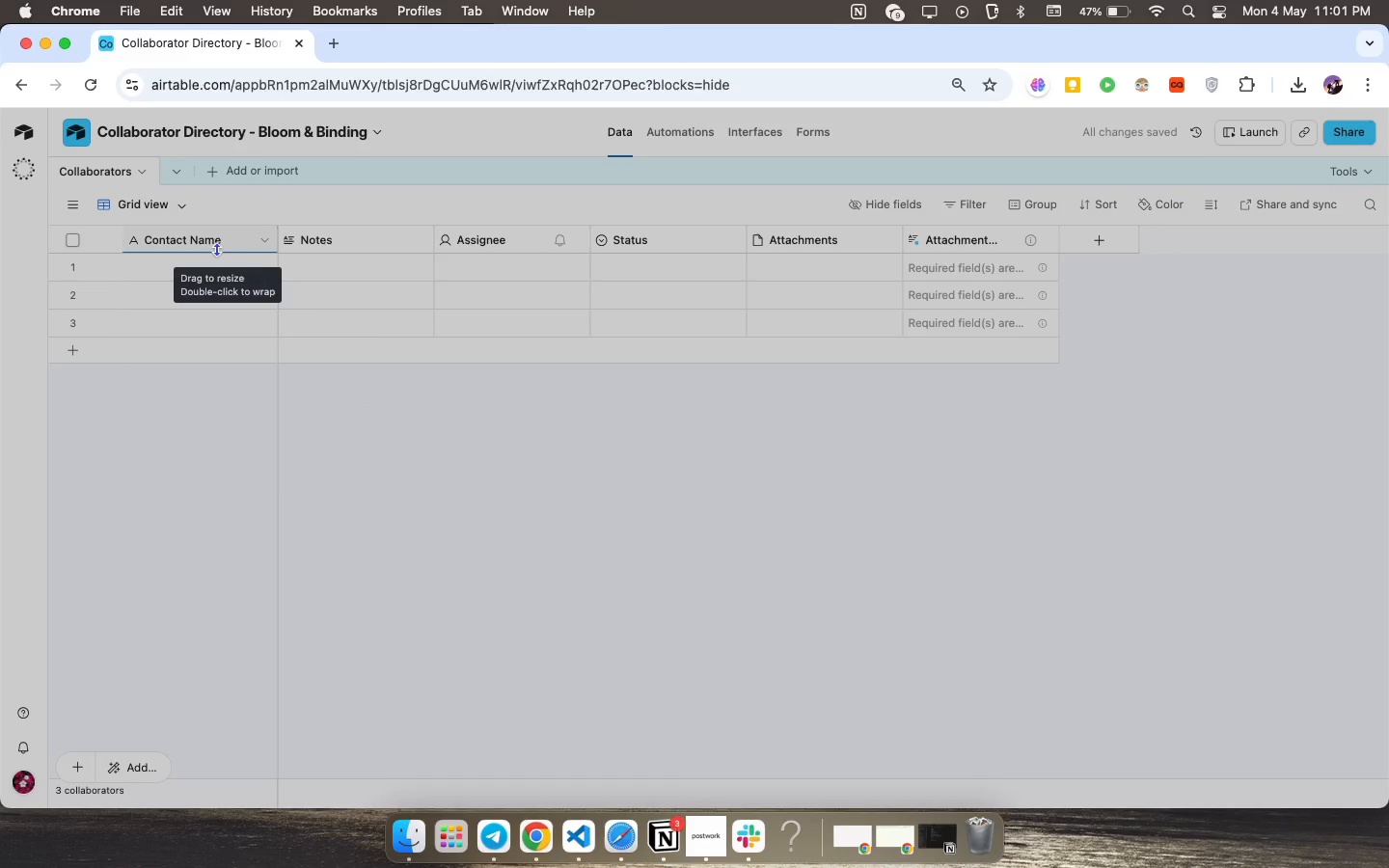 
double_click([289, 235])
 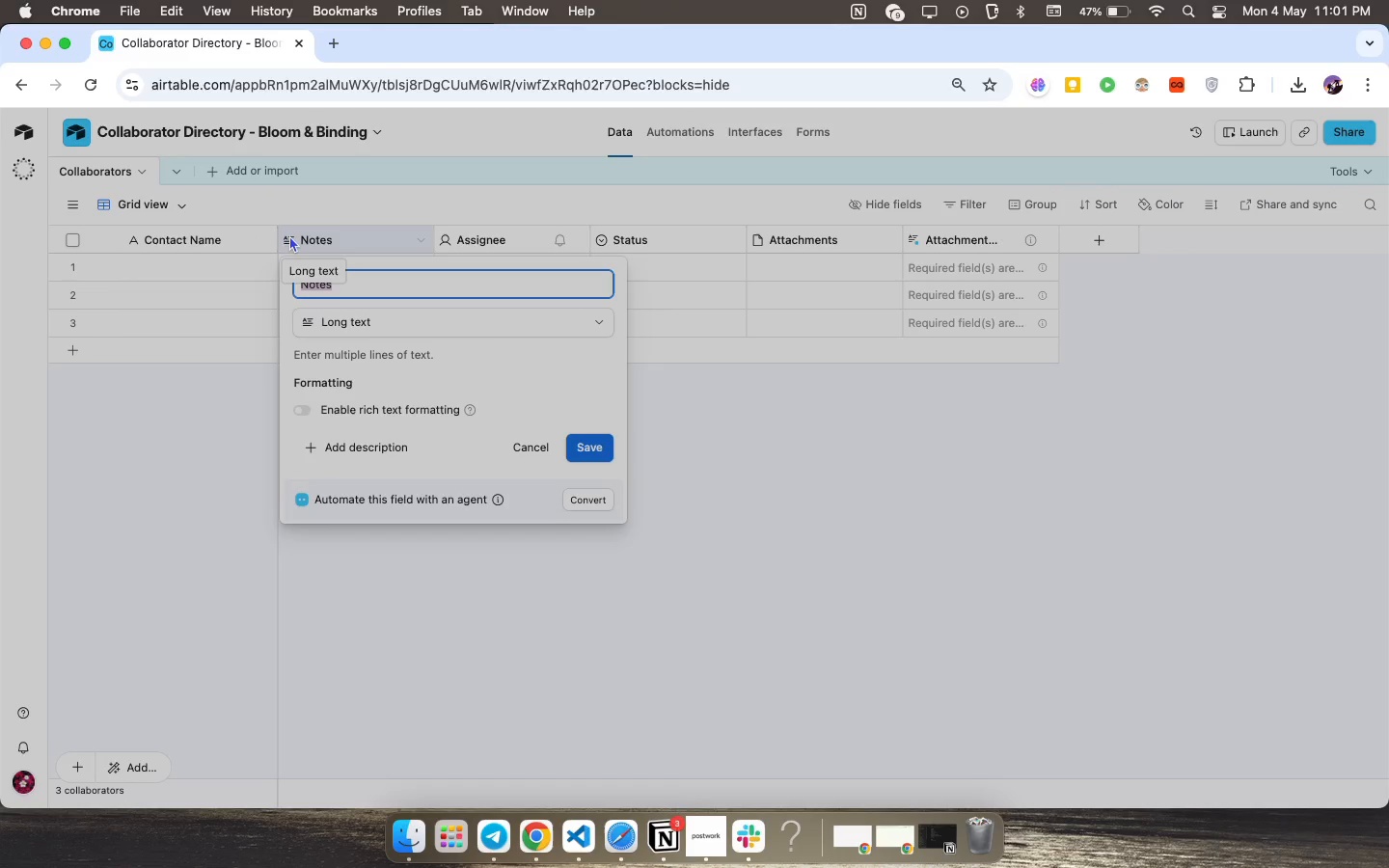 
type(Phone Numbr)
 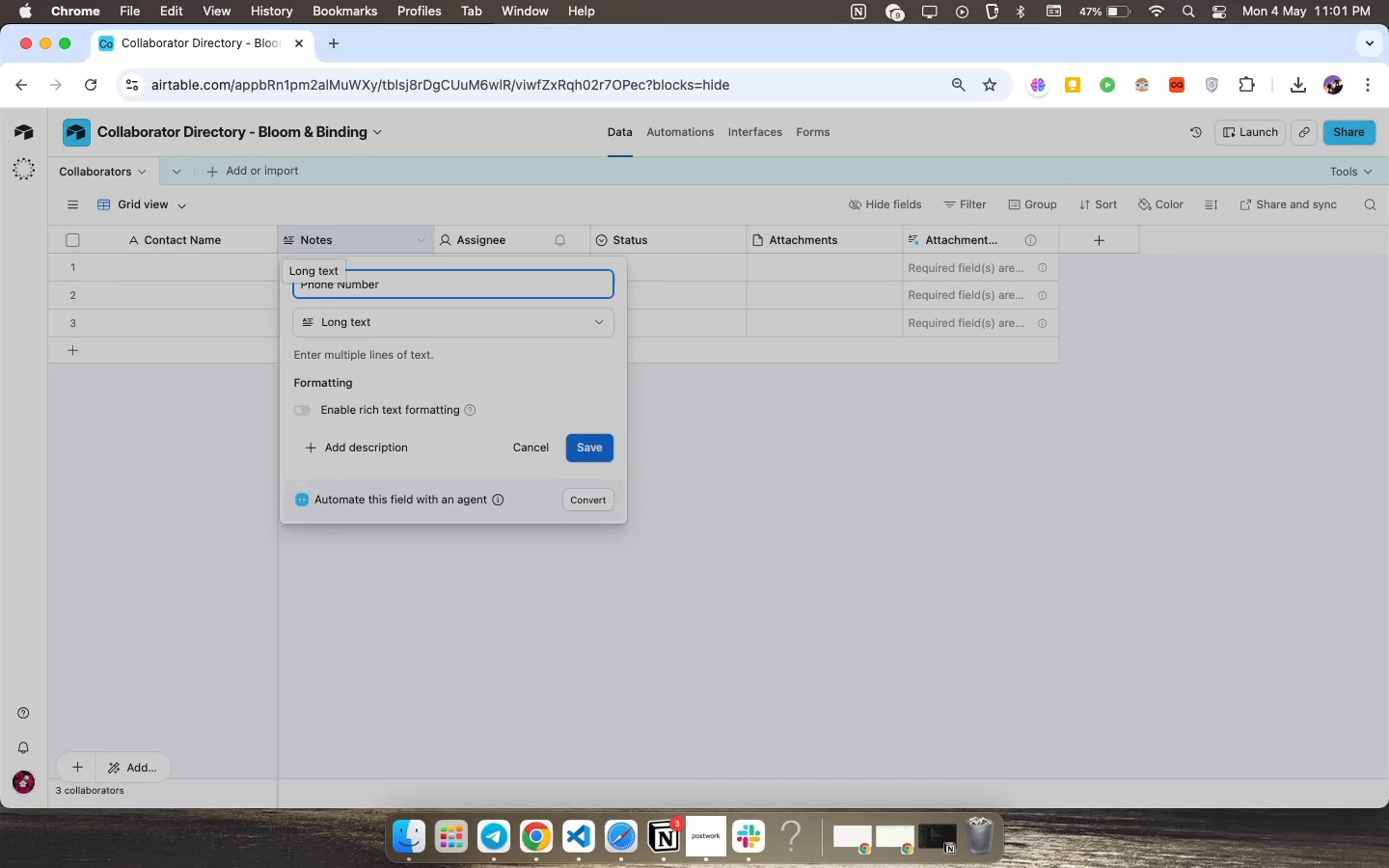 
hold_key(key=E, duration=0.31)
 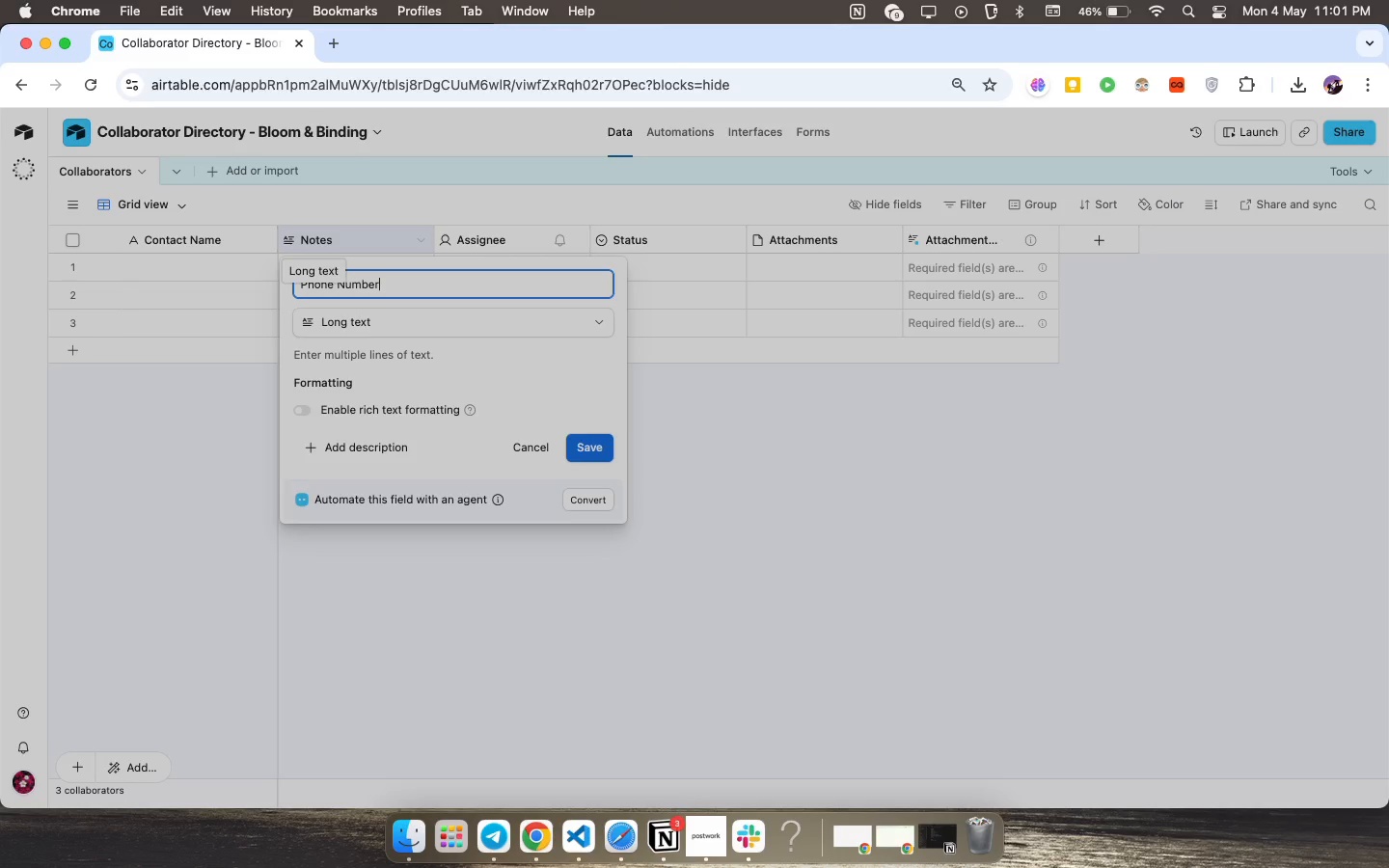 
left_click([410, 324])
 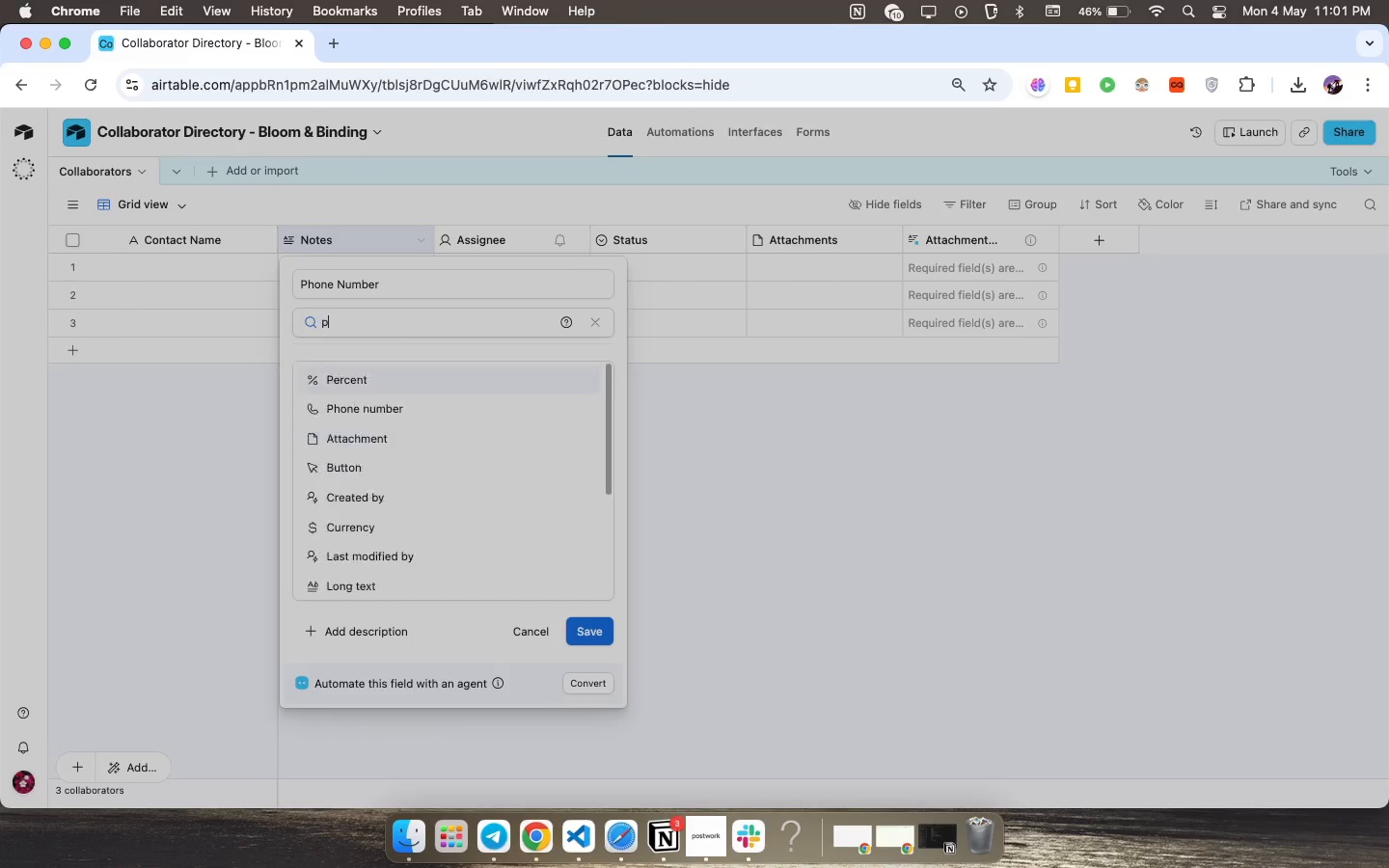 
type(pho)
 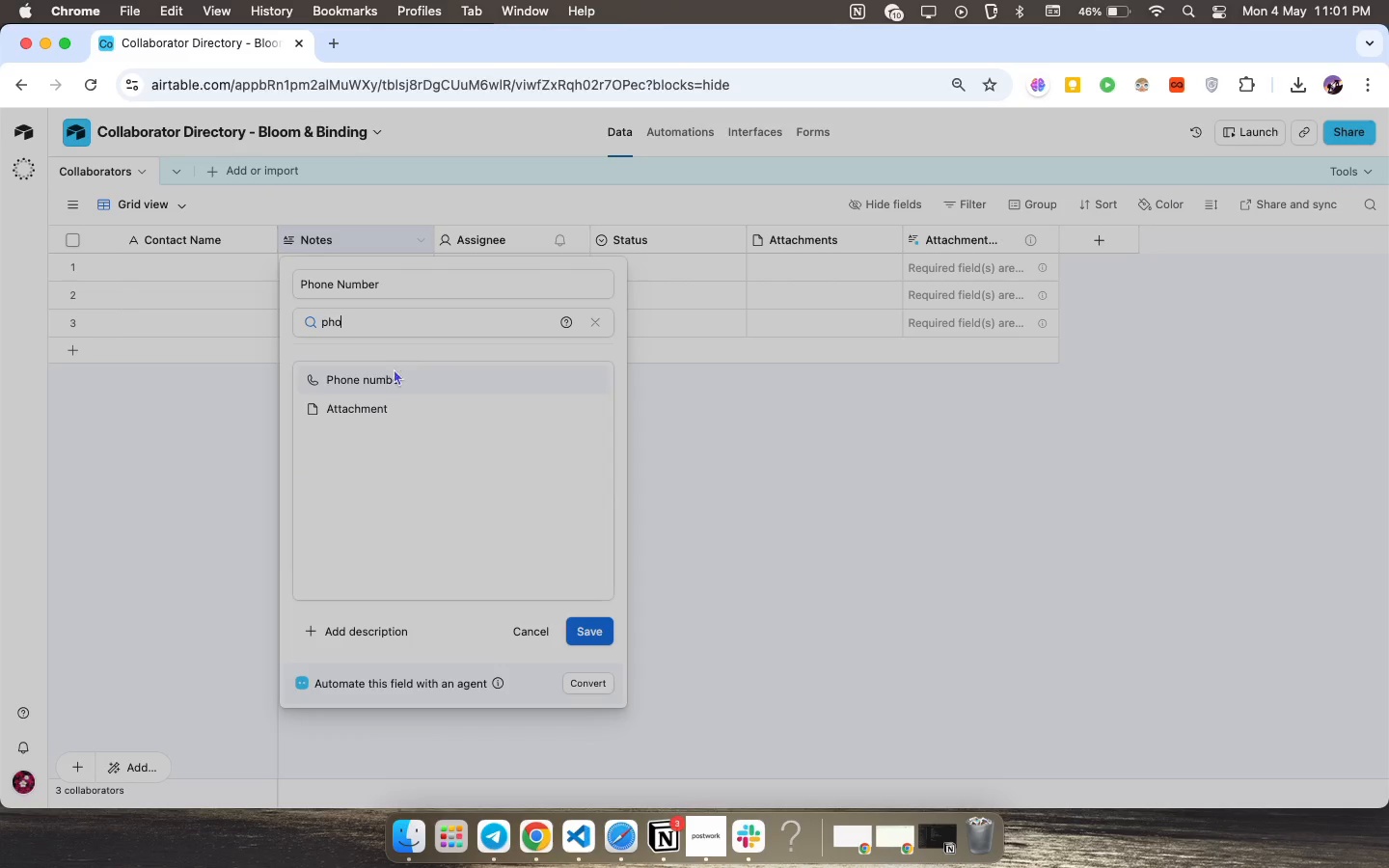 
left_click([394, 377])
 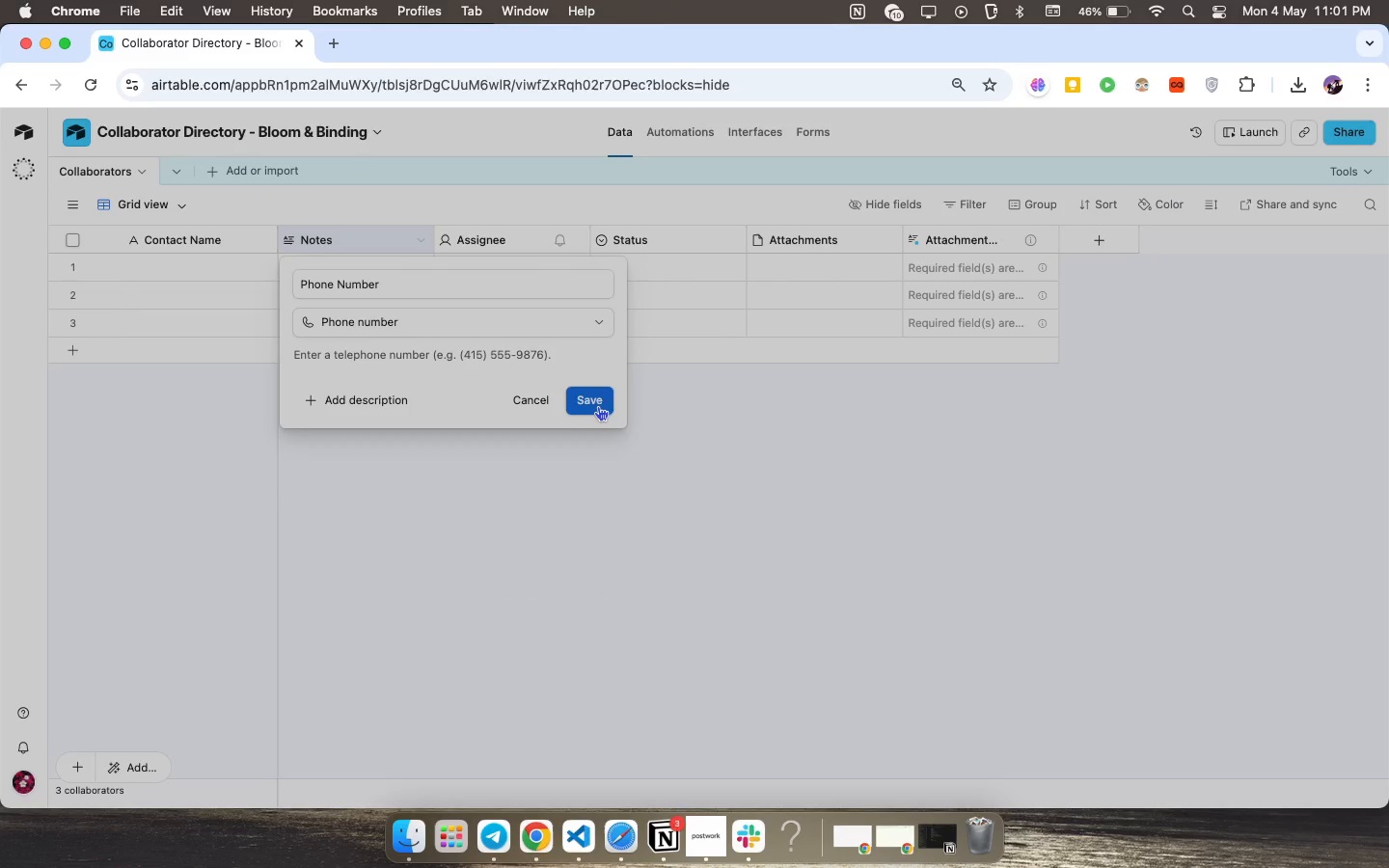 
left_click([598, 406])
 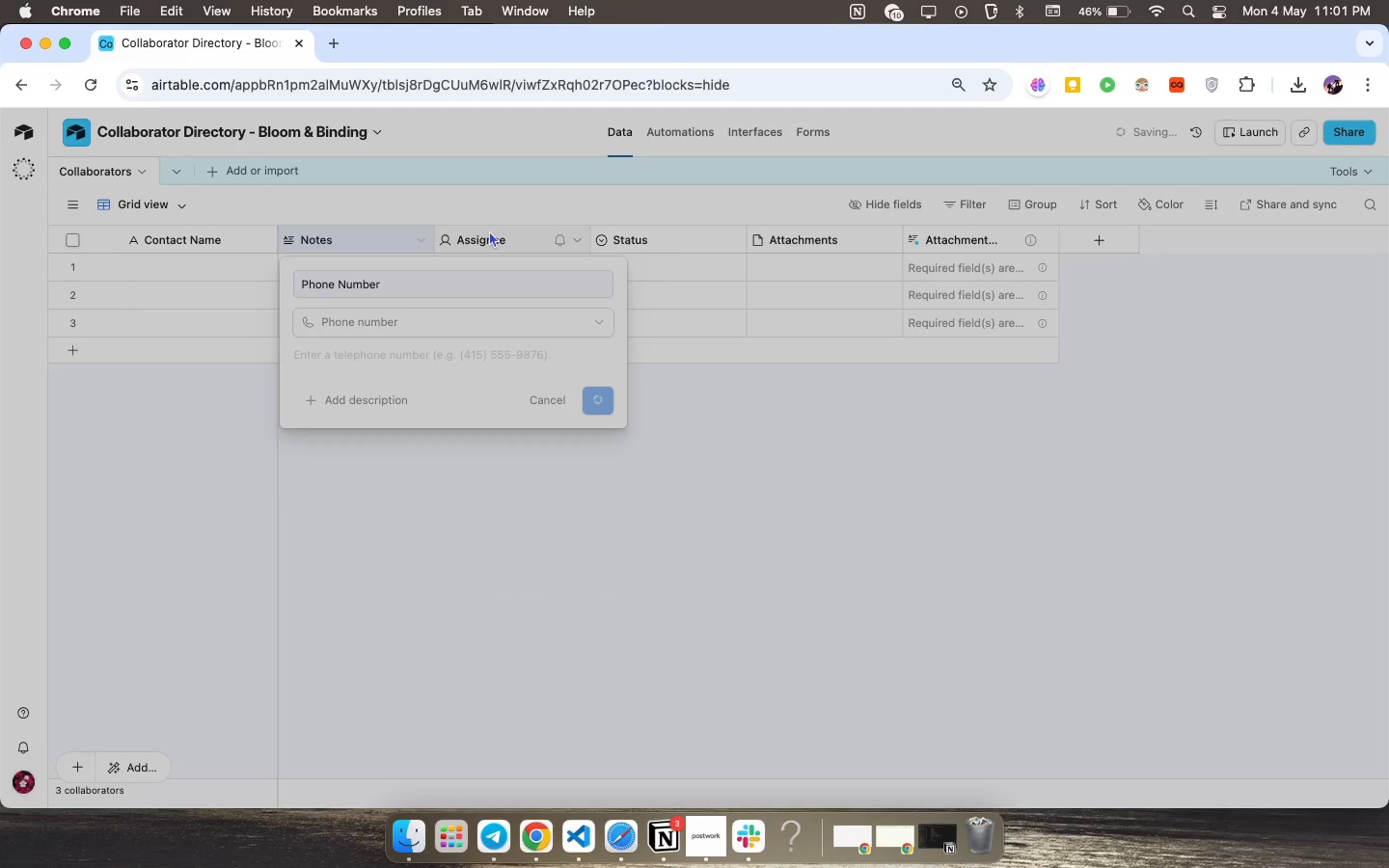 
double_click([489, 231])
 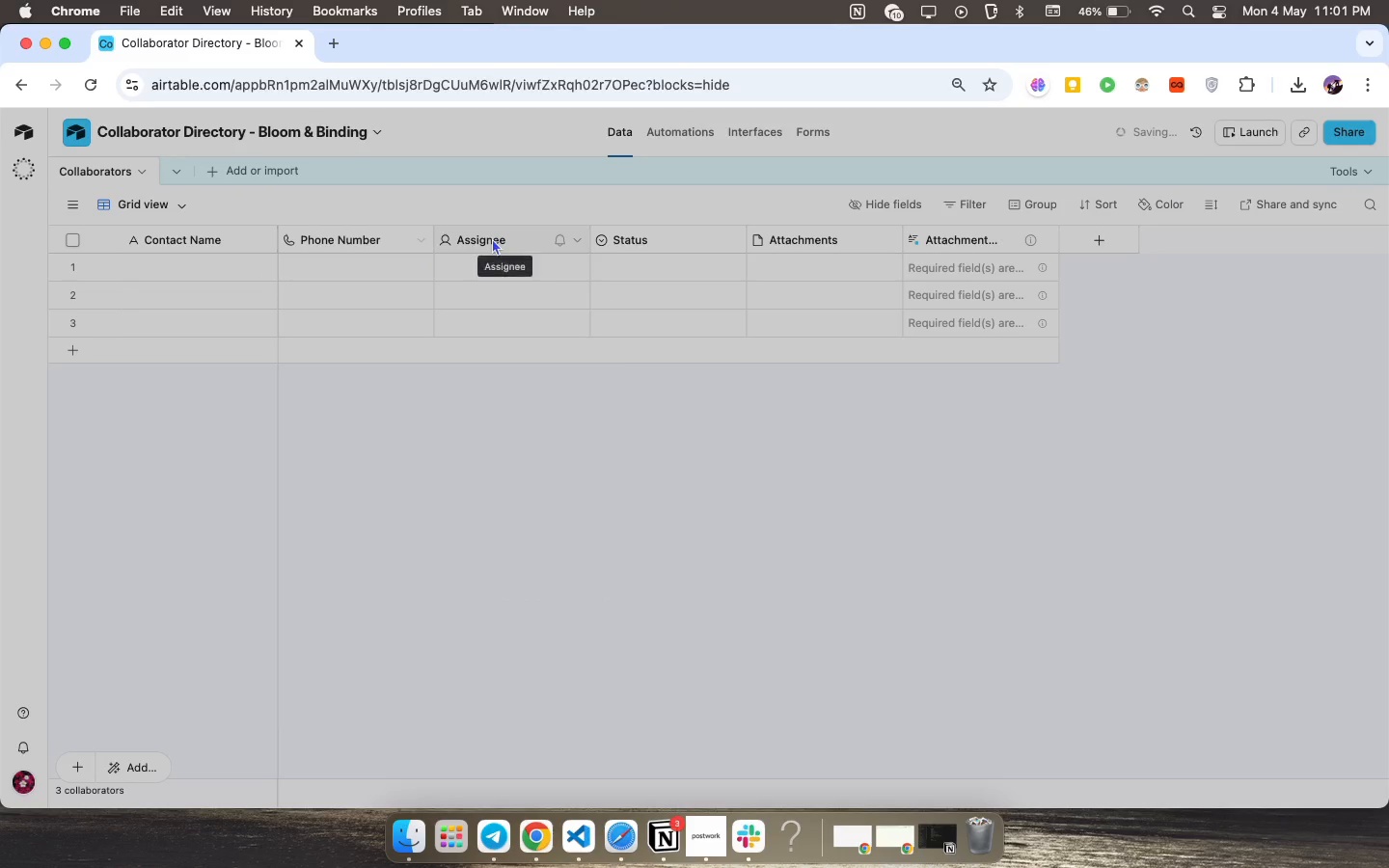 
triple_click([492, 238])
 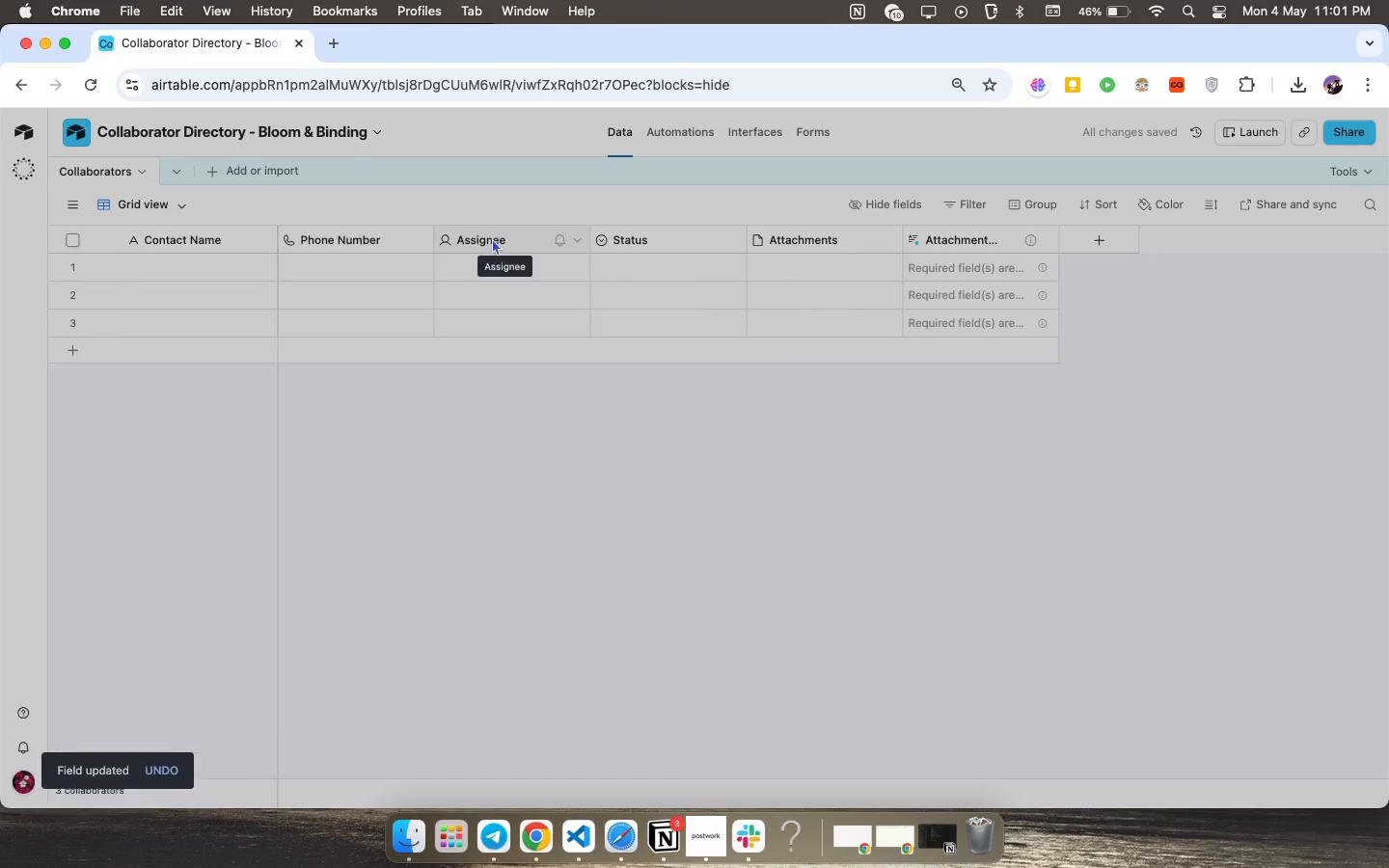 
triple_click([492, 238])
 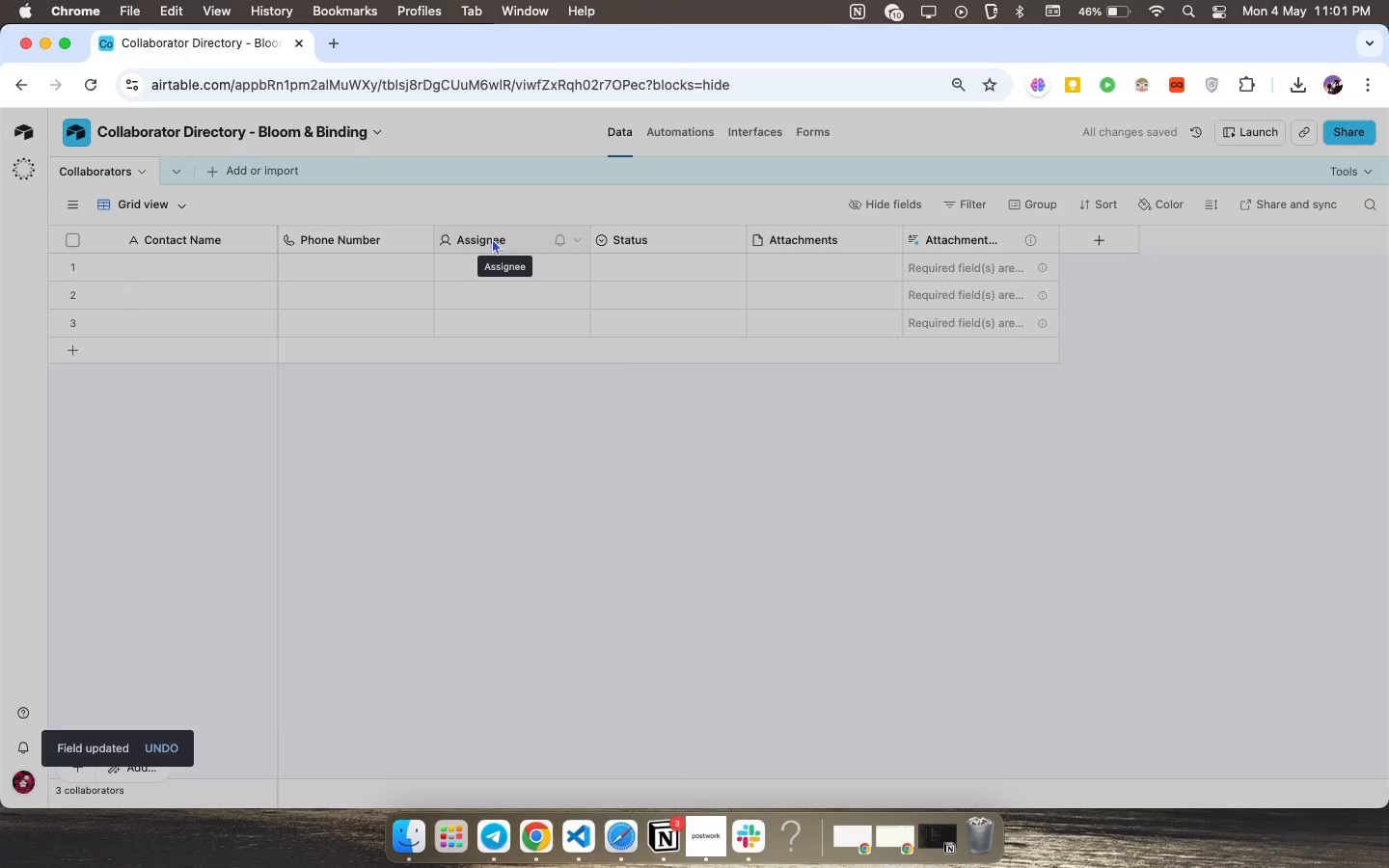 
triple_click([492, 238])
 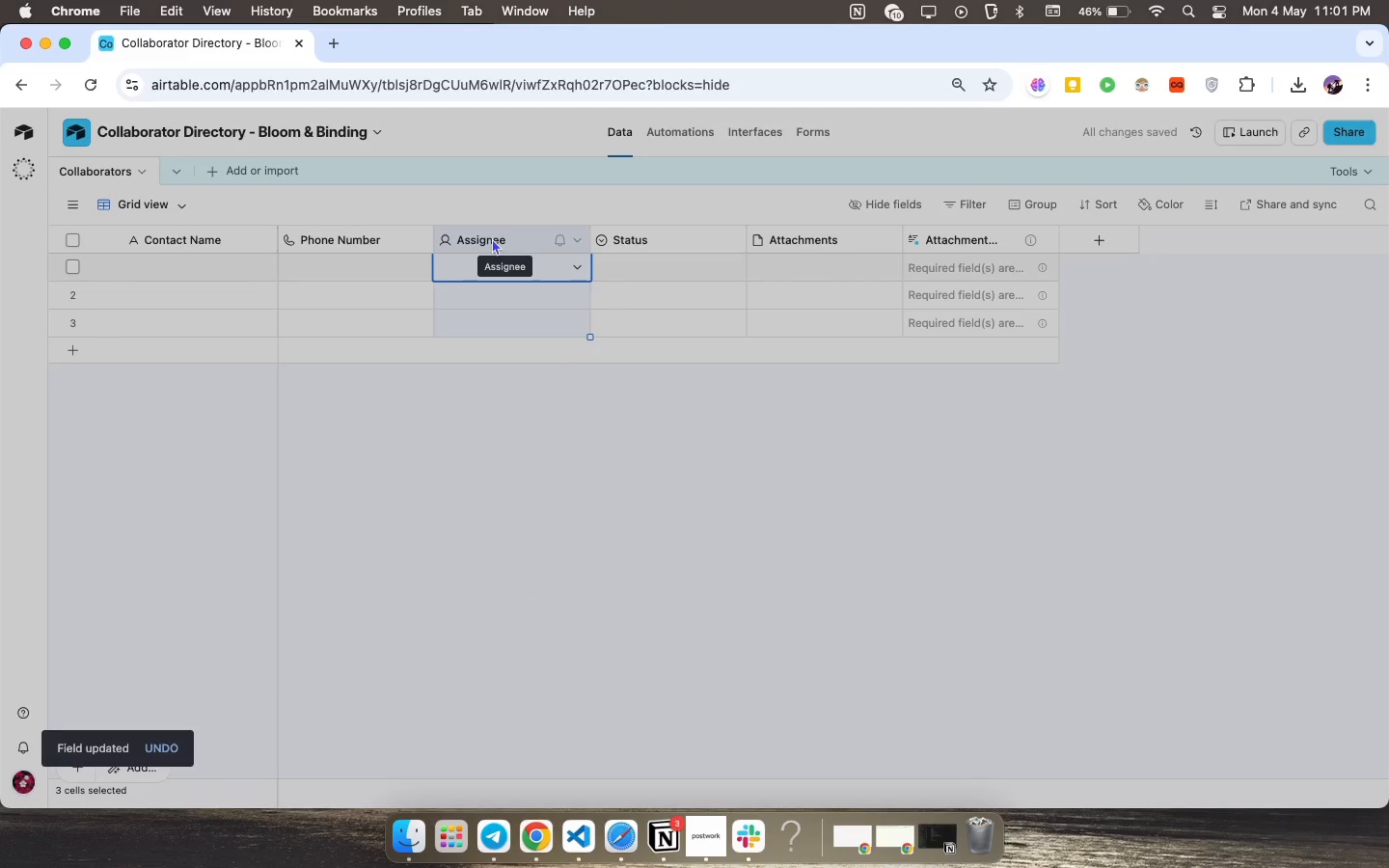 
triple_click([492, 238])
 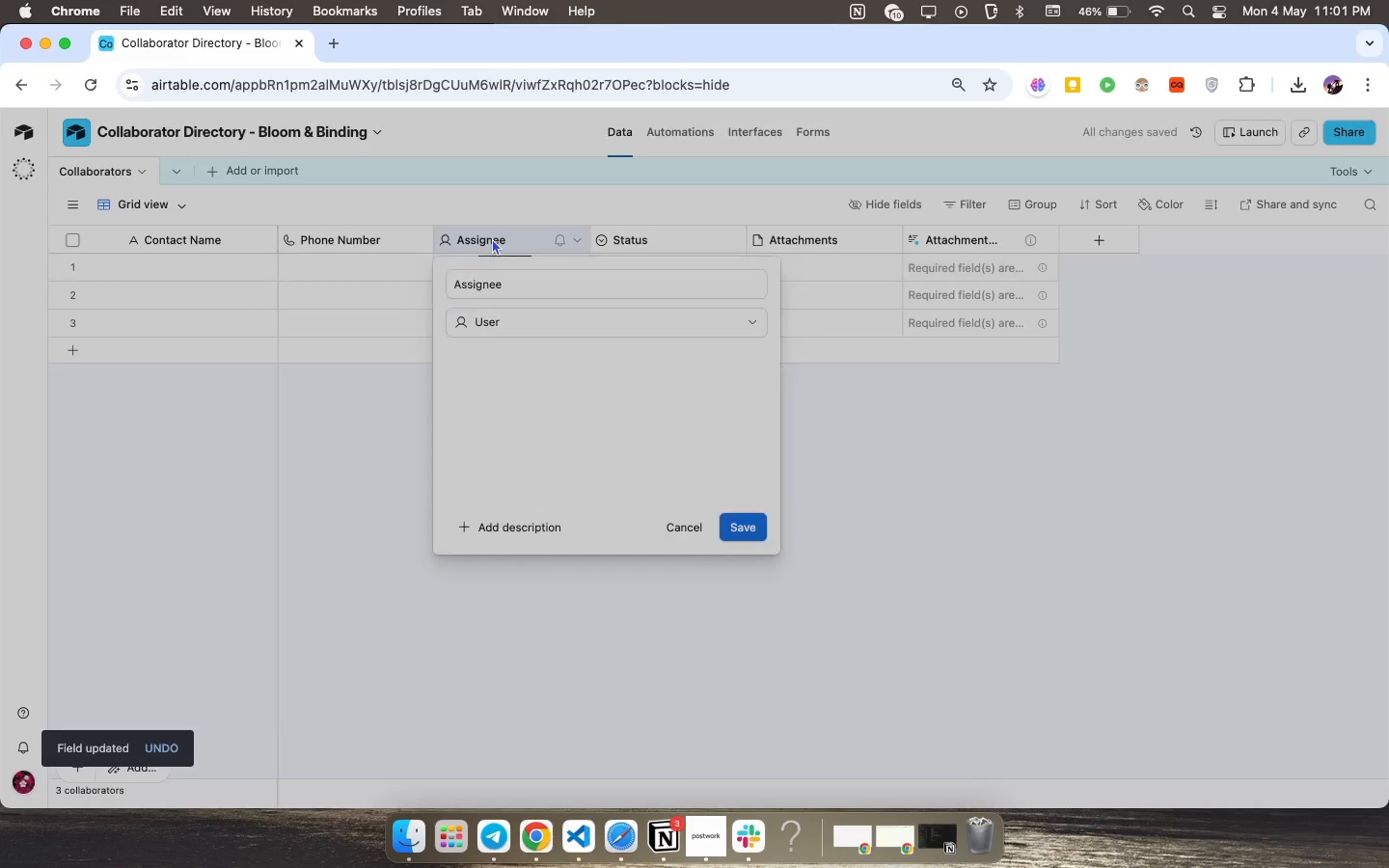 
double_click([492, 238])
 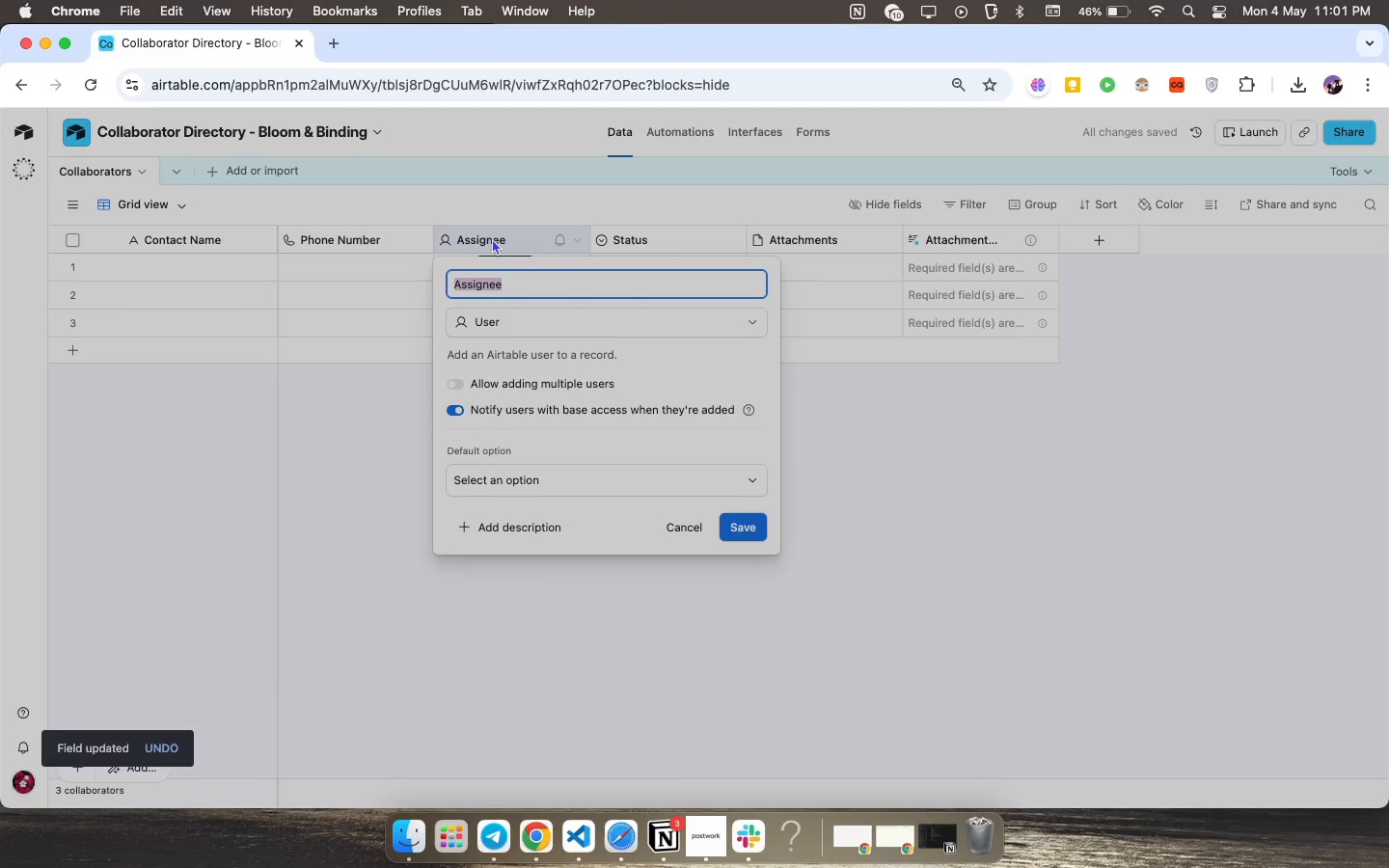 
type(Category)
 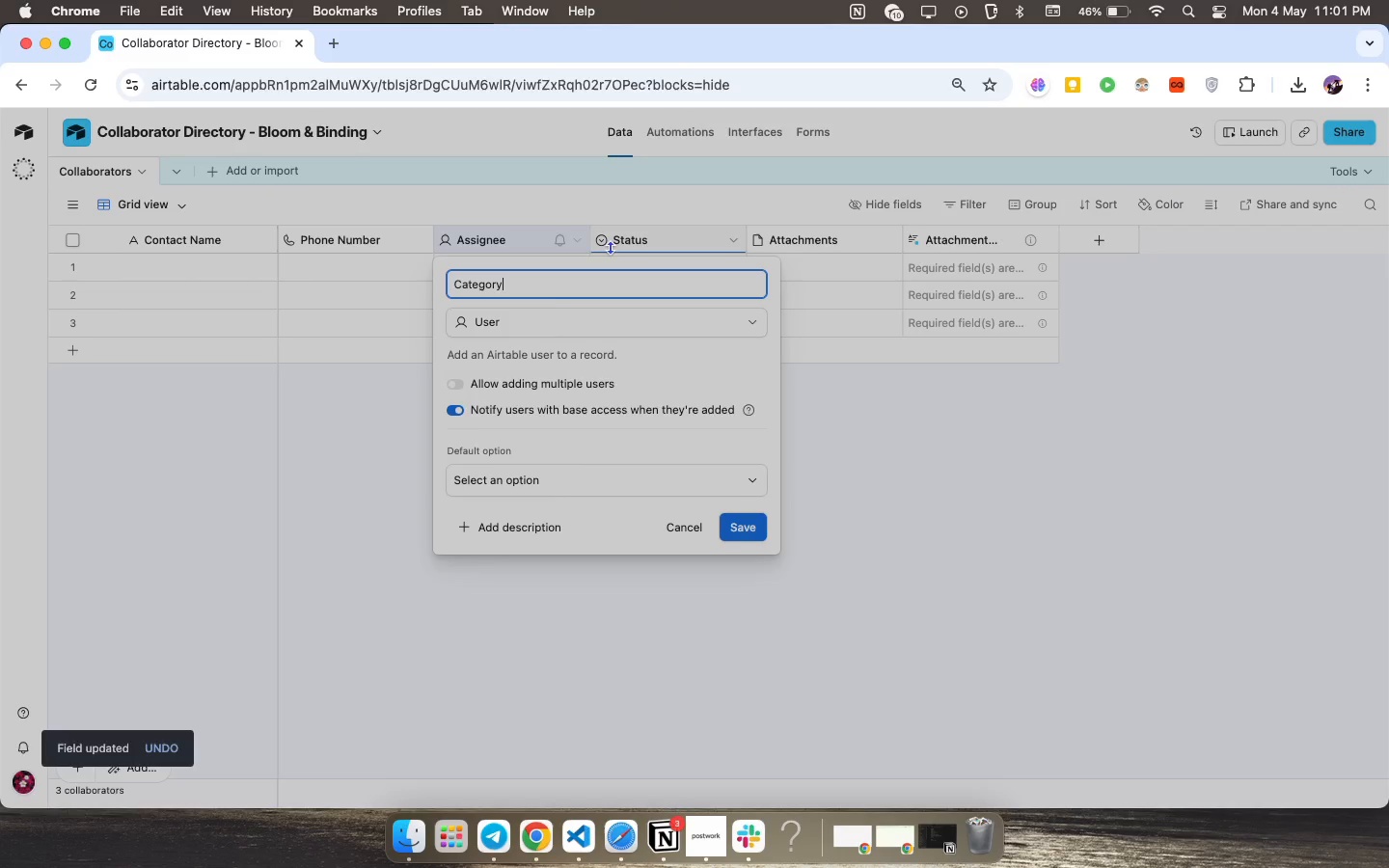 
left_click([649, 333])
 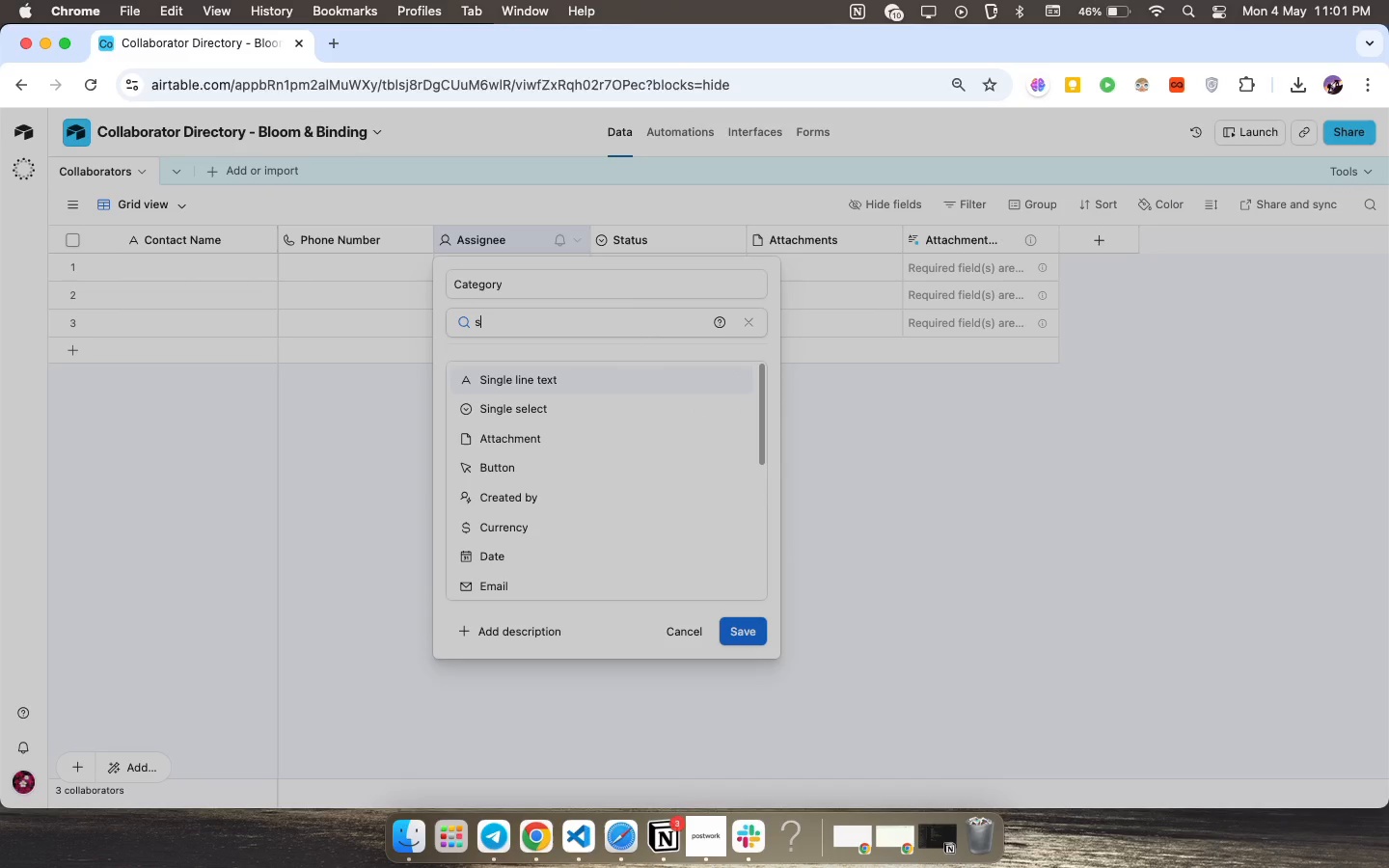 
key(S)
 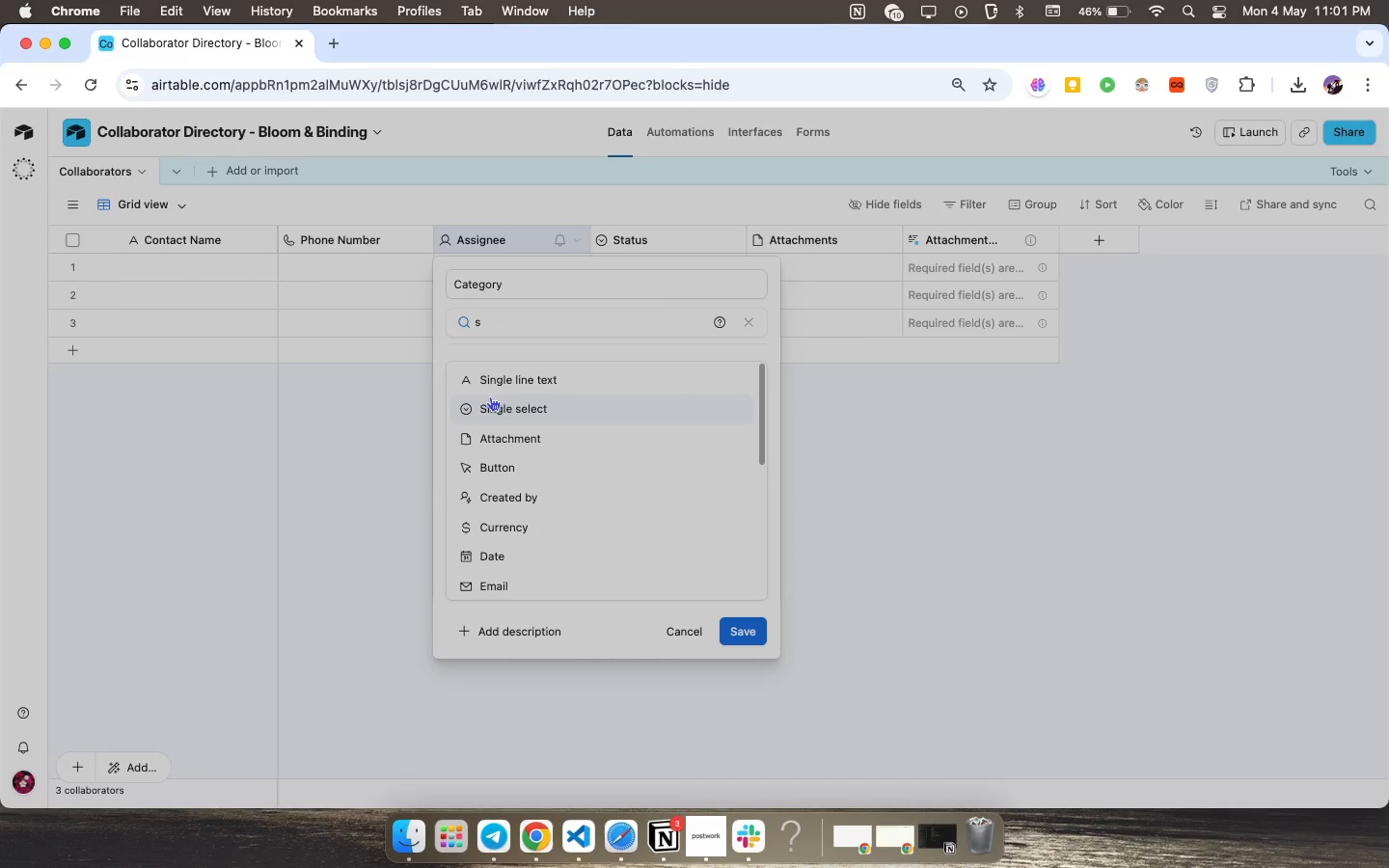 
left_click([492, 402])
 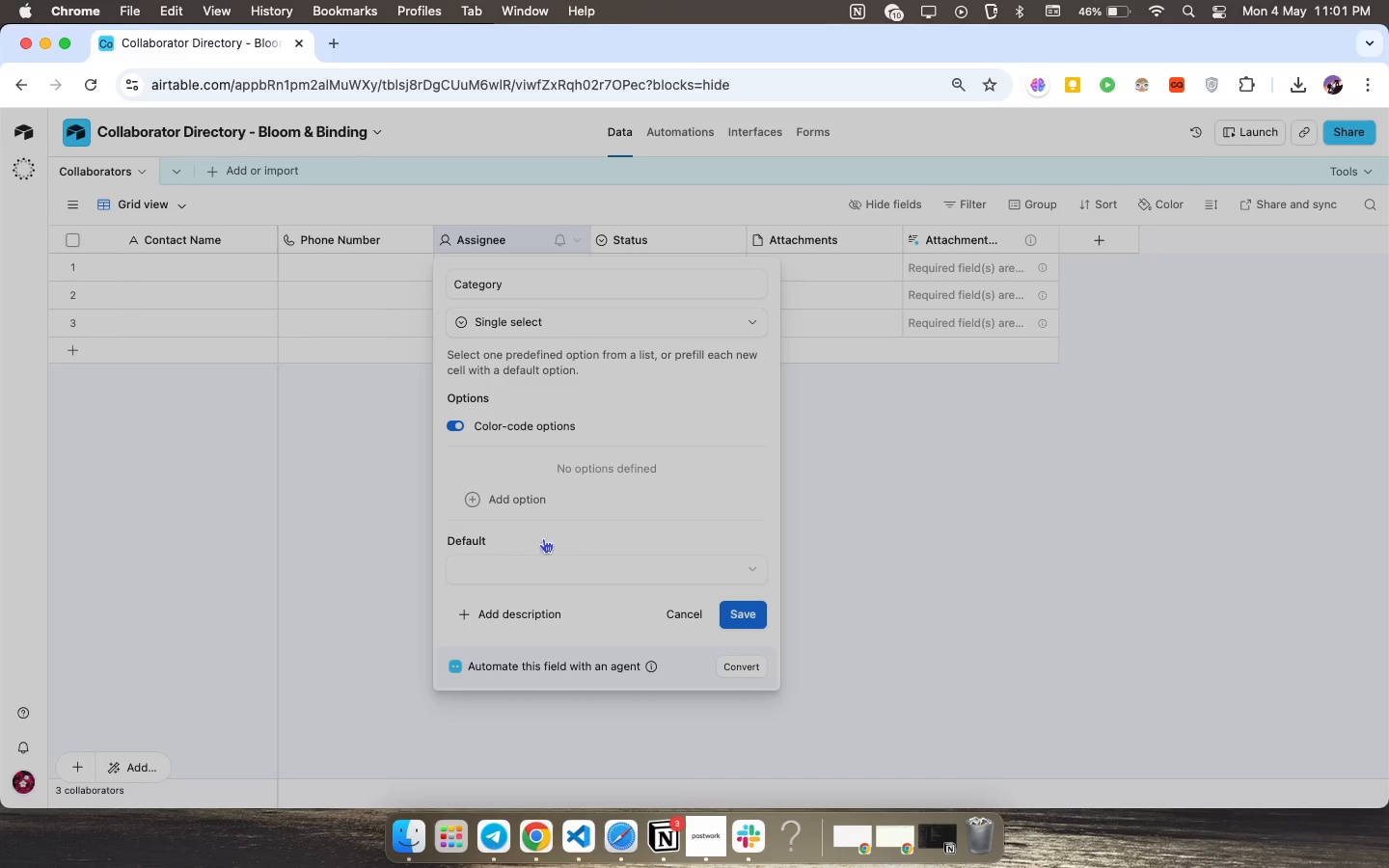 
left_click([742, 601])
 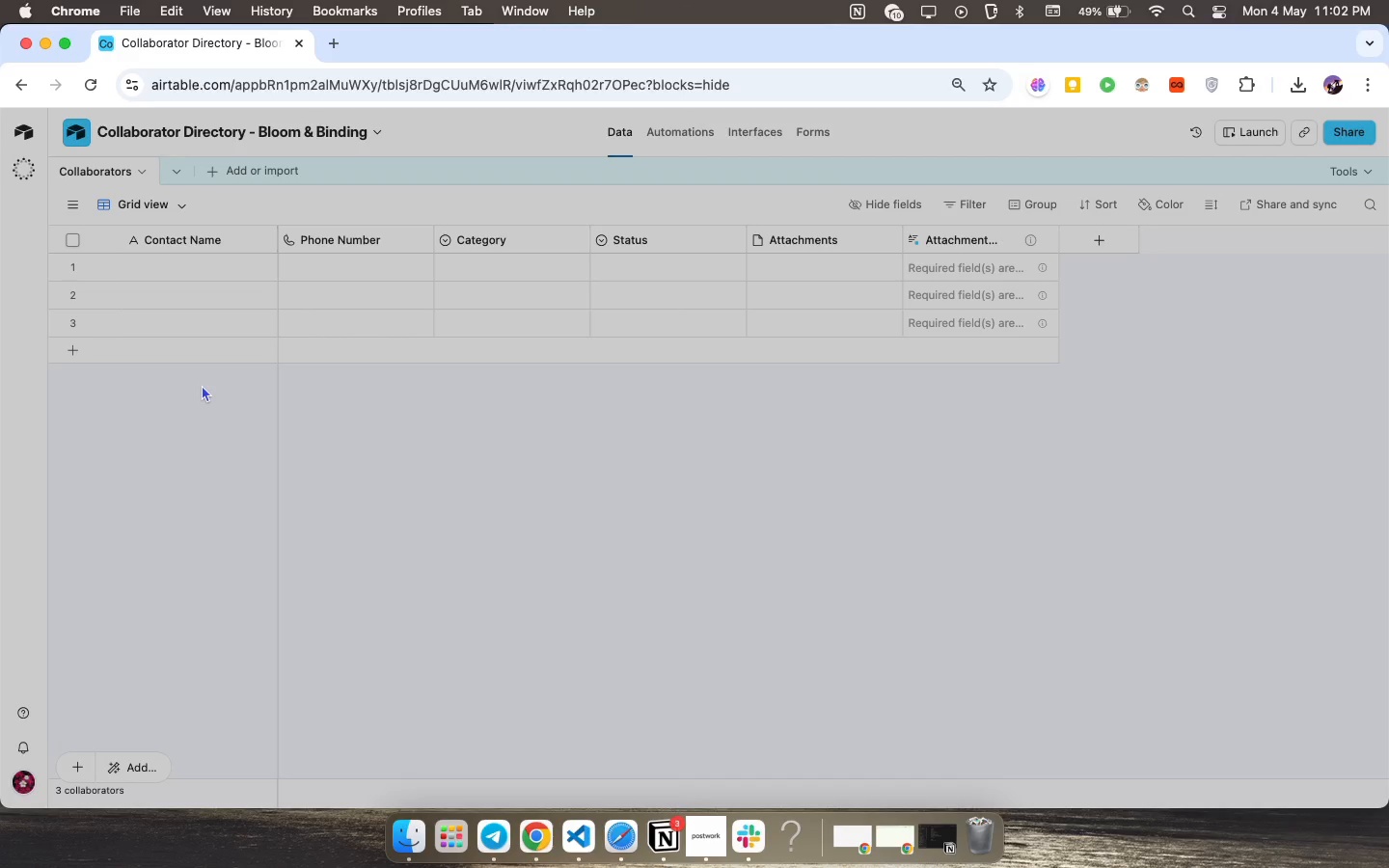 
wait(66.55)
 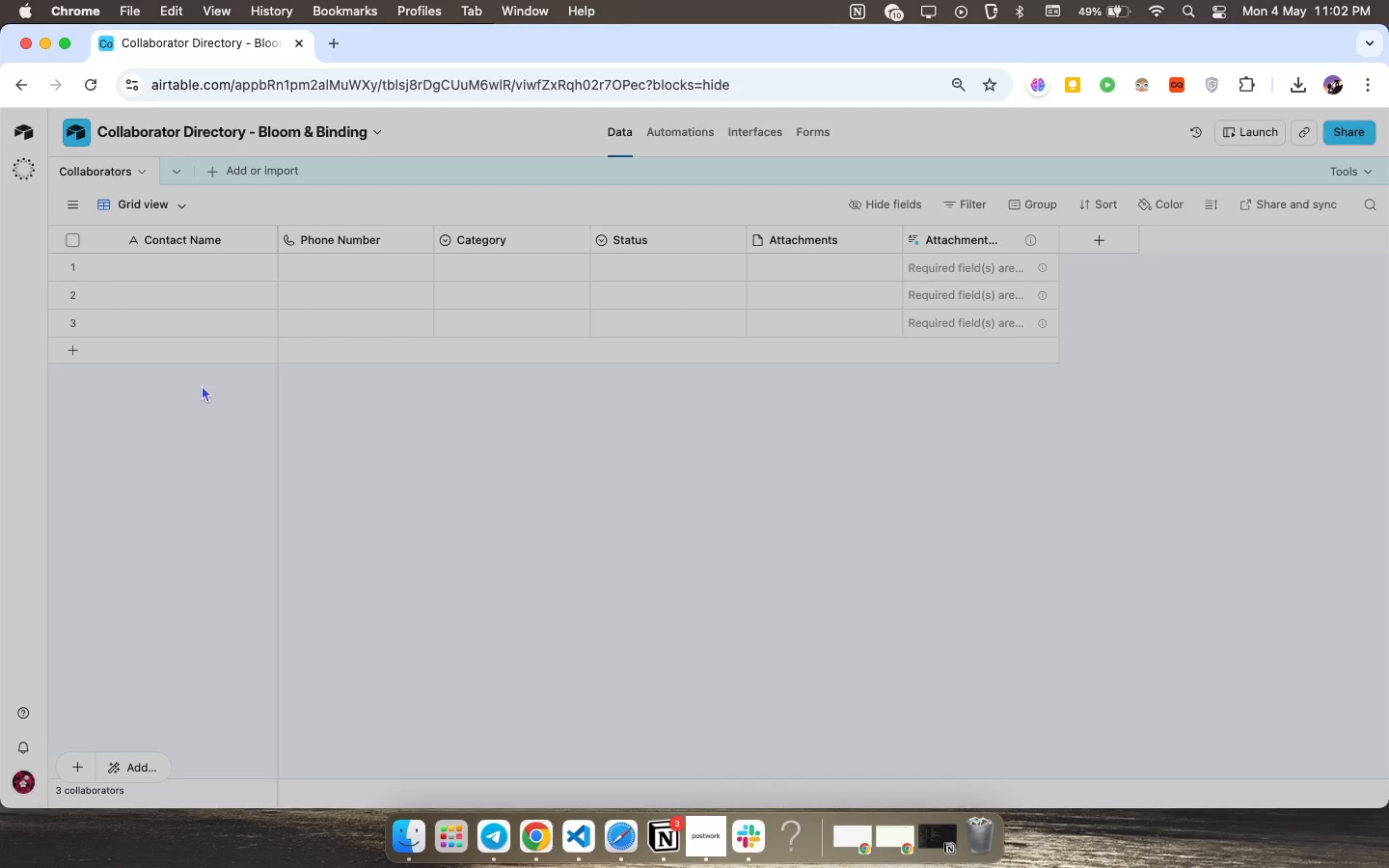 
left_click([505, 266])
 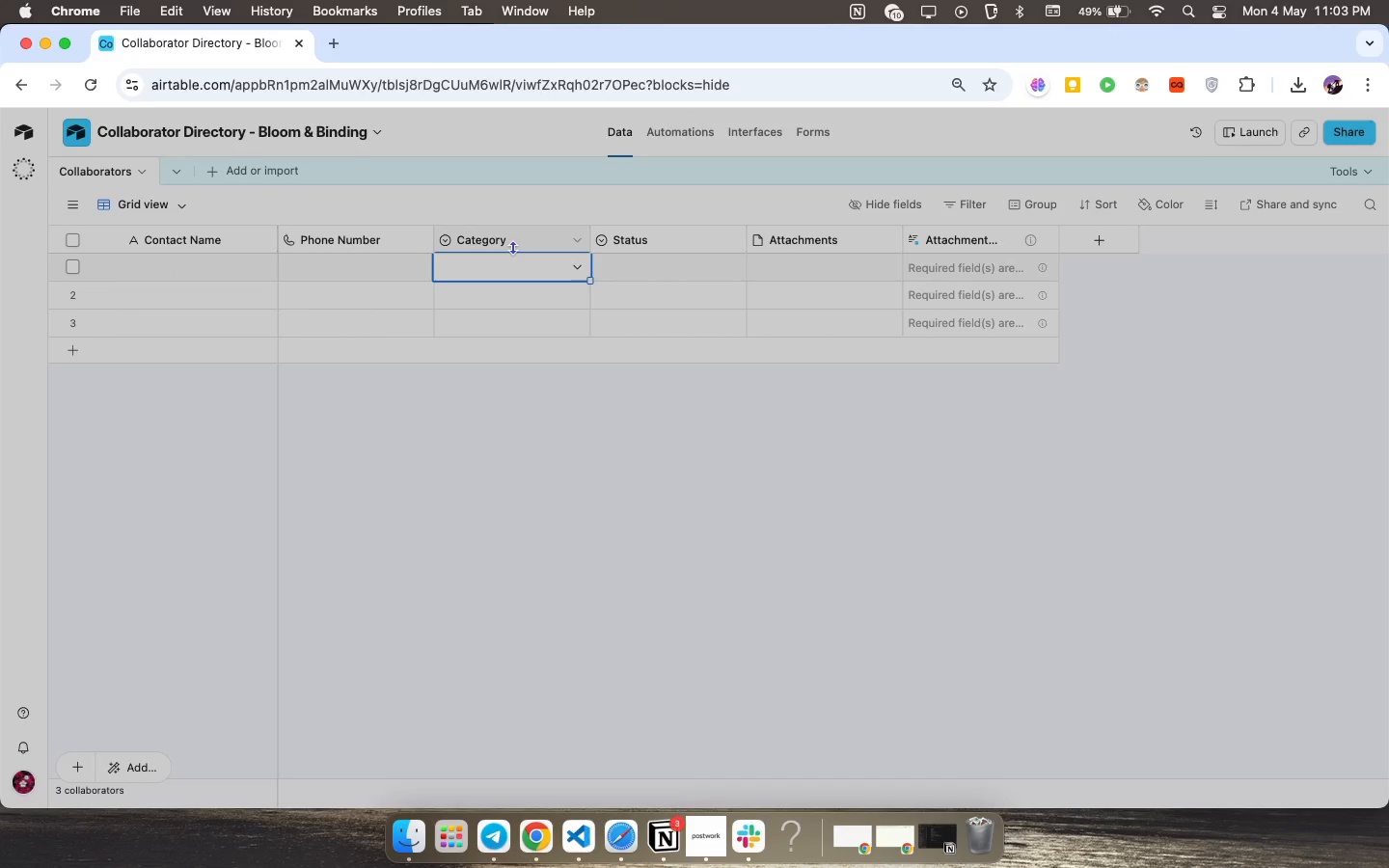 
double_click([513, 248])
 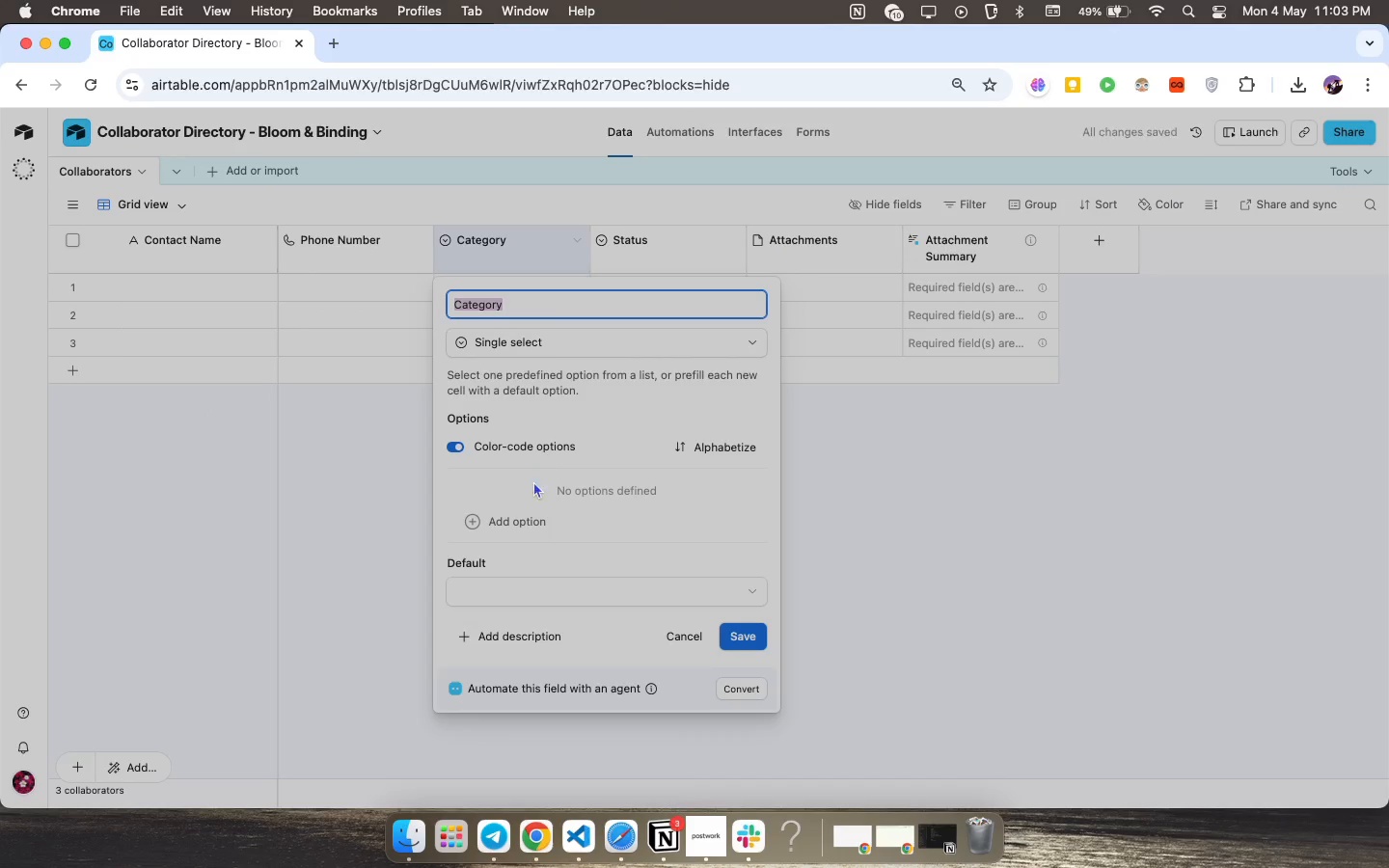 
left_click([521, 520])
 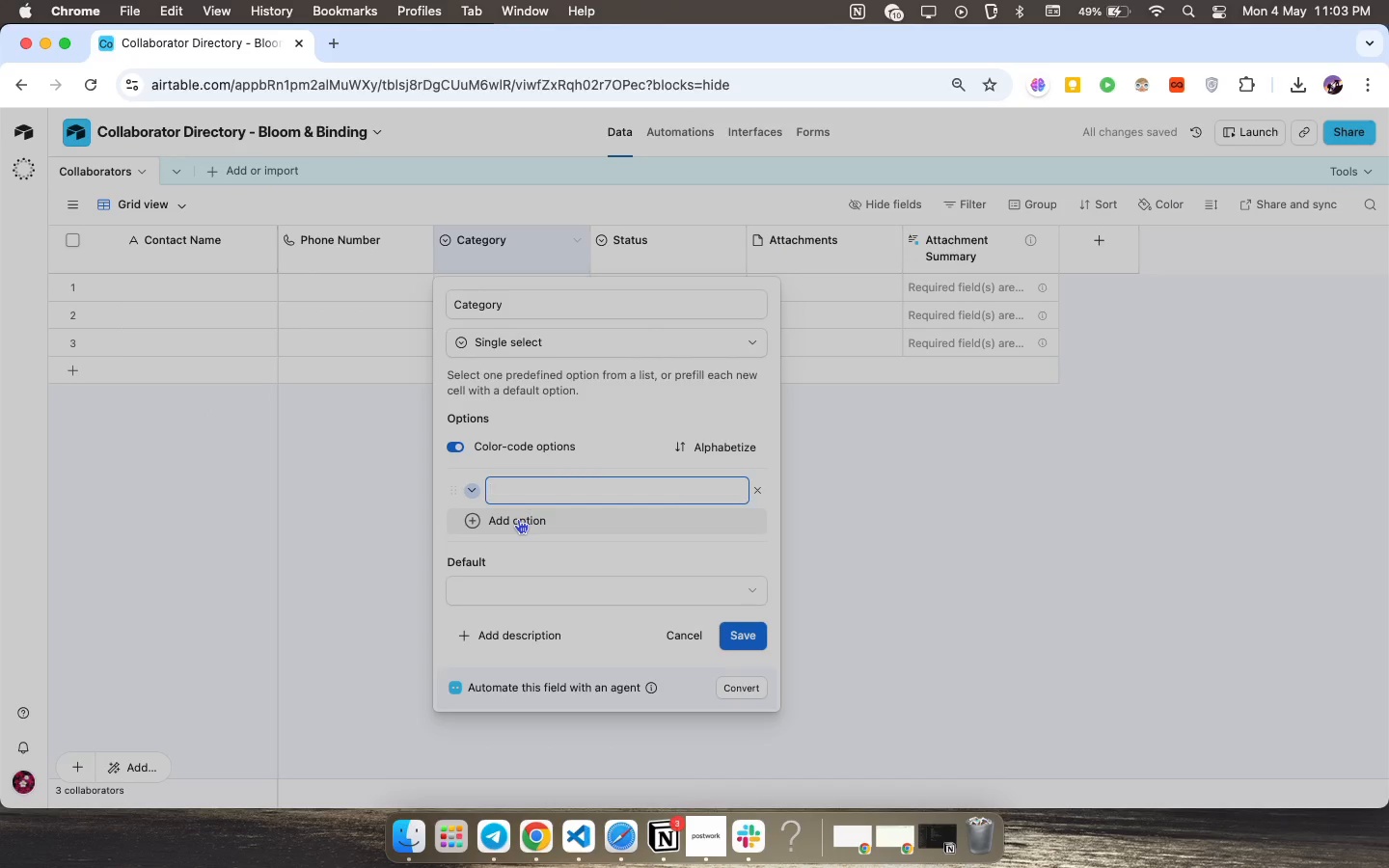 
type(Supplier)
 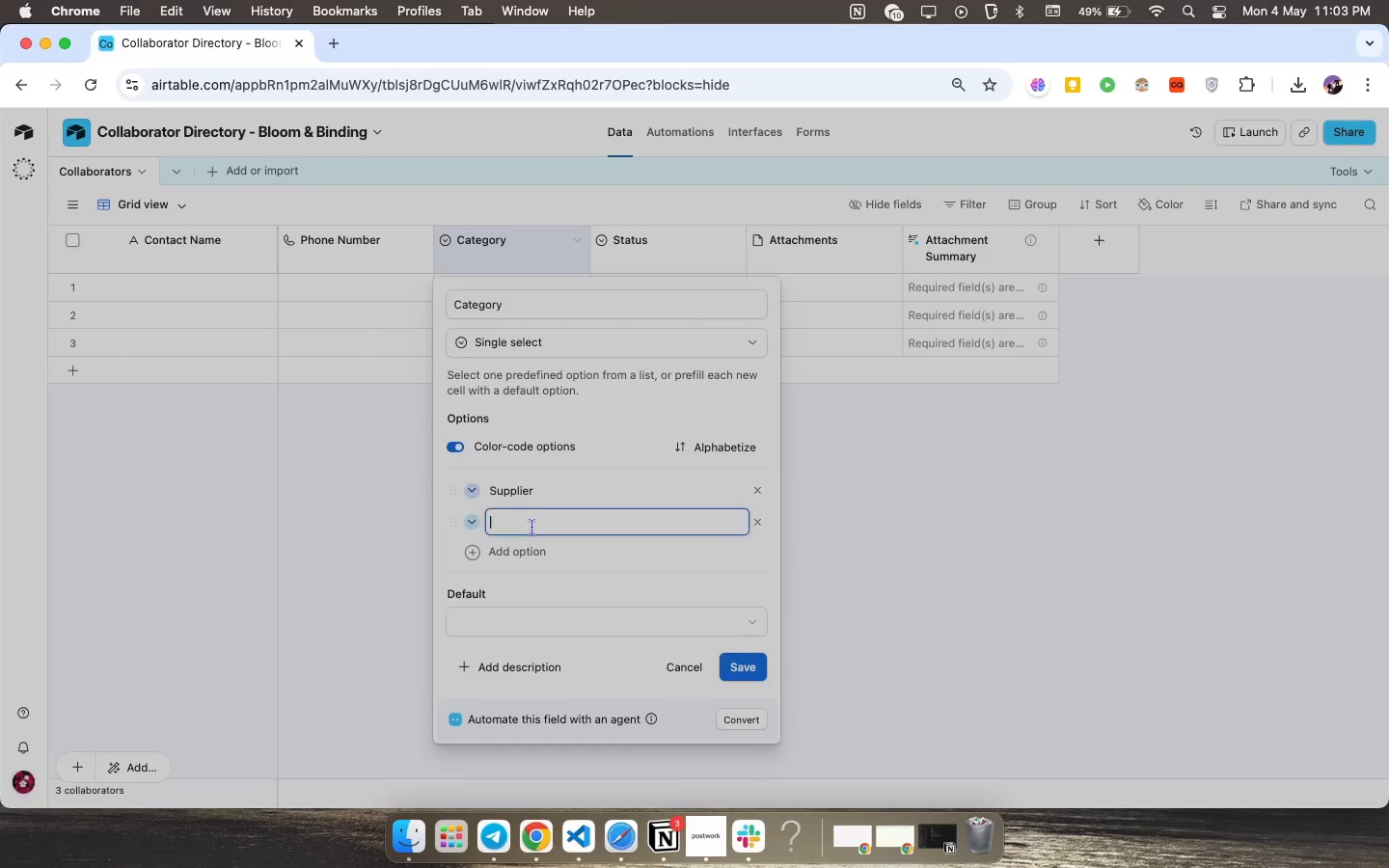 
type(Artist)
 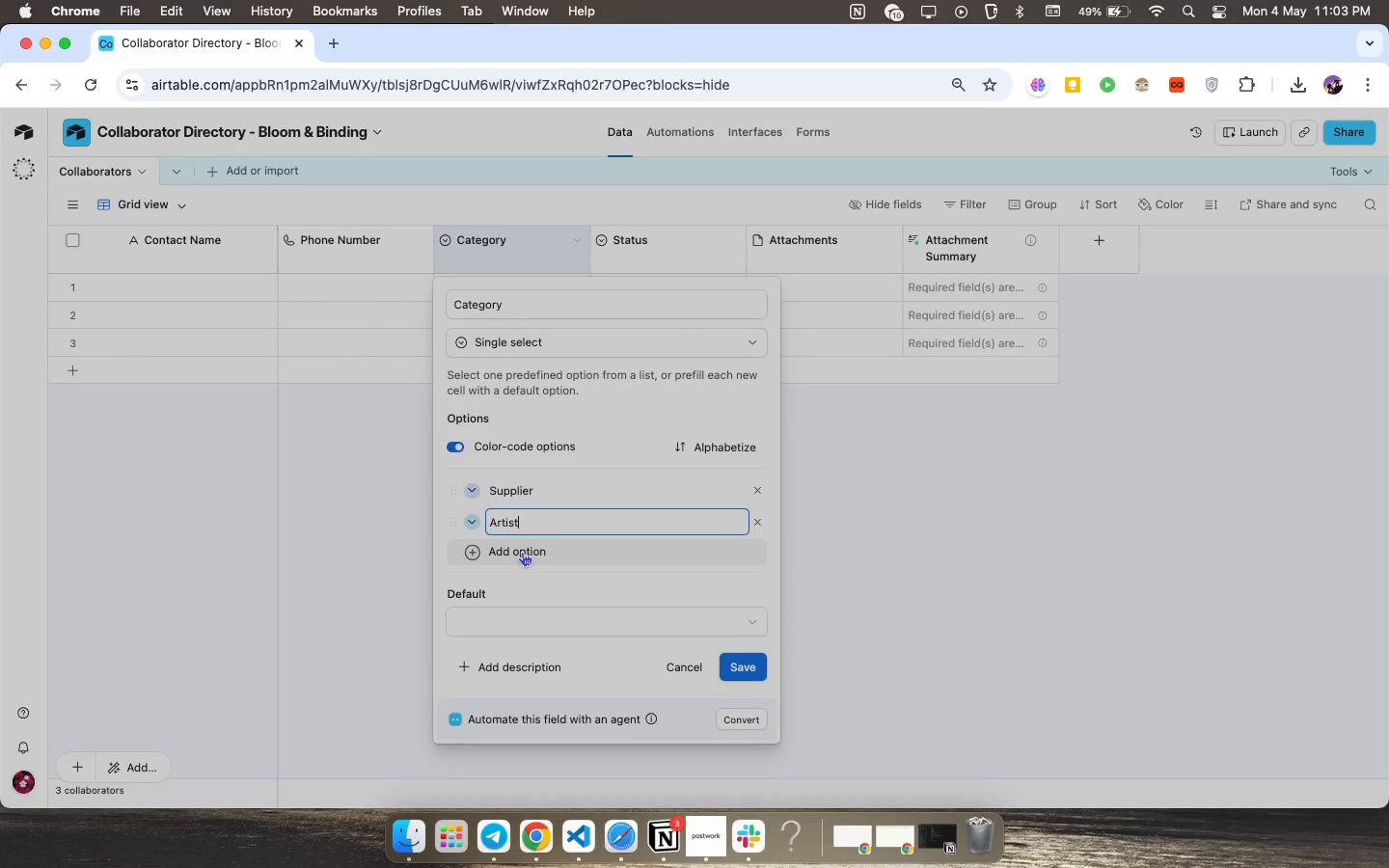 
left_click([522, 552])
 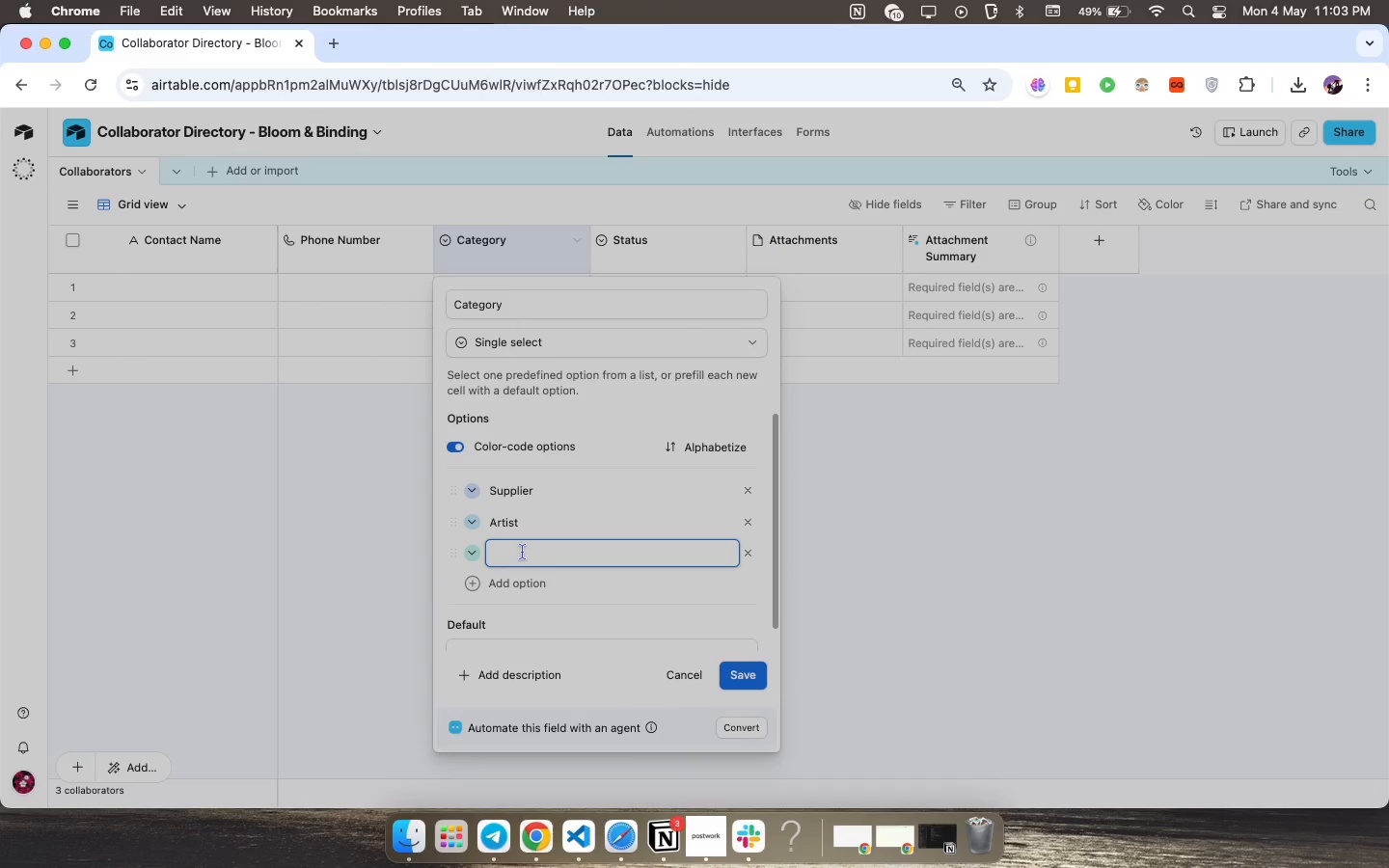 
type(T)
key(Backspace)
type(Inc)
key(Backspace)
type(fluencer)
 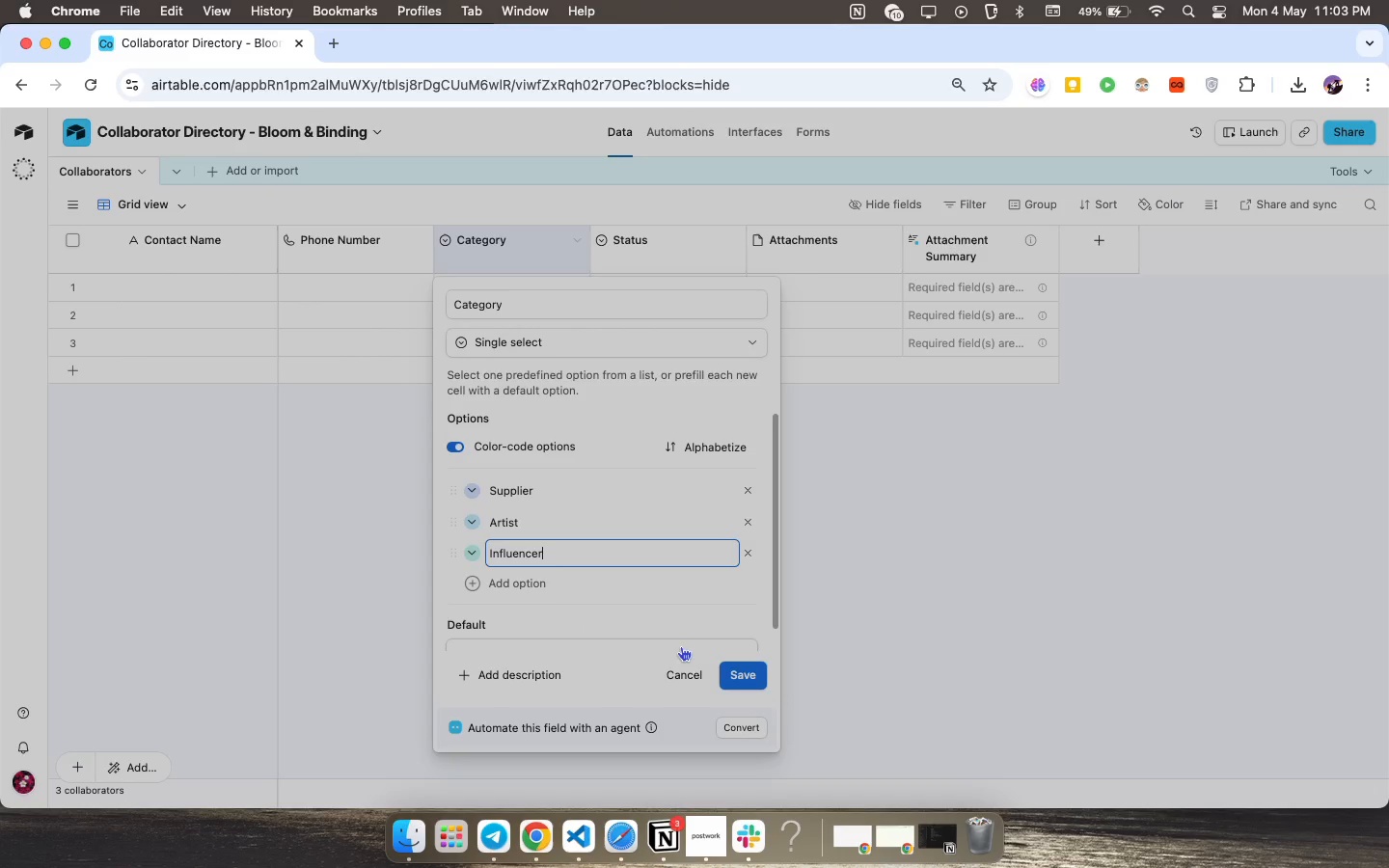 
left_click([750, 671])
 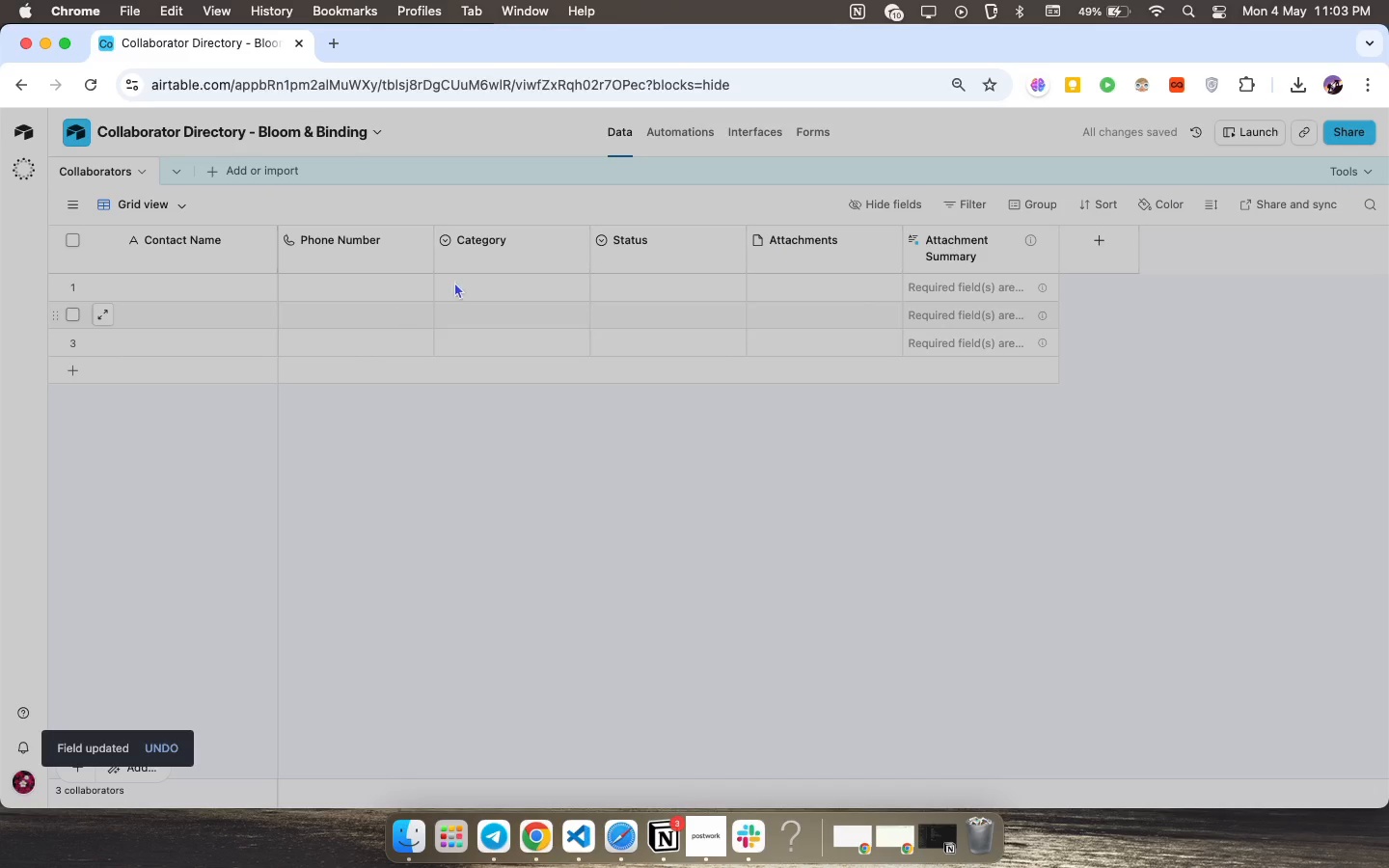 
double_click([640, 234])
 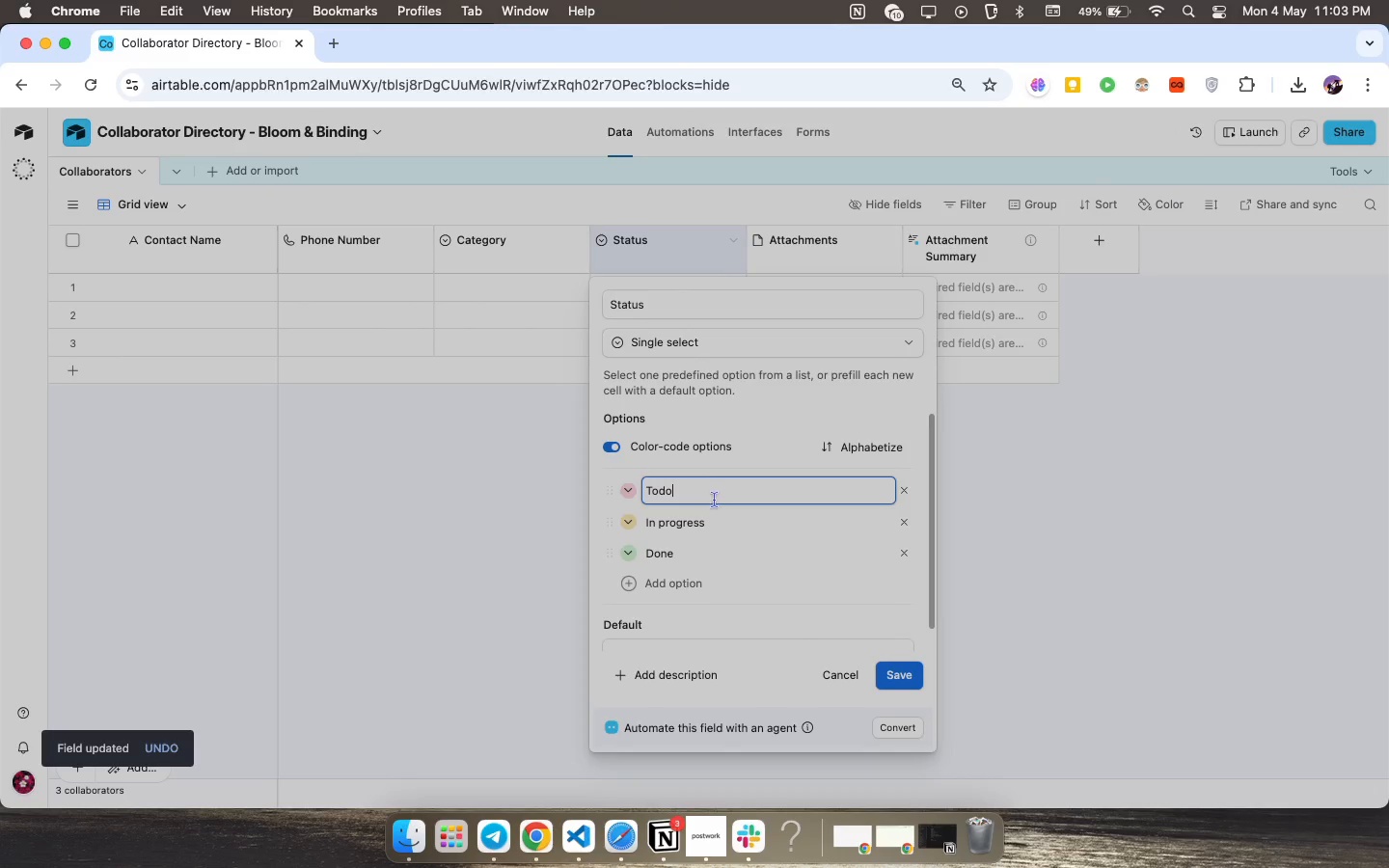 
left_click([706, 519])
 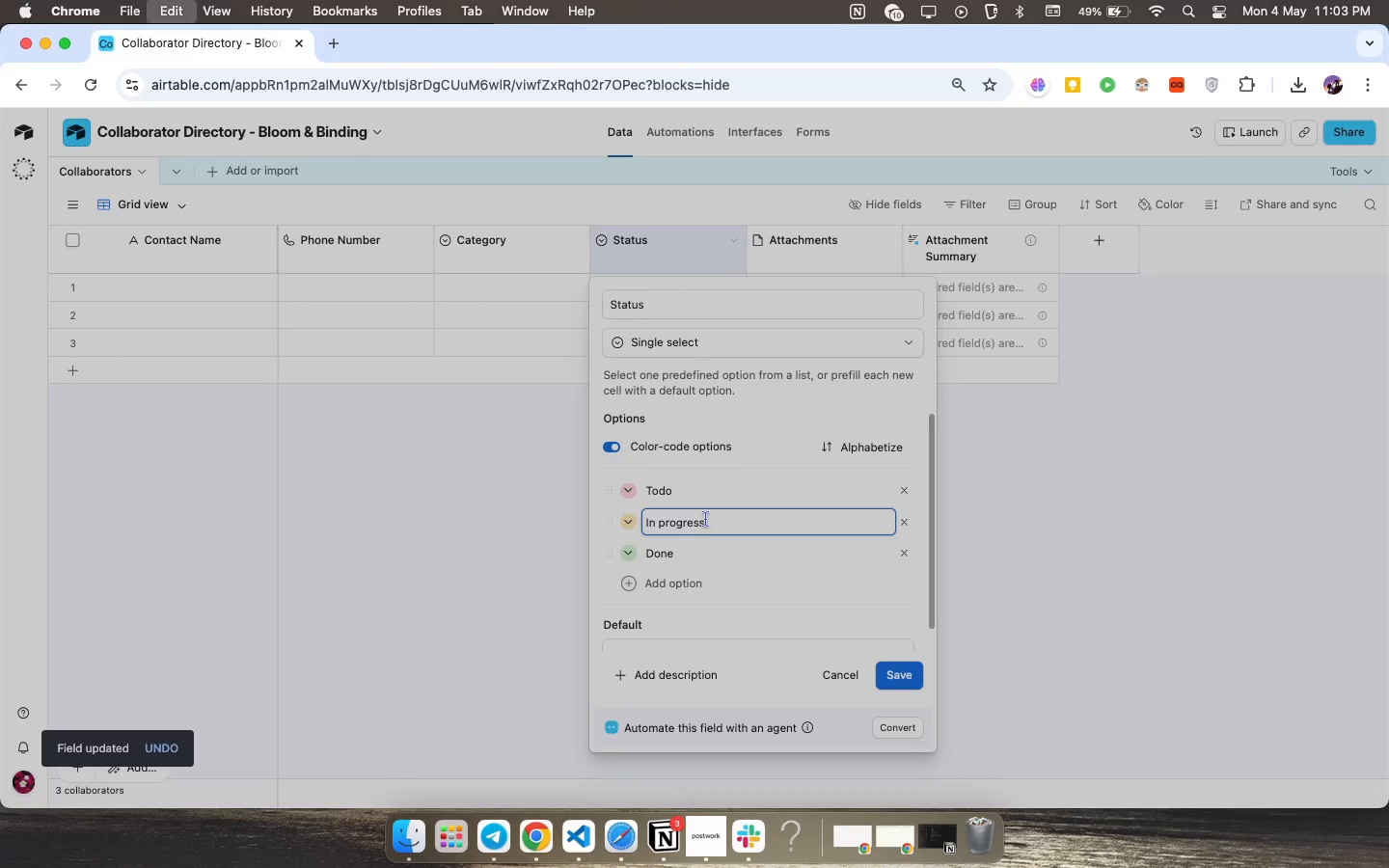 
key(Meta+CommandLeft)
 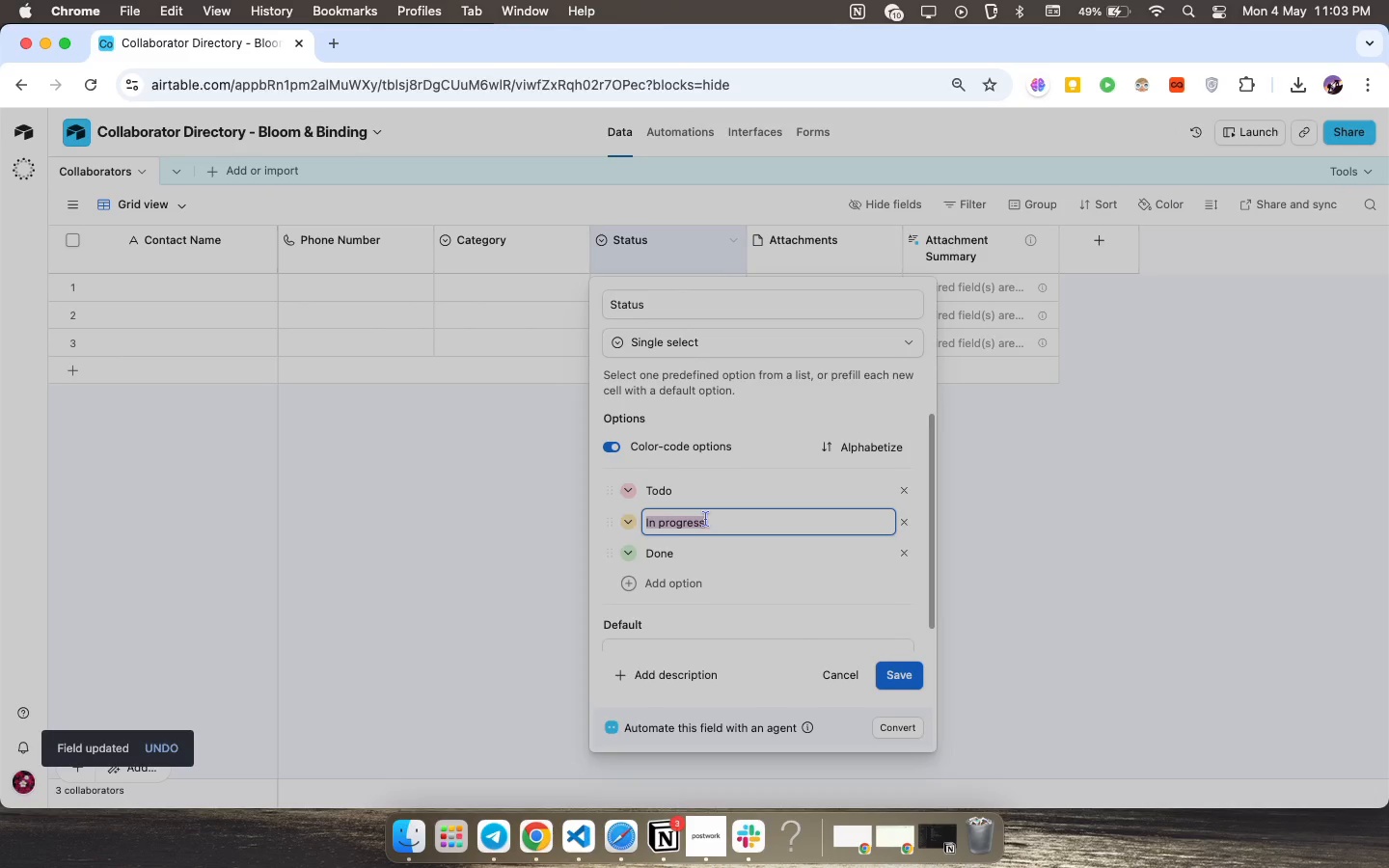 
key(Meta+A)
 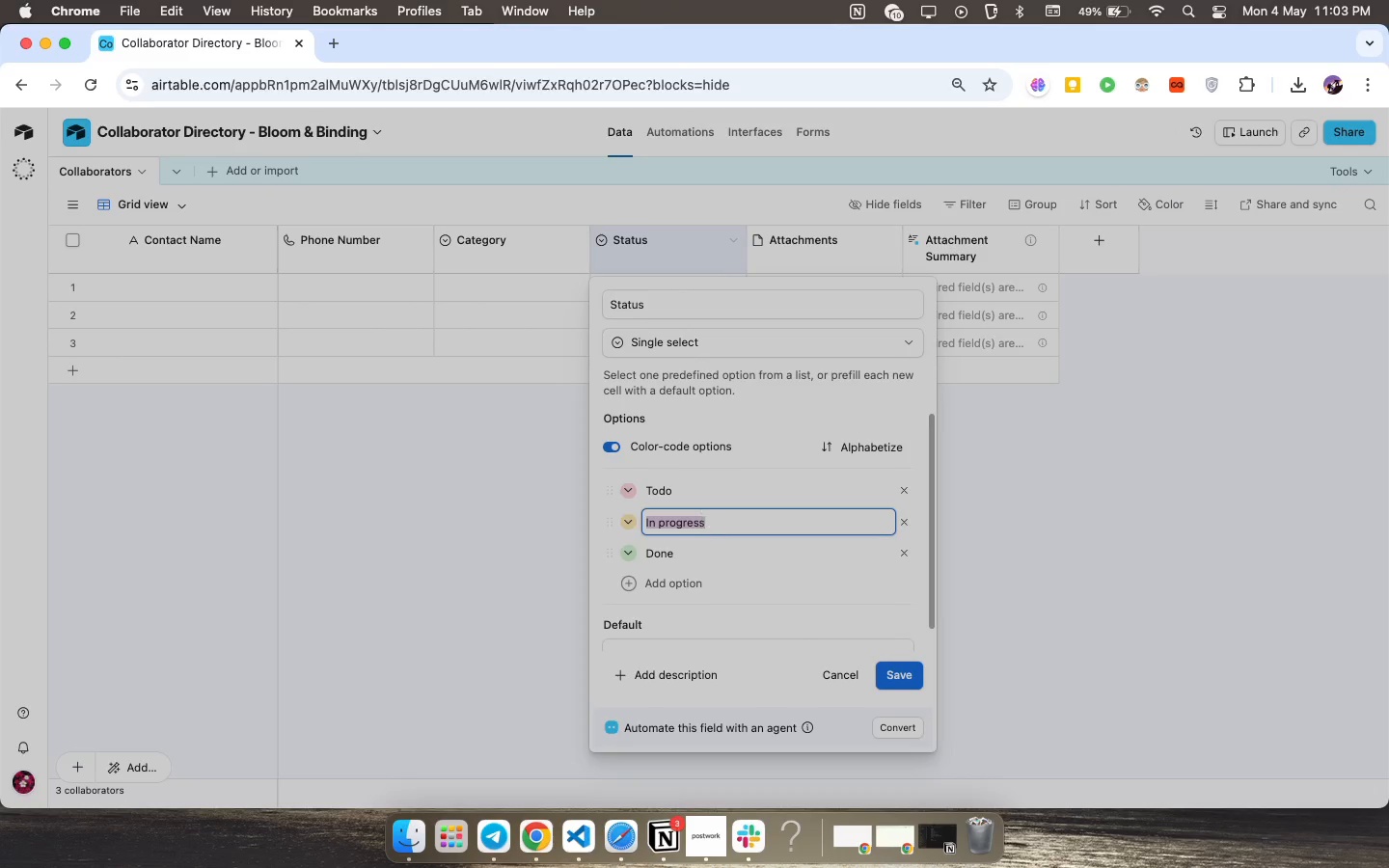 
type(Pending)
 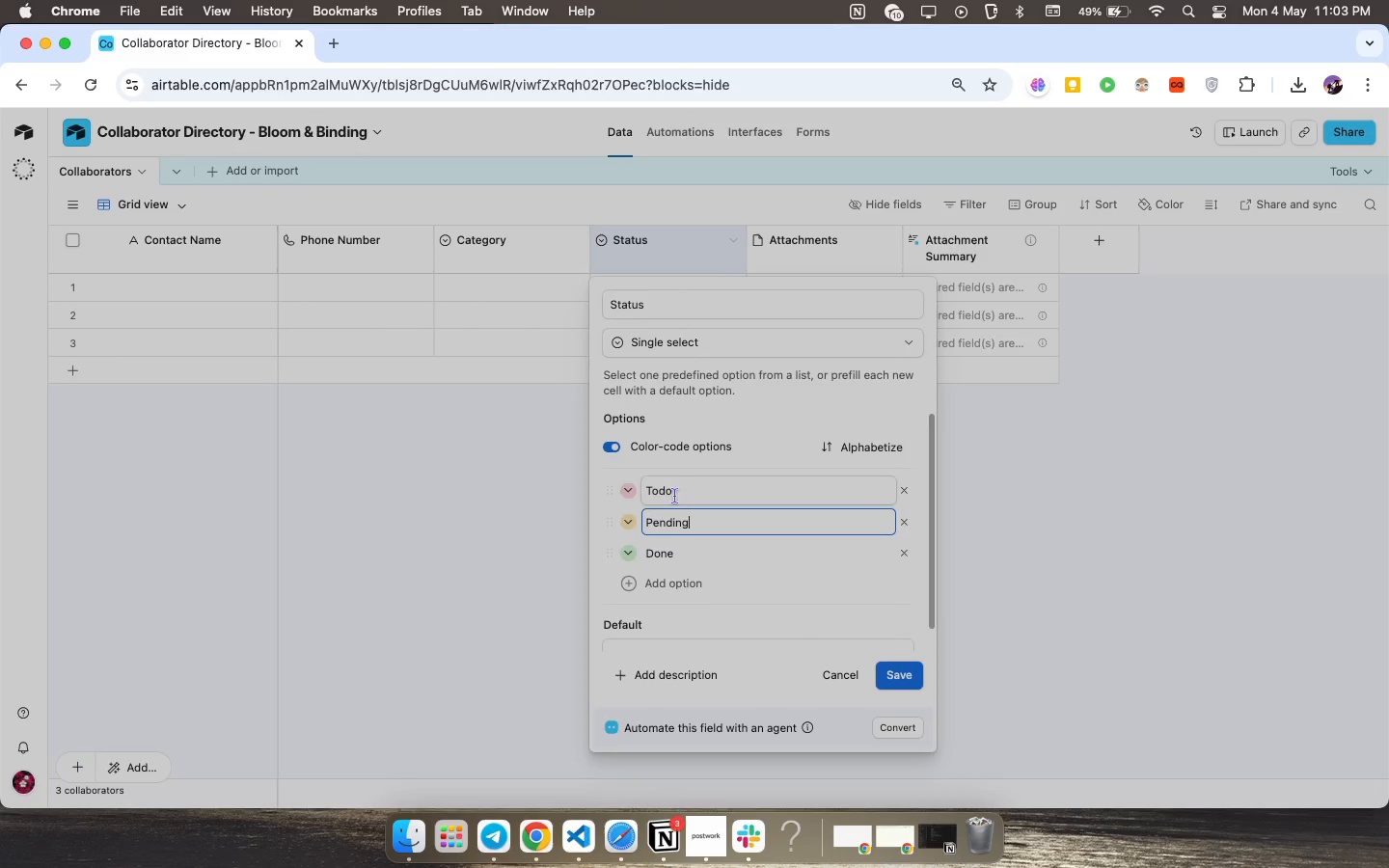 
left_click_drag(start_coordinate=[673, 491], to_coordinate=[548, 504])
 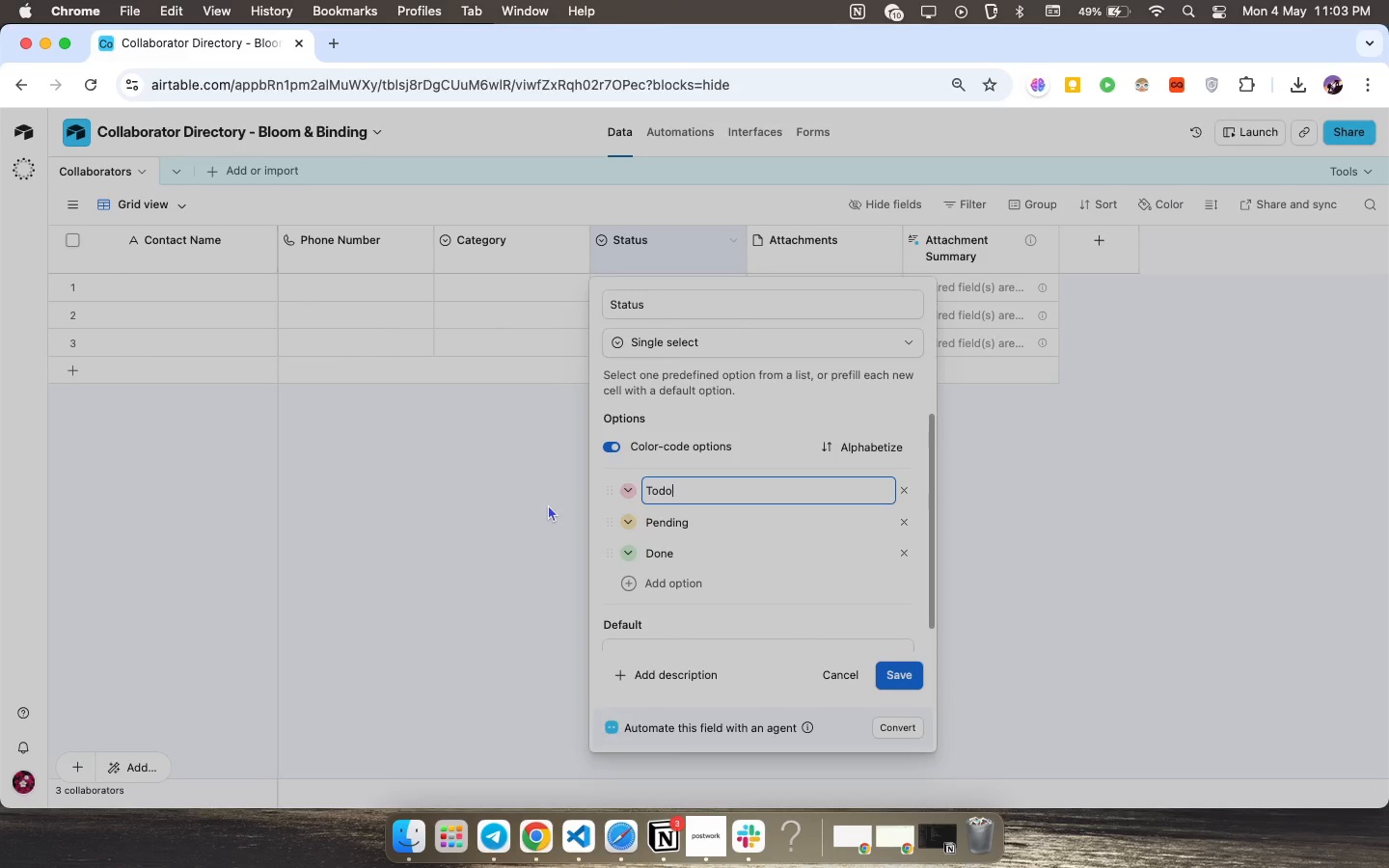 
key(Meta+CommandLeft)
 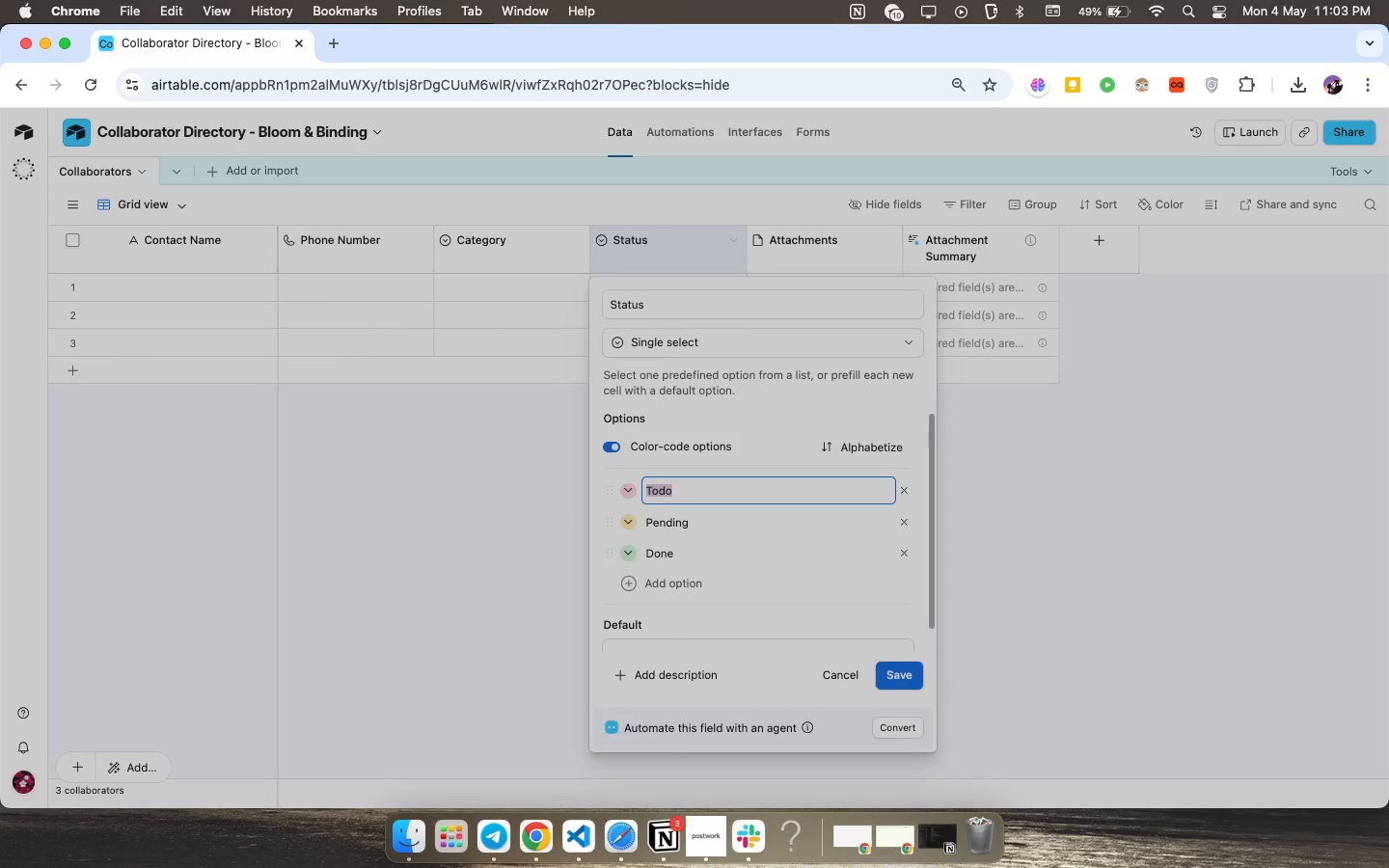 
key(Meta+A)
 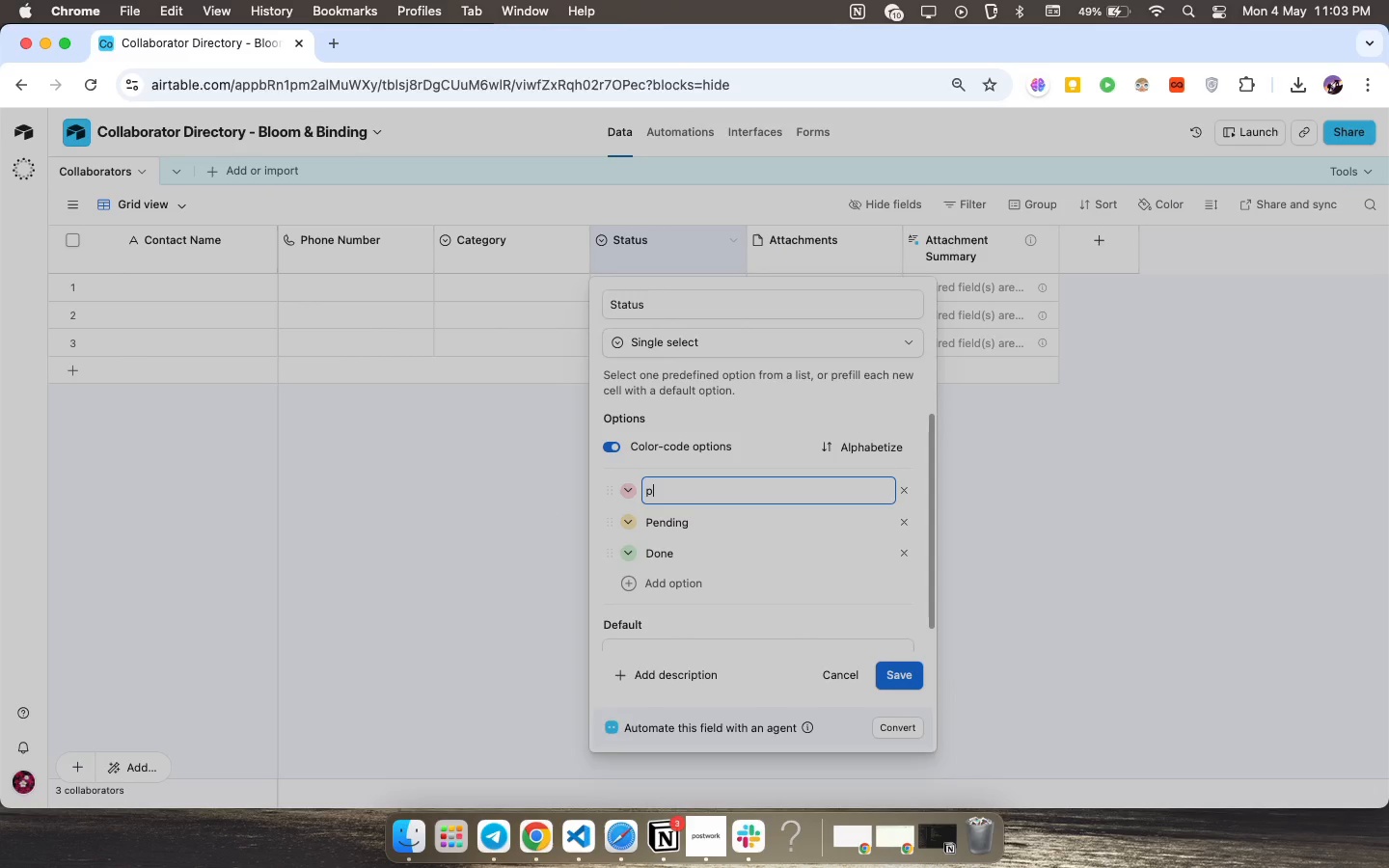 
type(p)
key(Backspace)
type(Past)
 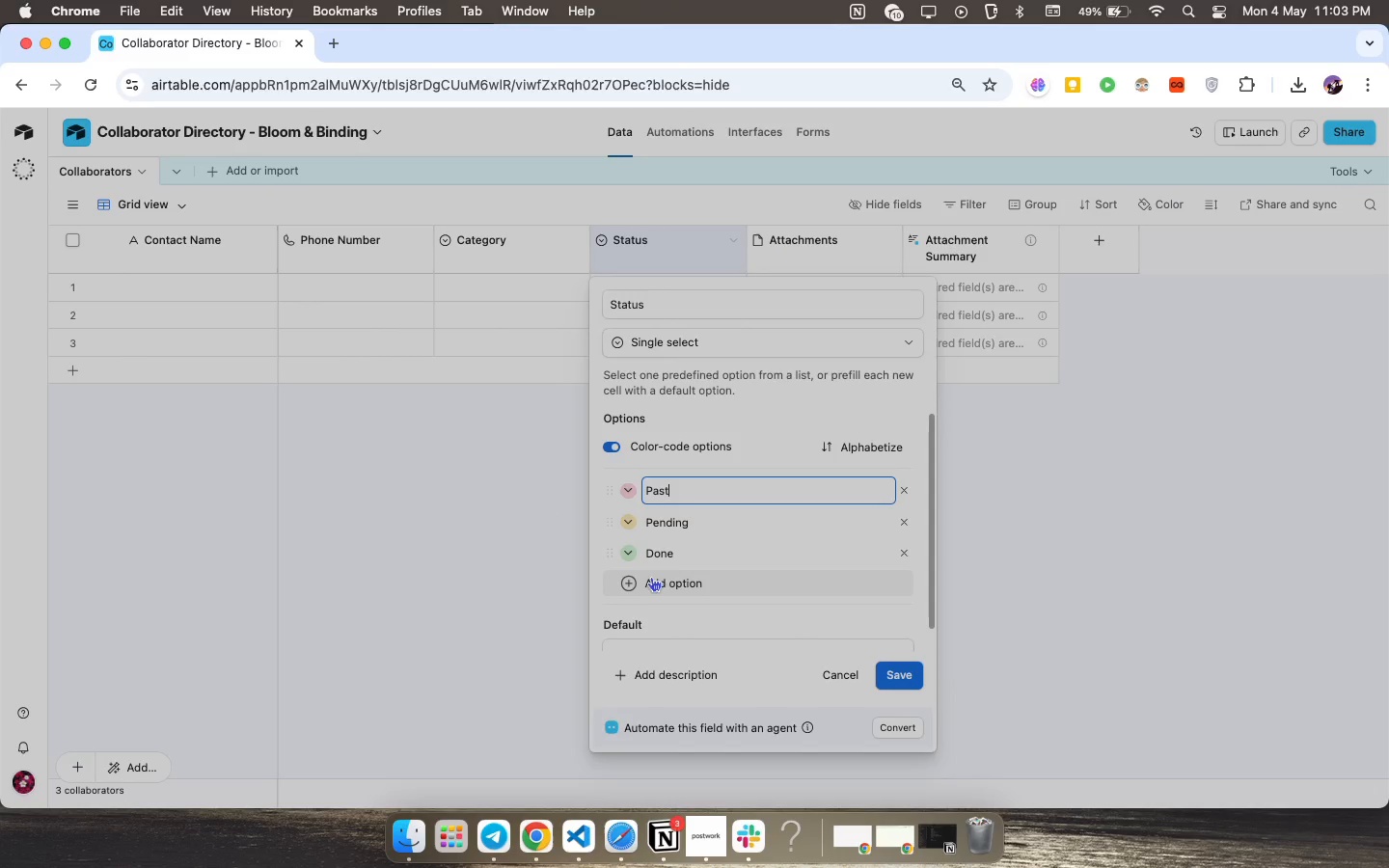 
left_click_drag(start_coordinate=[677, 556], to_coordinate=[558, 567])
 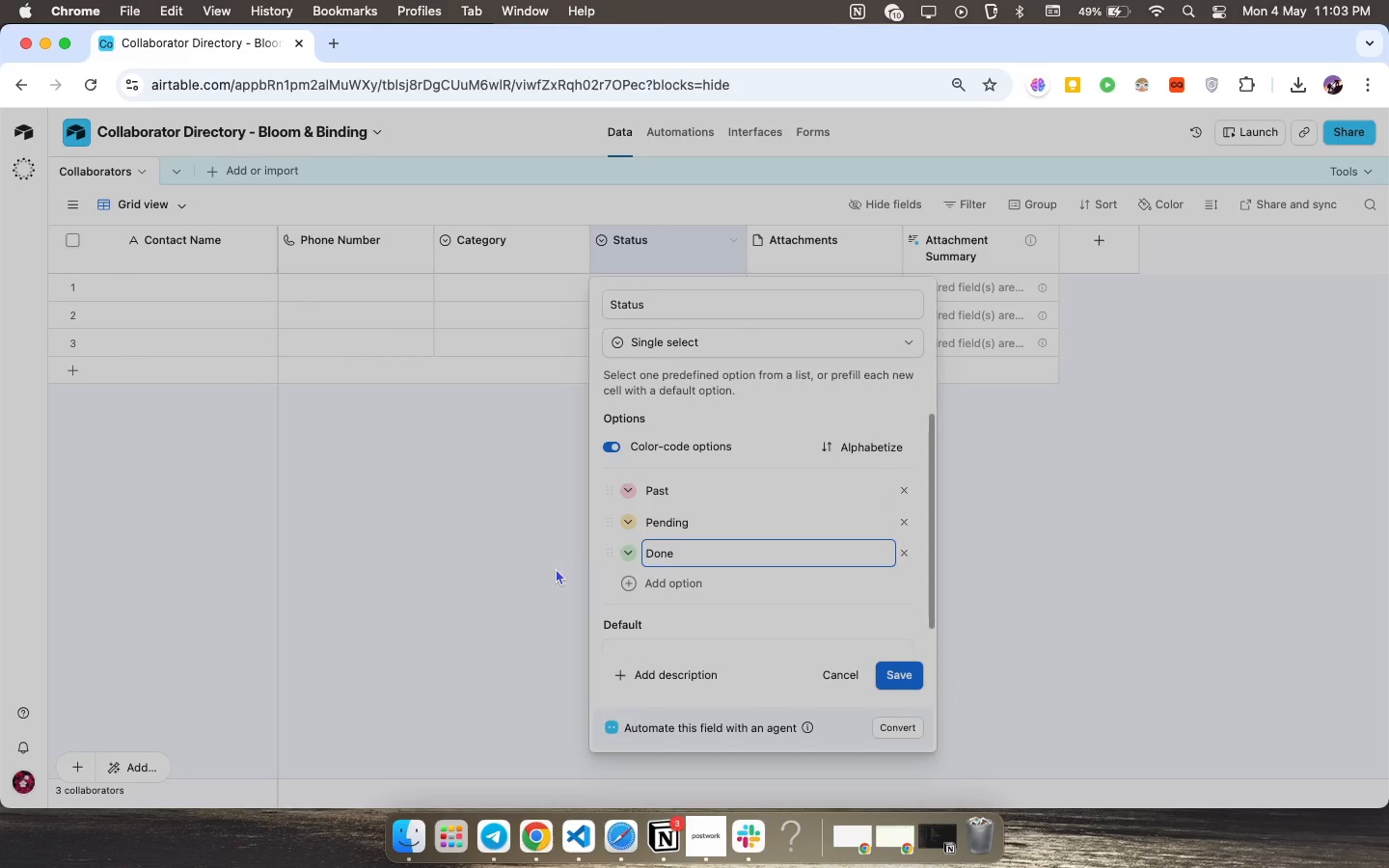 
key(CapsLock)
 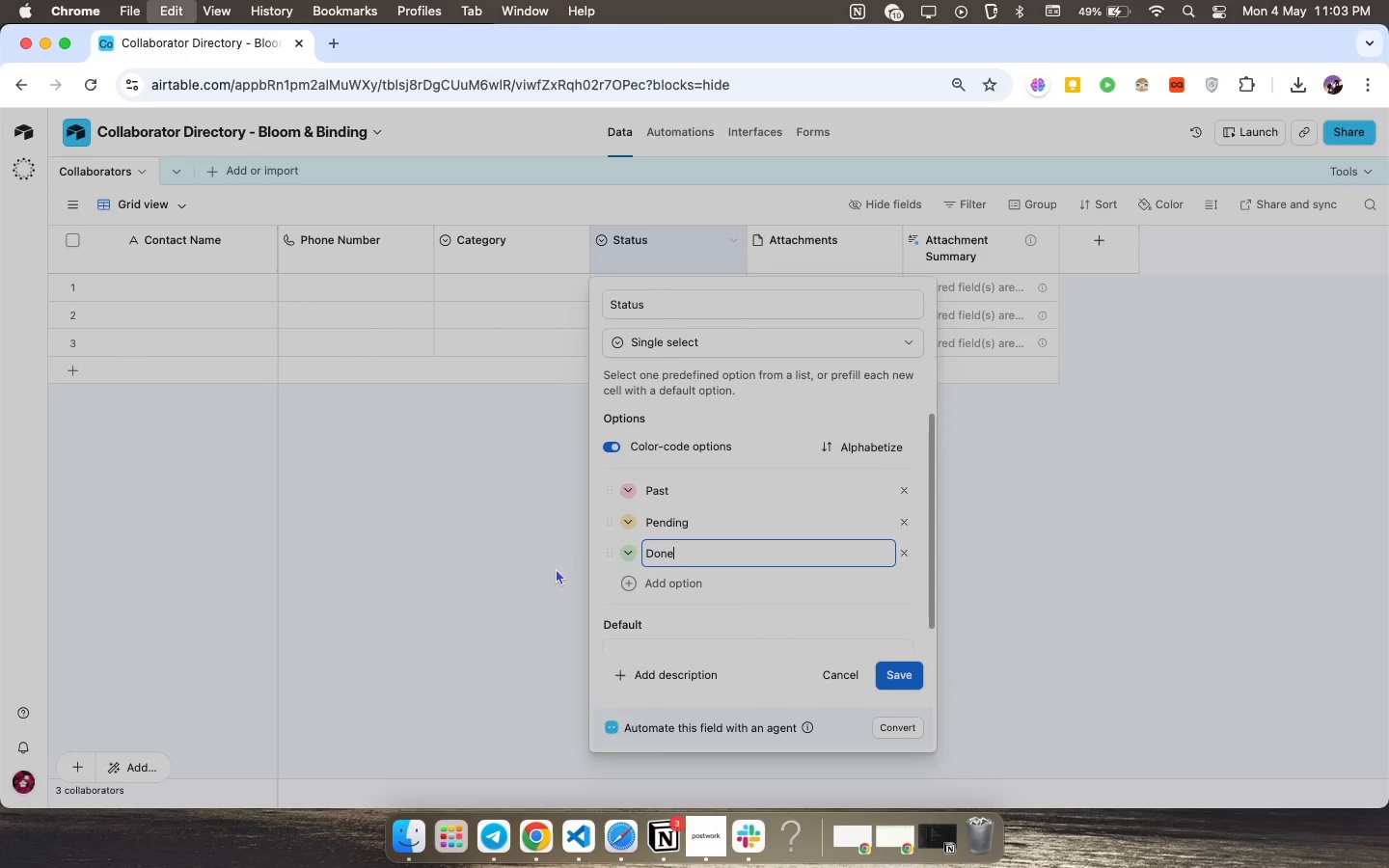 
key(Meta+CommandLeft)
 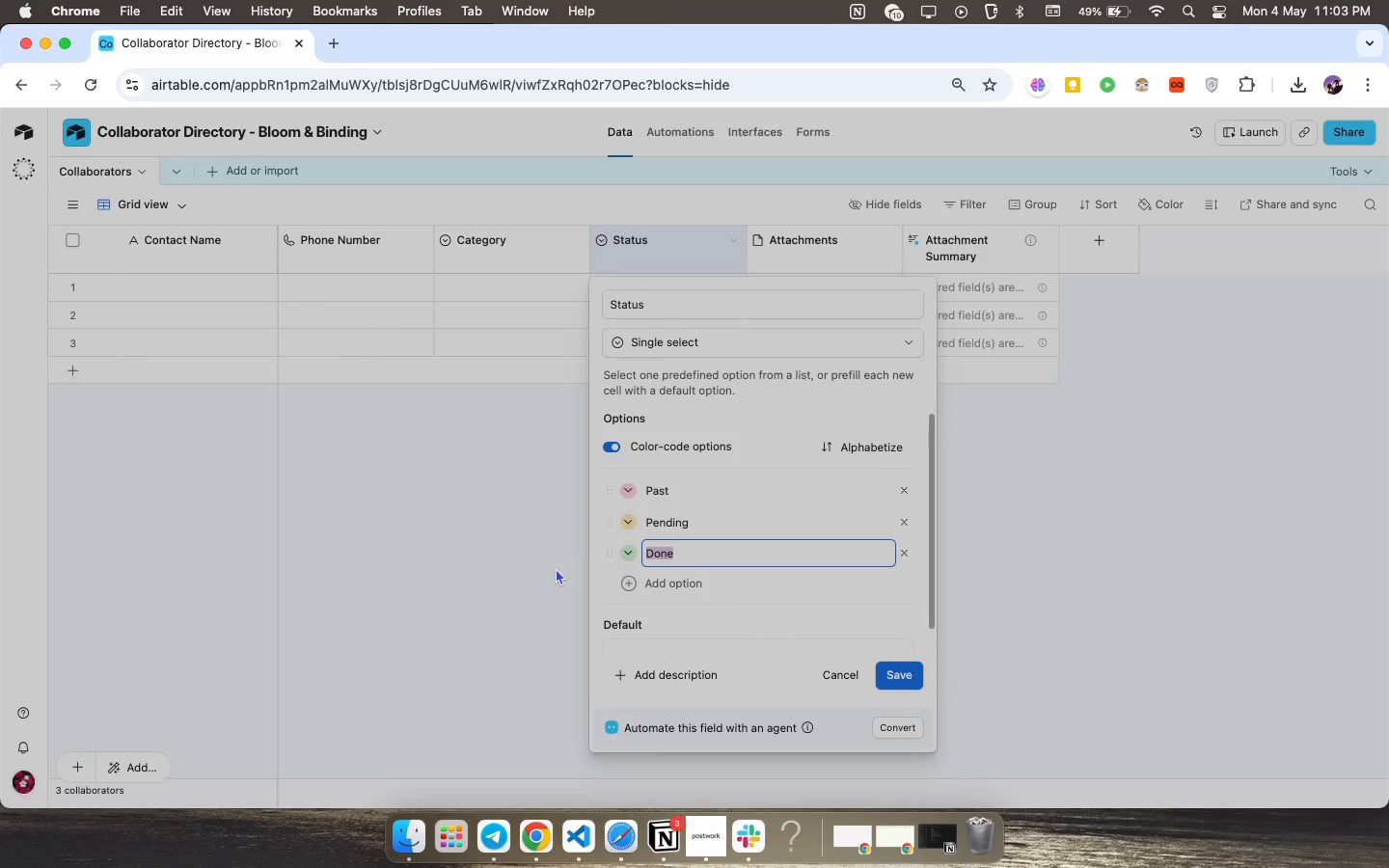 
key(Meta+A)
 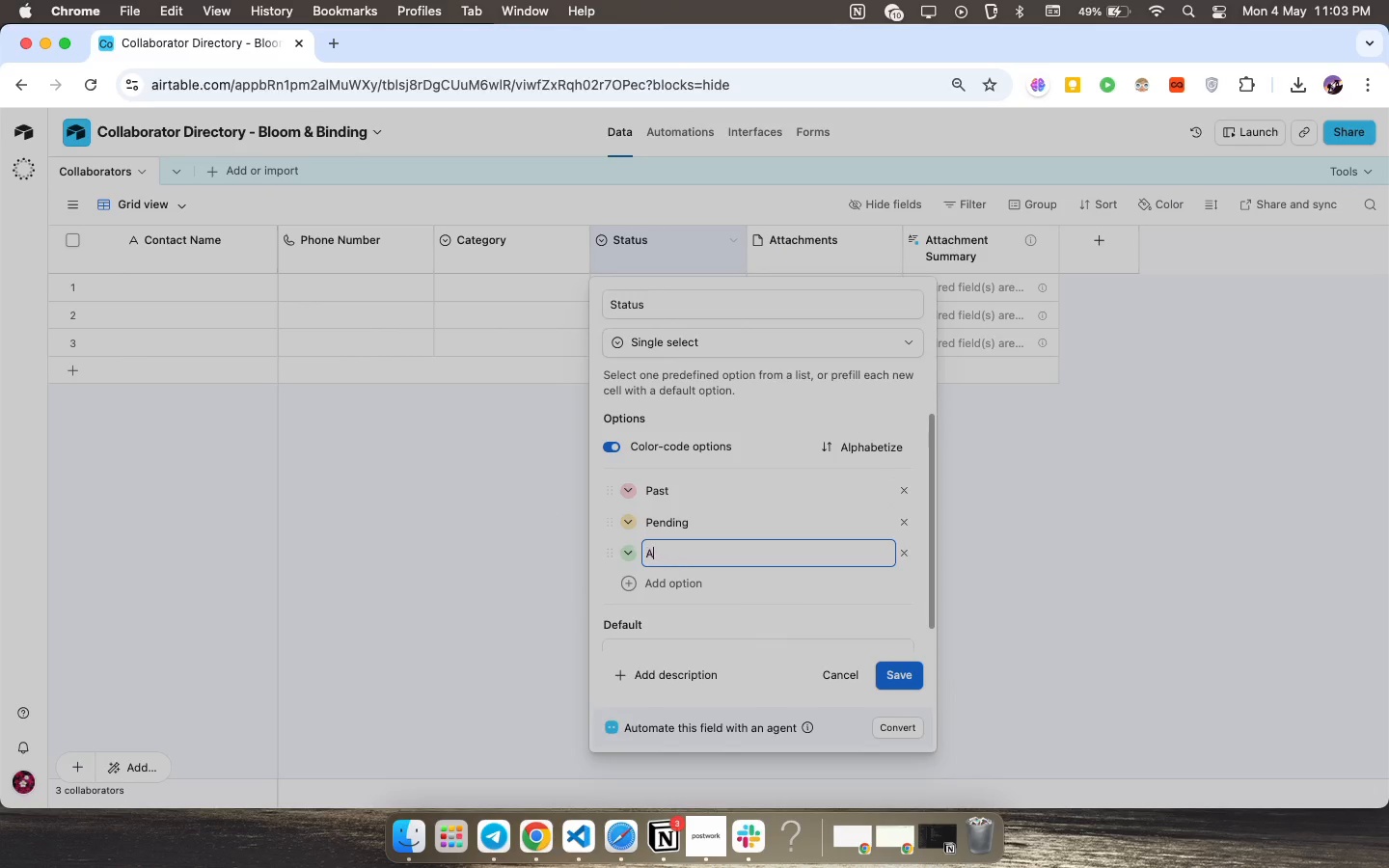 
type(Acitve)
 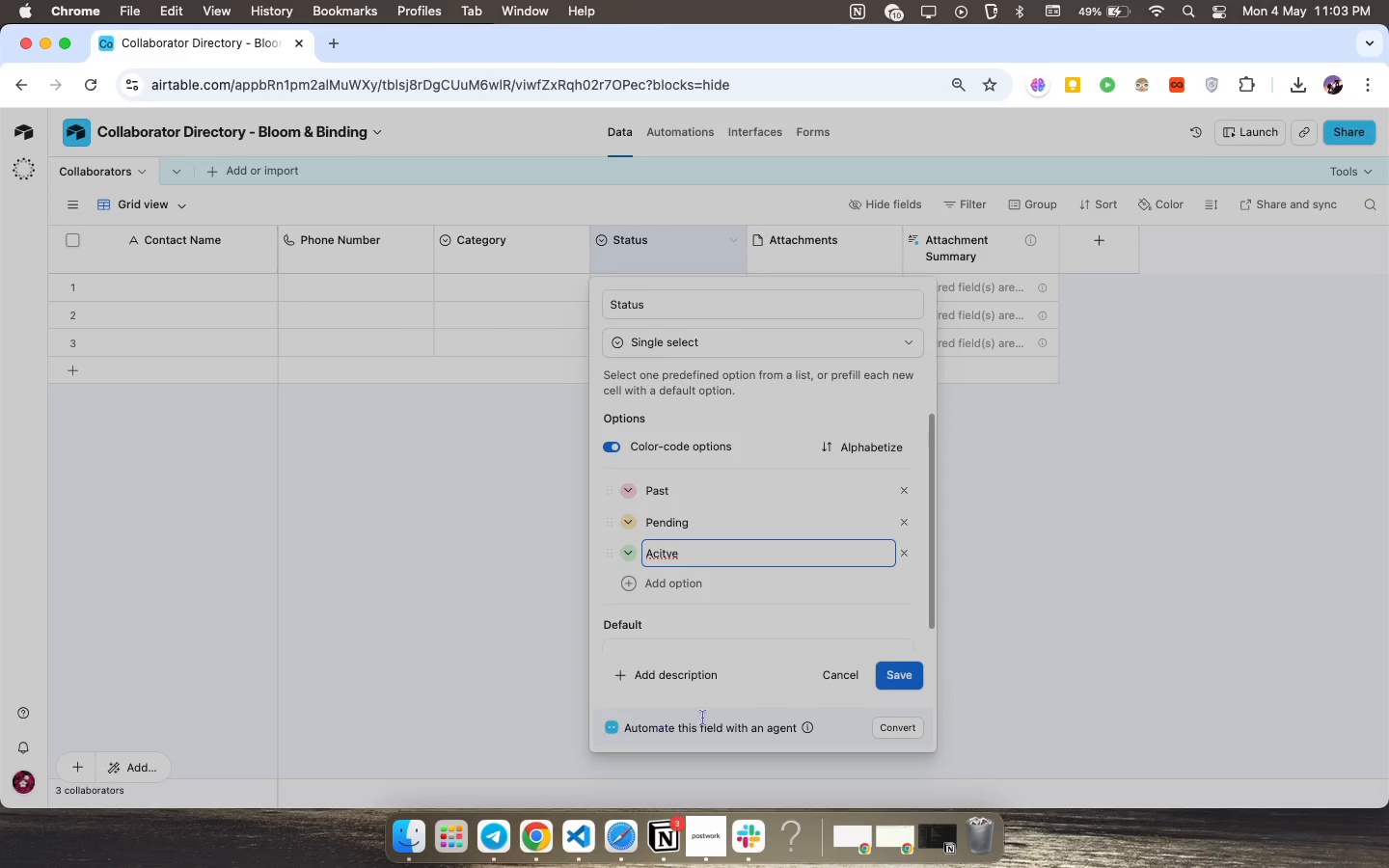 
left_click([911, 672])
 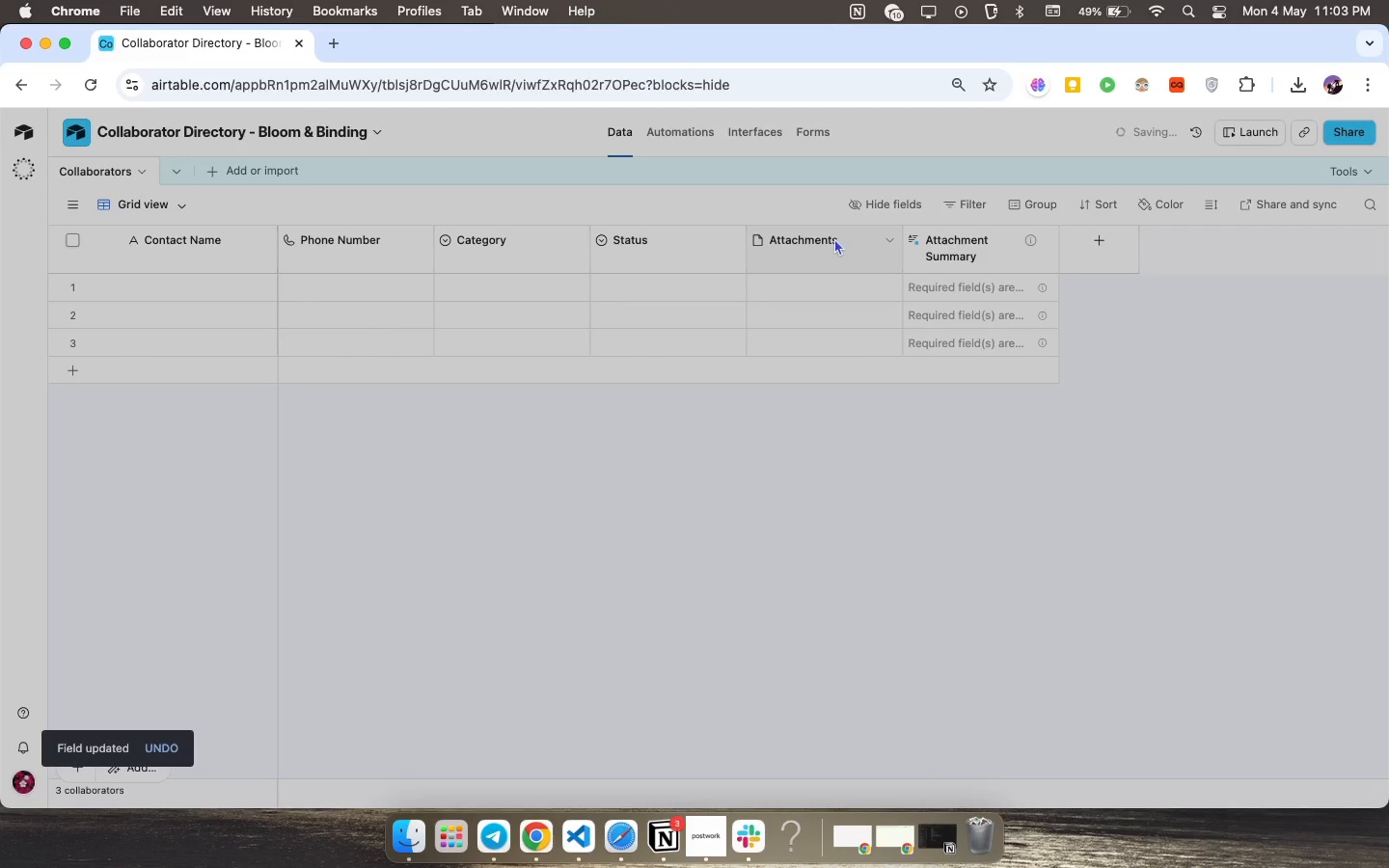 
double_click([833, 238])
 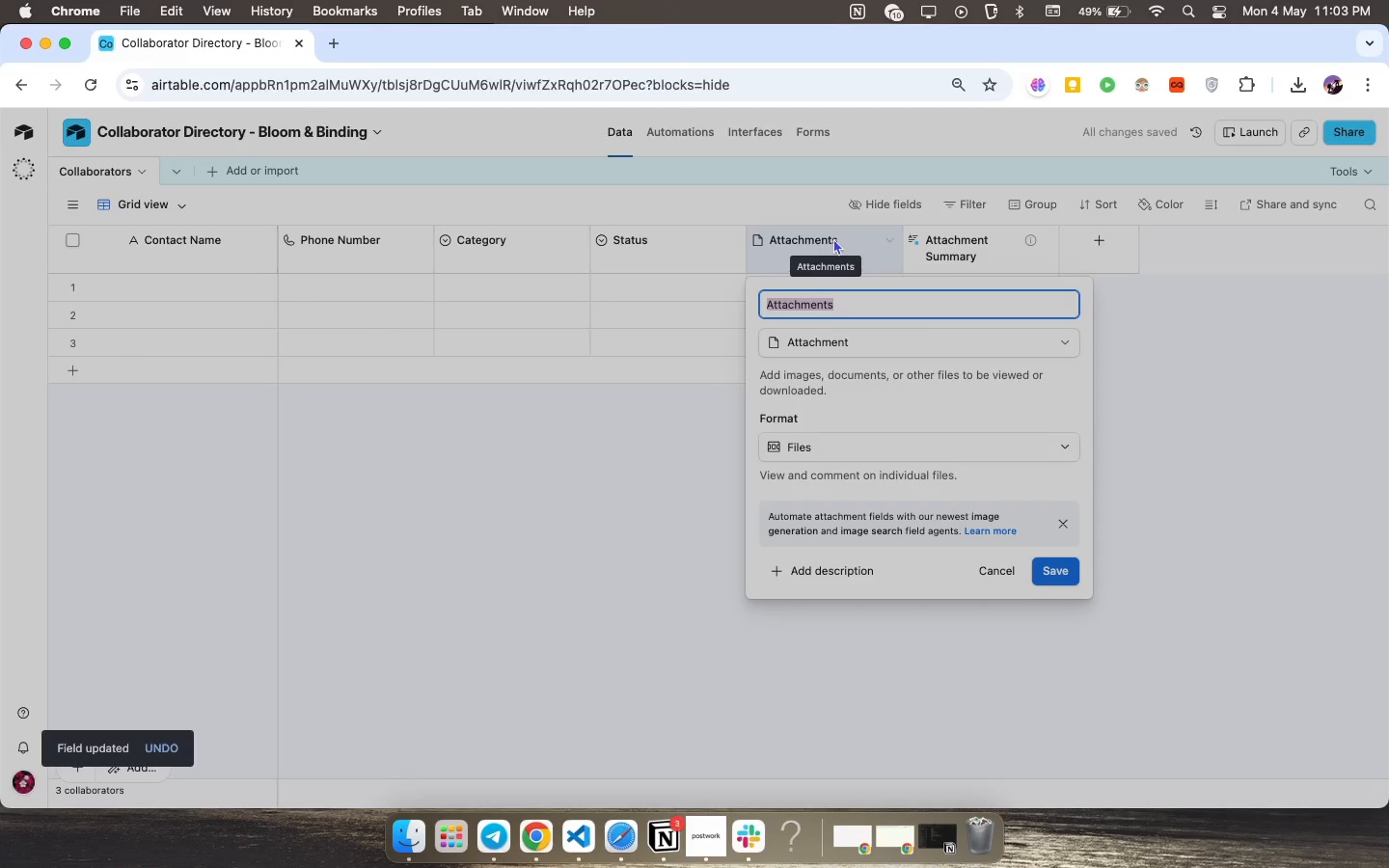 
type(Long )
key(Backspace)
key(Backspace)
key(Backspace)
key(Backspace)
key(Backspace)
type(Notes)
 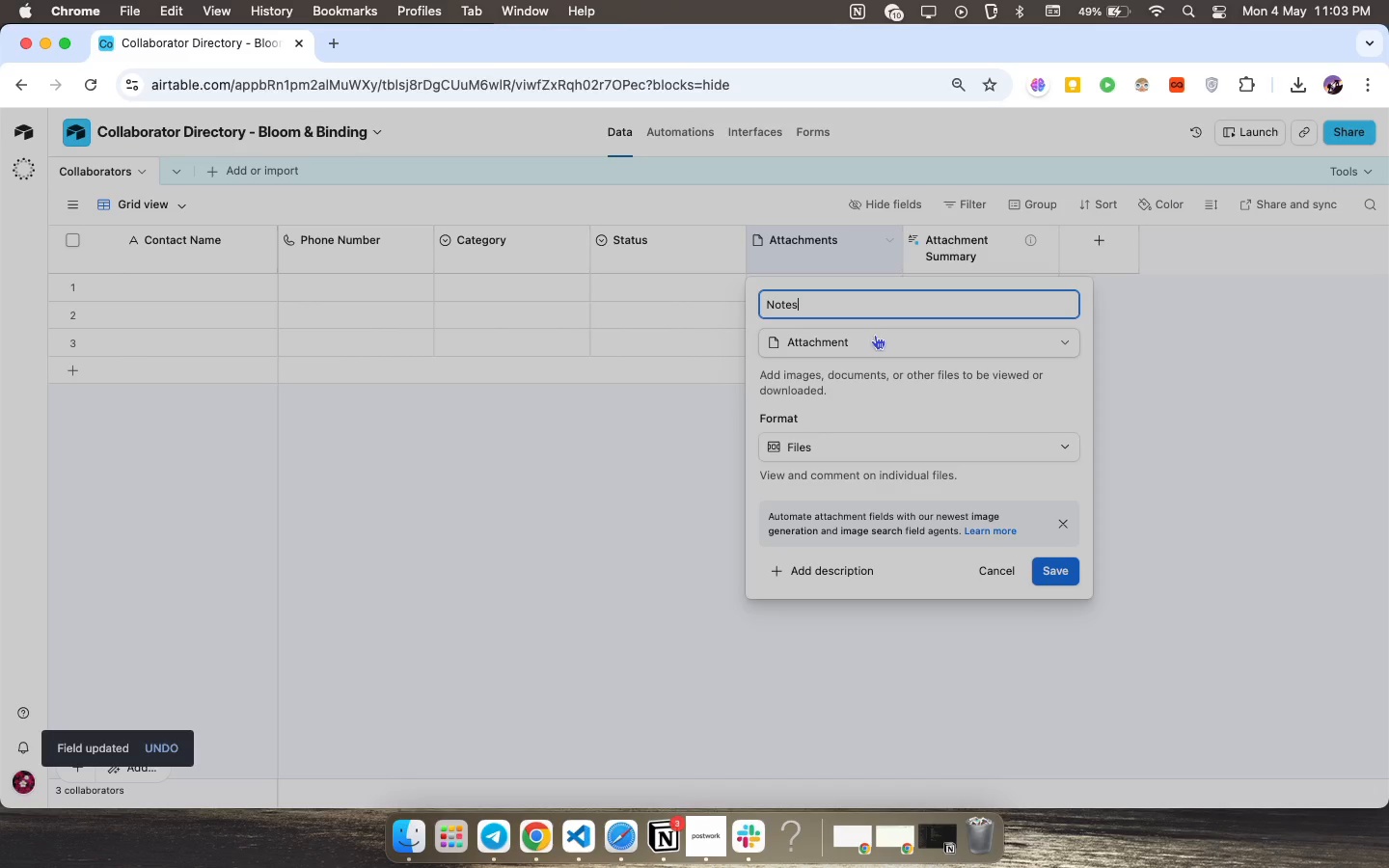 
left_click([876, 335])
 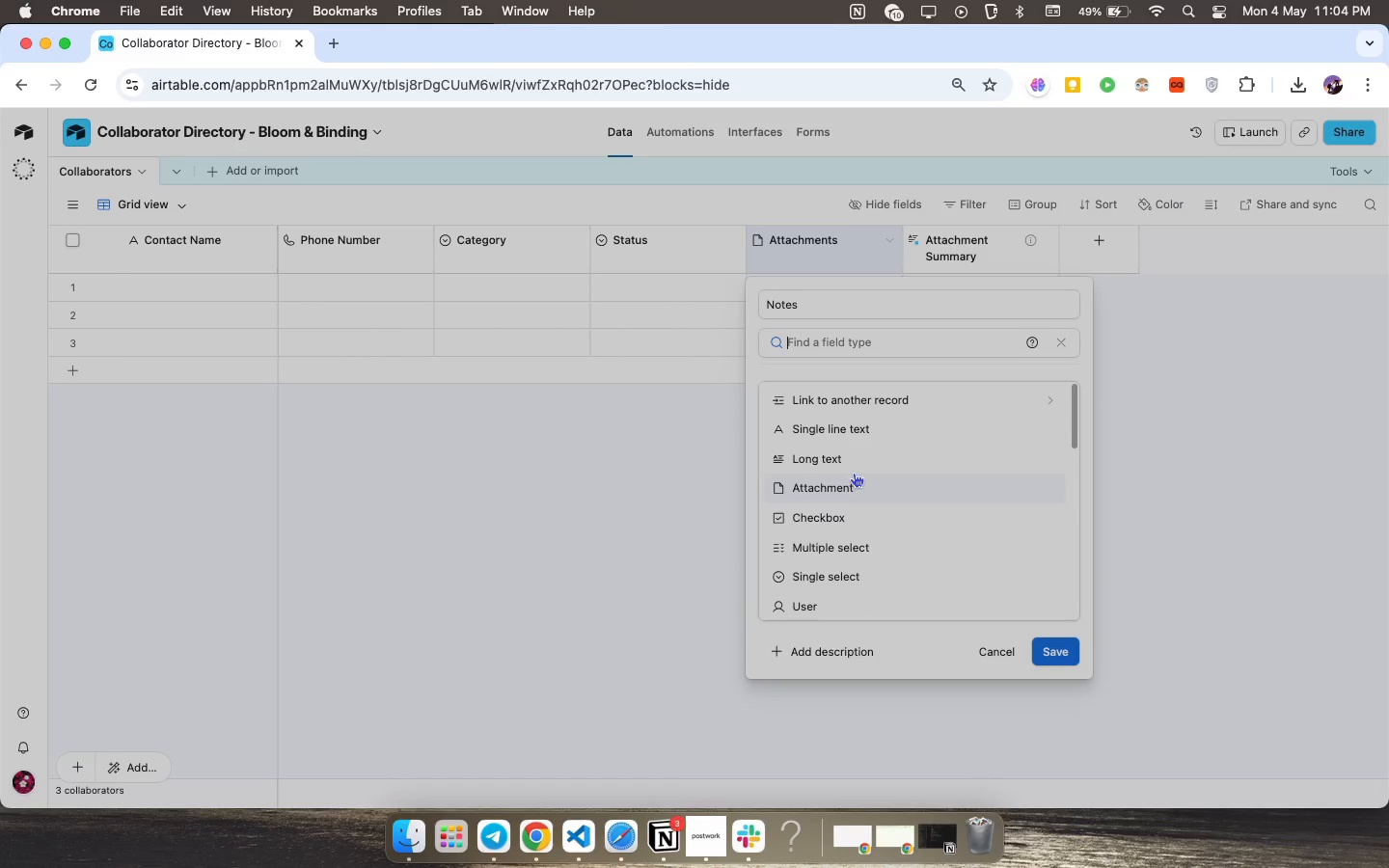 
left_click([859, 464])
 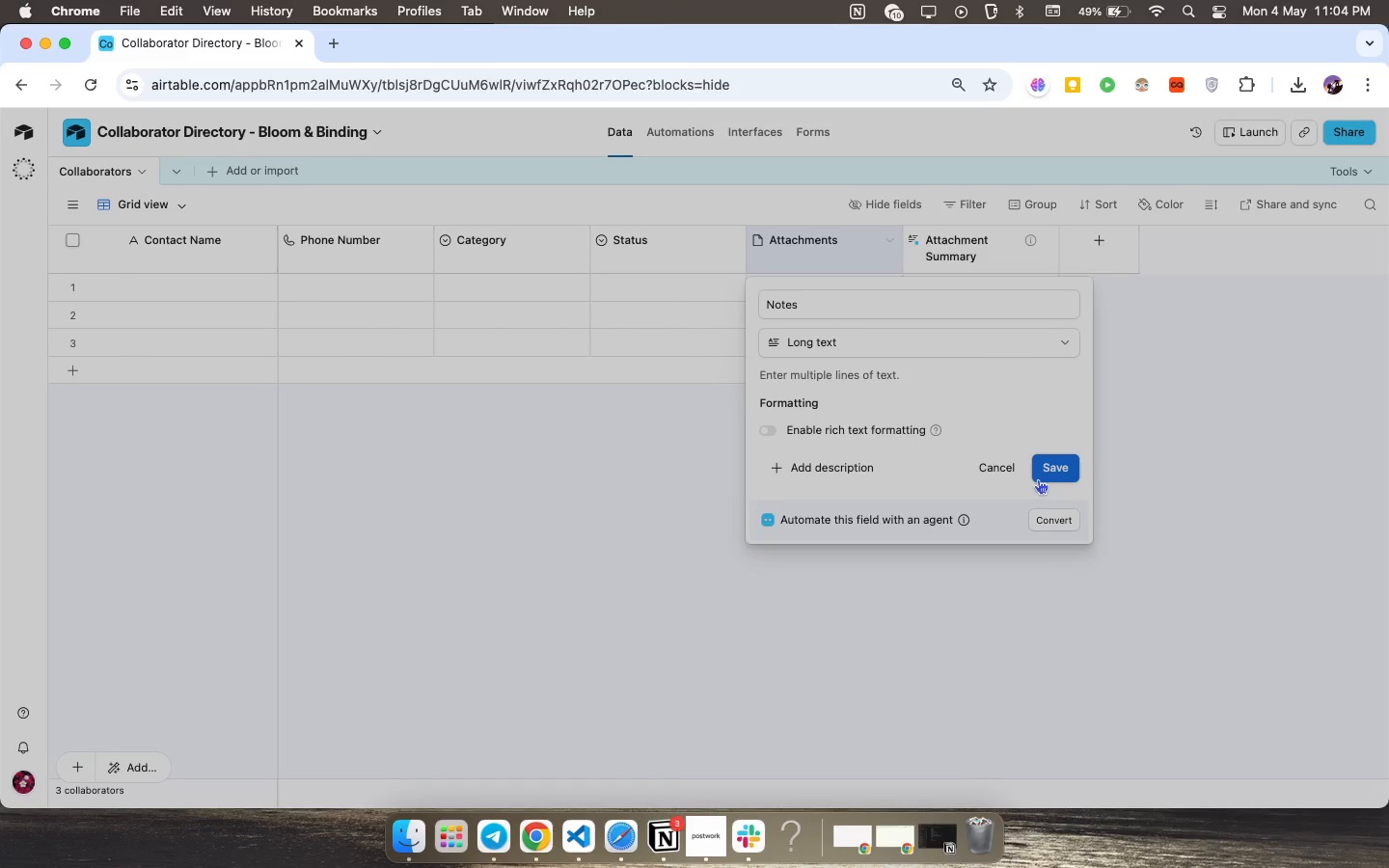 
left_click([1042, 472])
 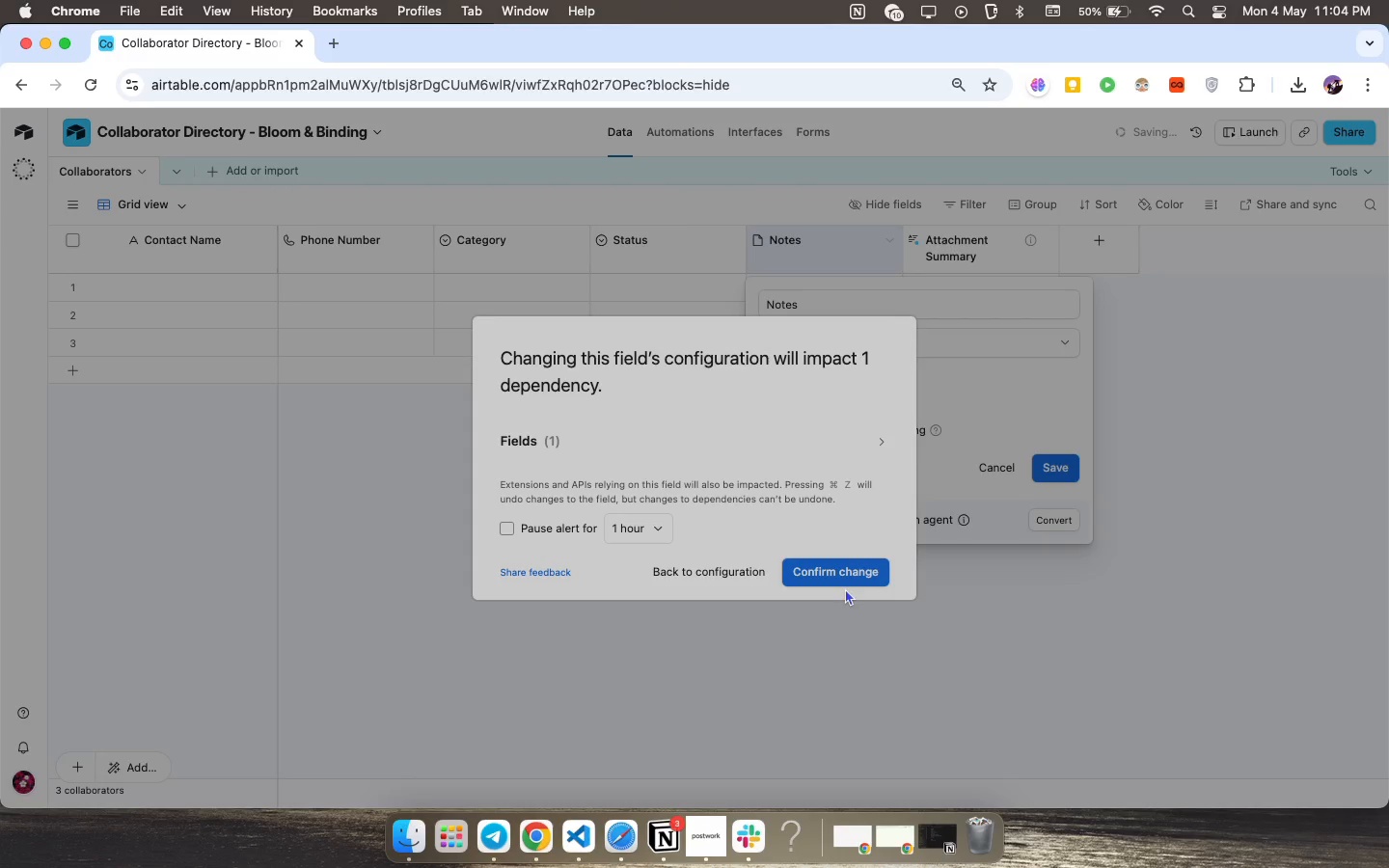 
left_click([847, 565])
 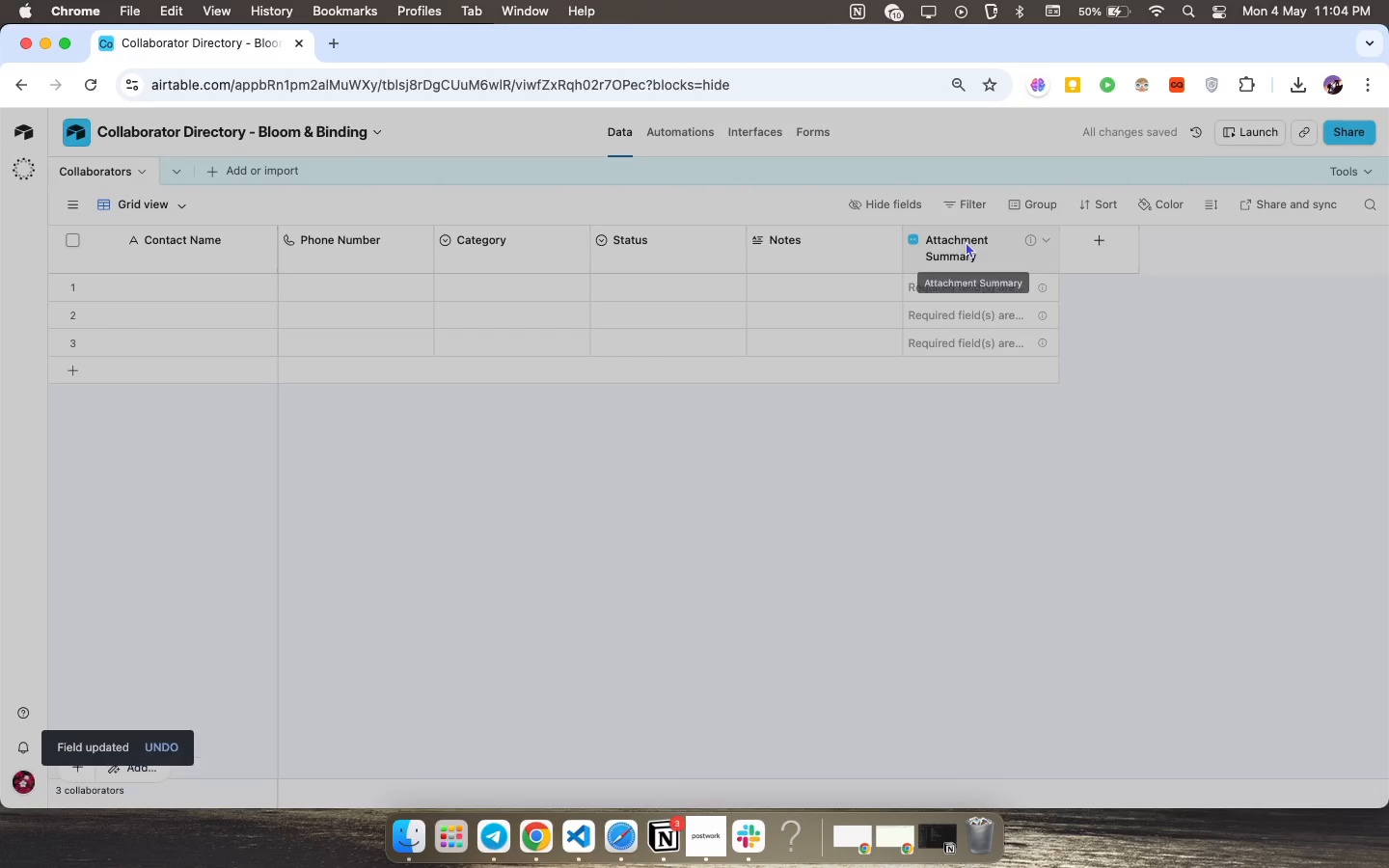 
right_click([966, 241])
 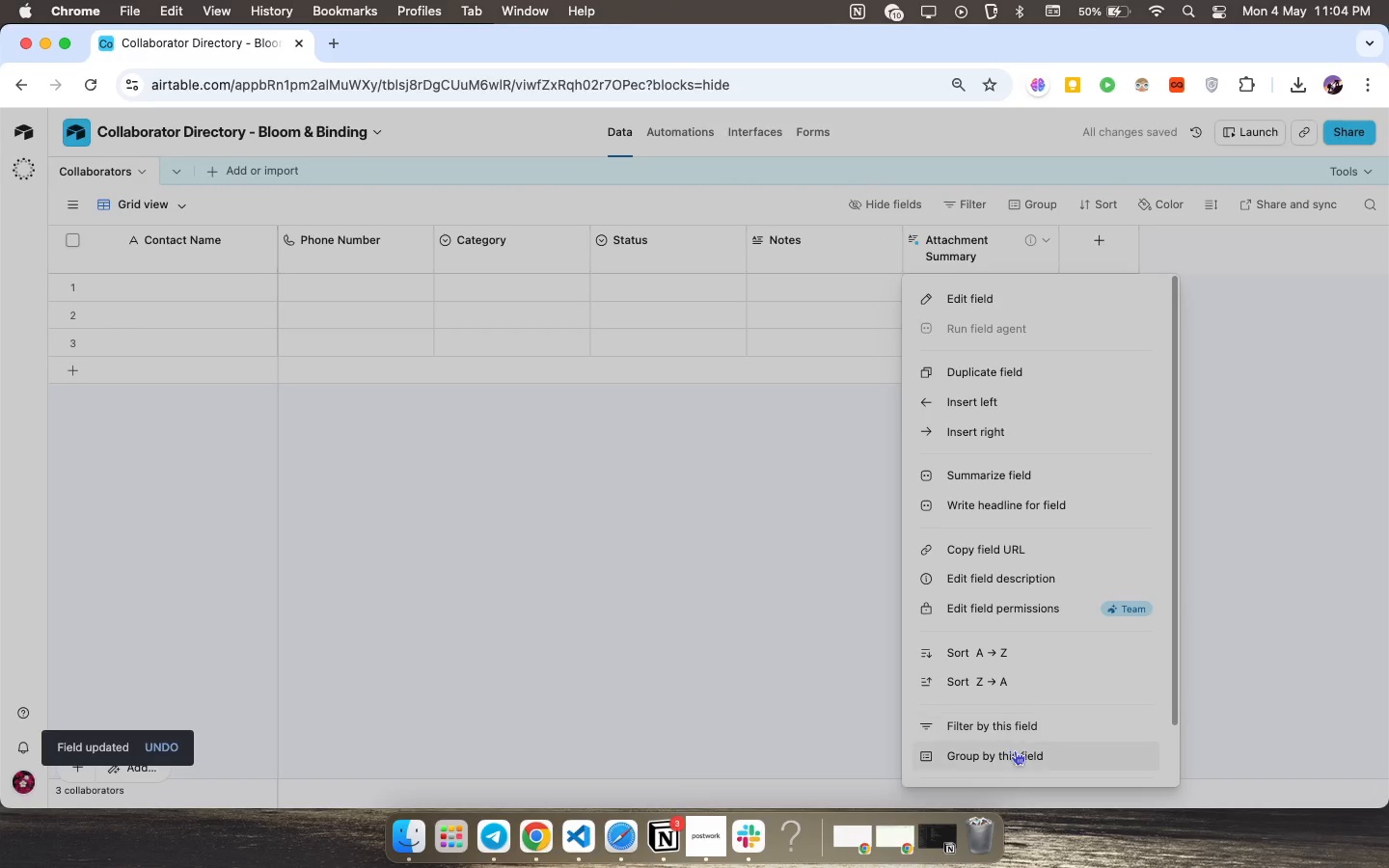 
left_click([1012, 748])
 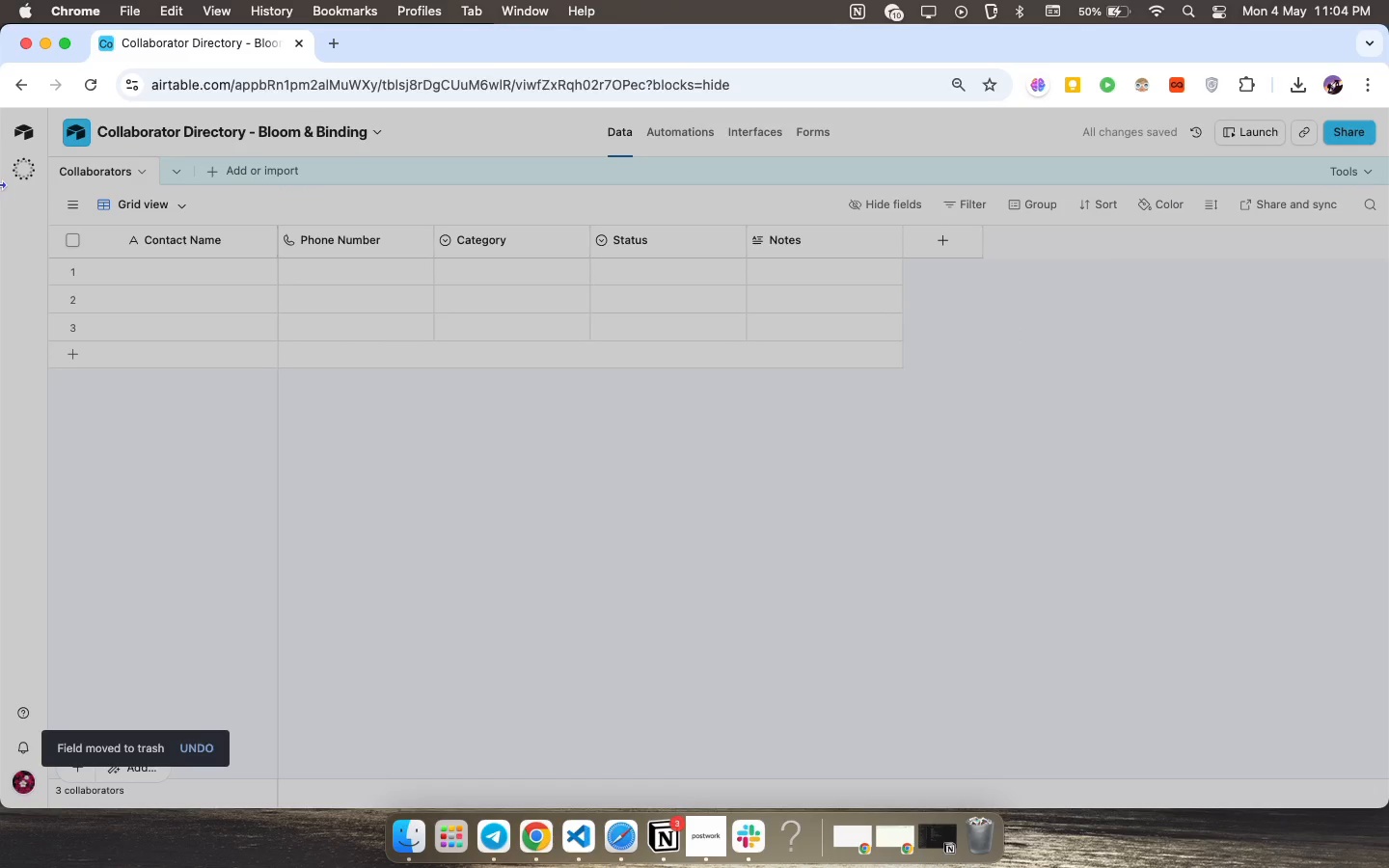 
scroll: coordinate [1013, 732], scroll_direction: down, amount: 80.0
 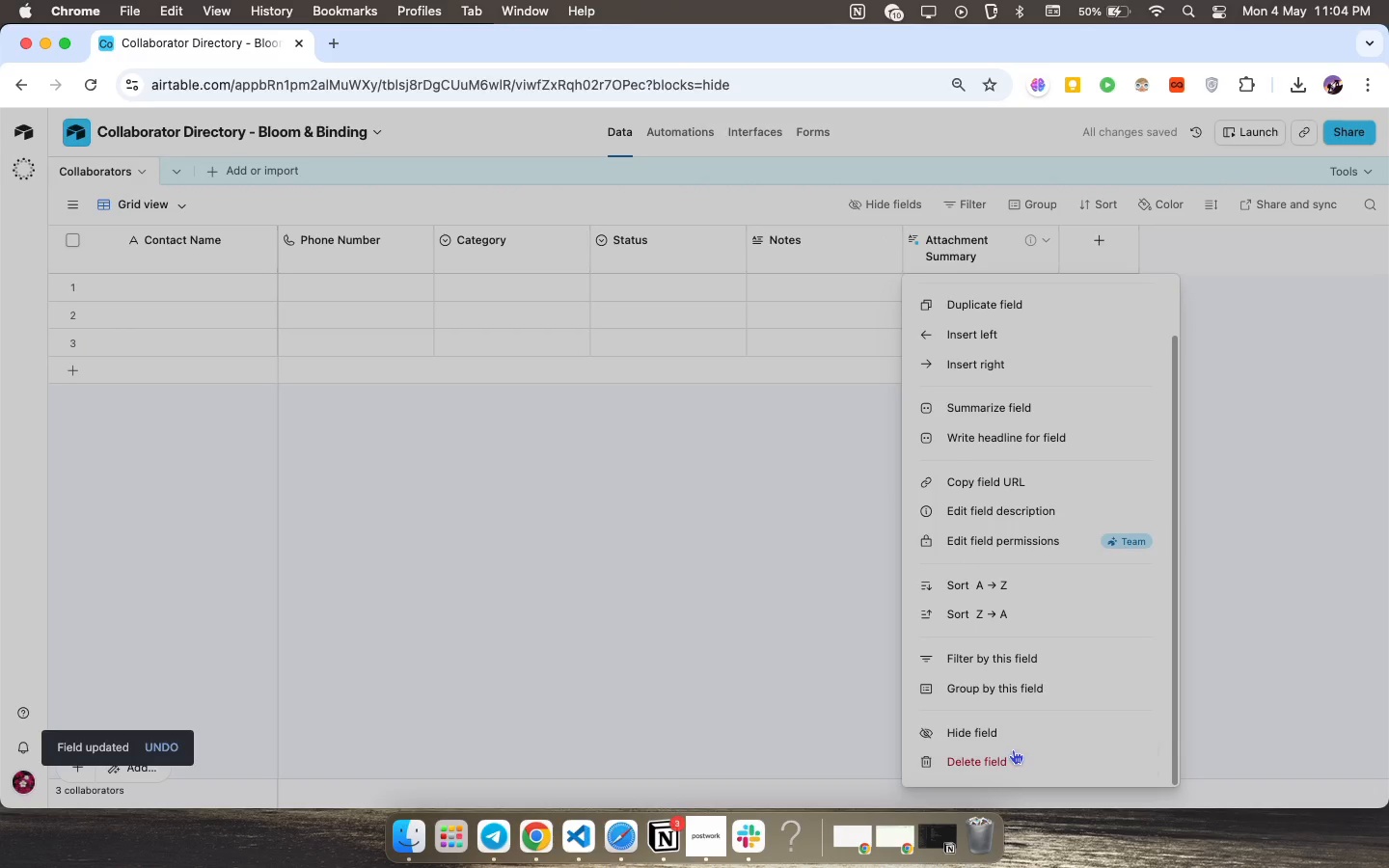 
wait(12.53)
 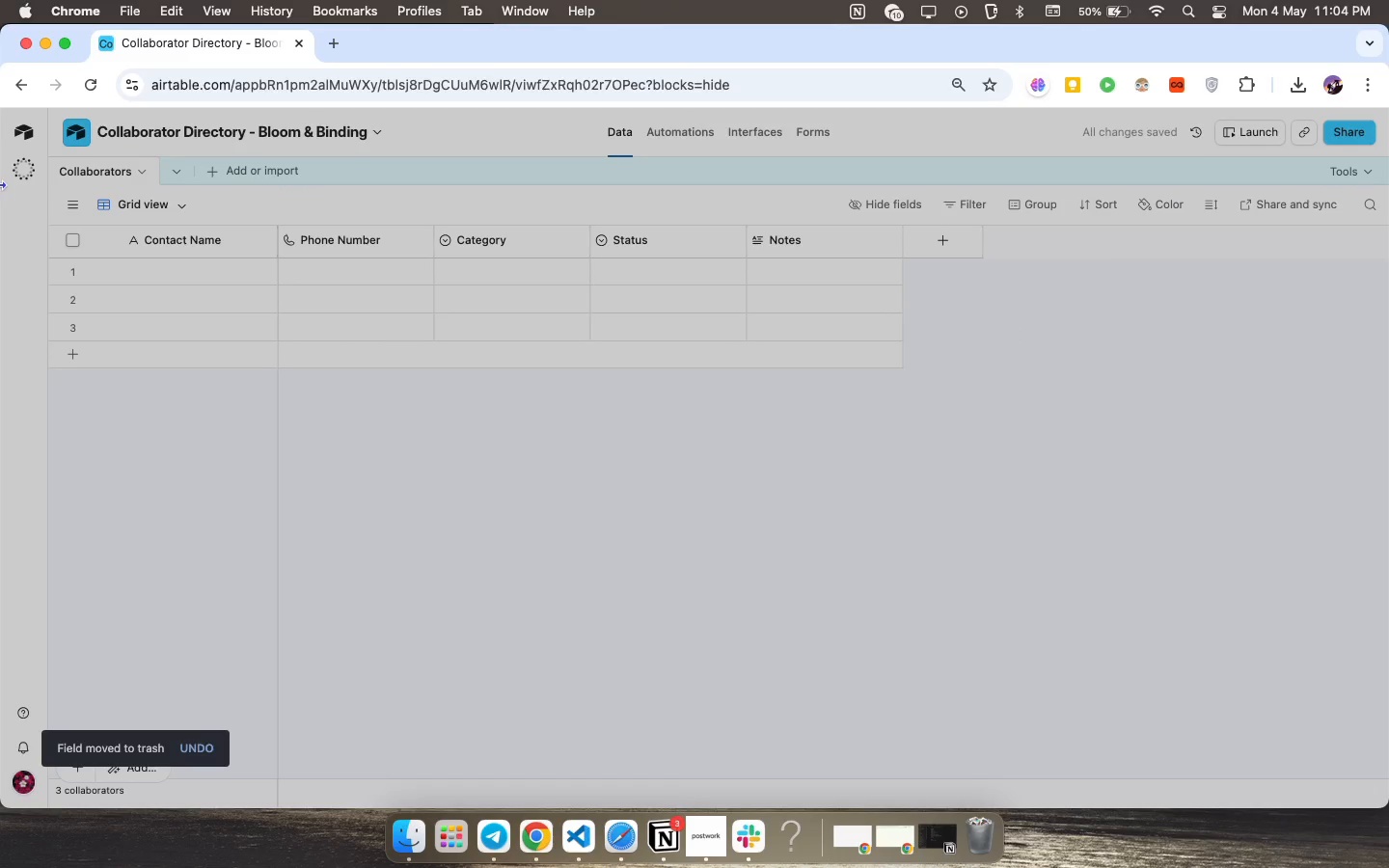 
right_click([106, 166])
 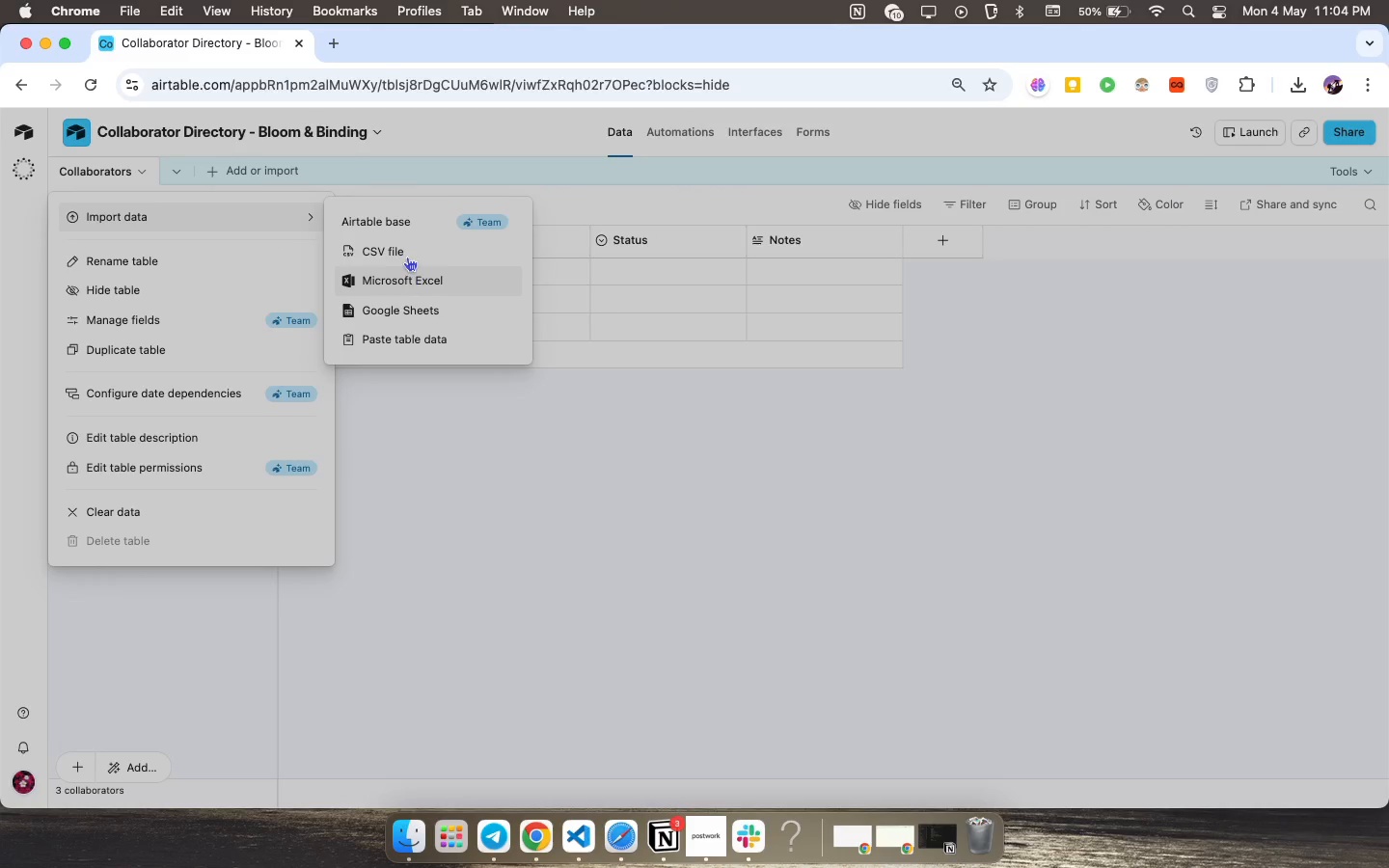 
left_click([407, 242])
 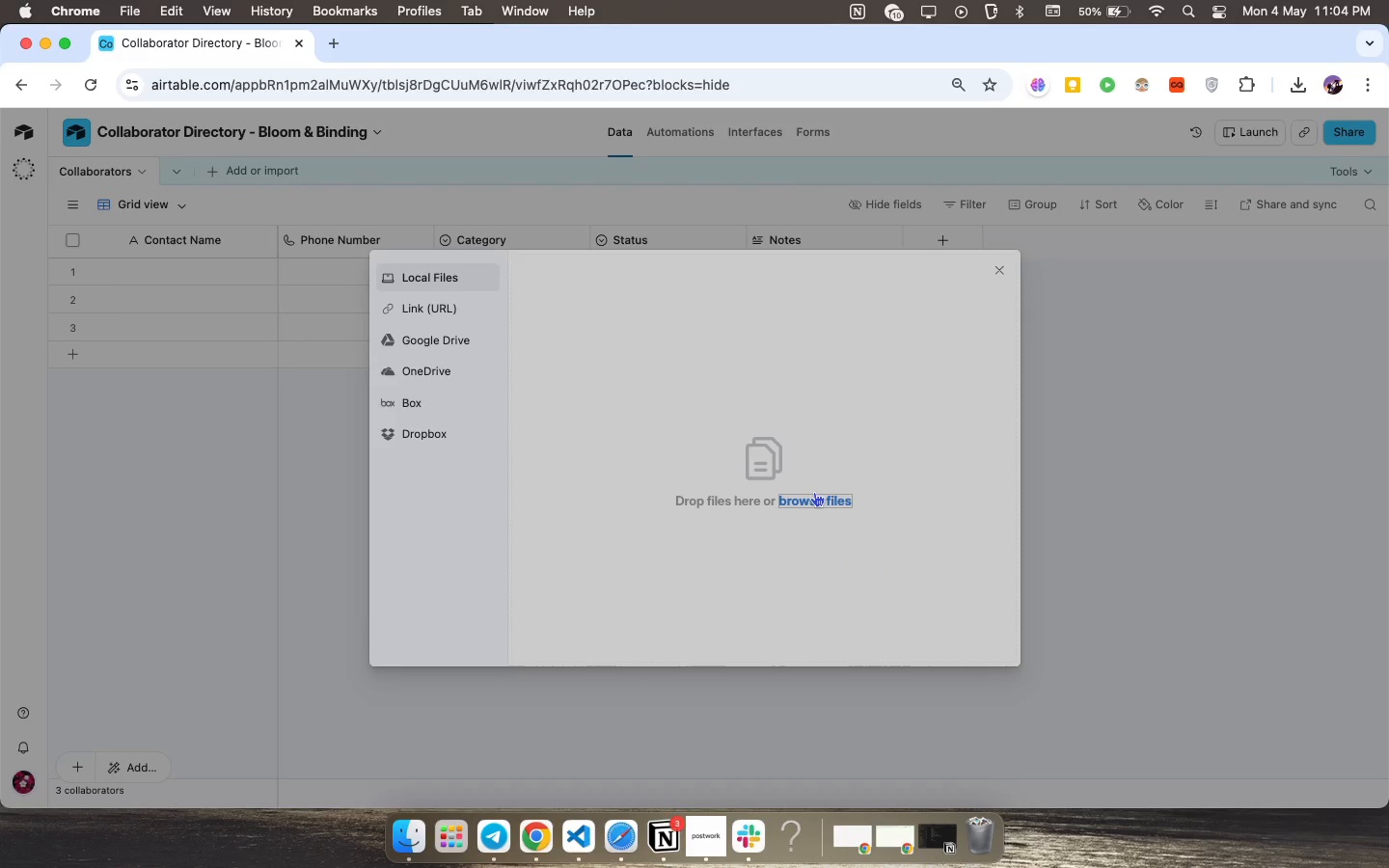 
left_click([815, 493])
 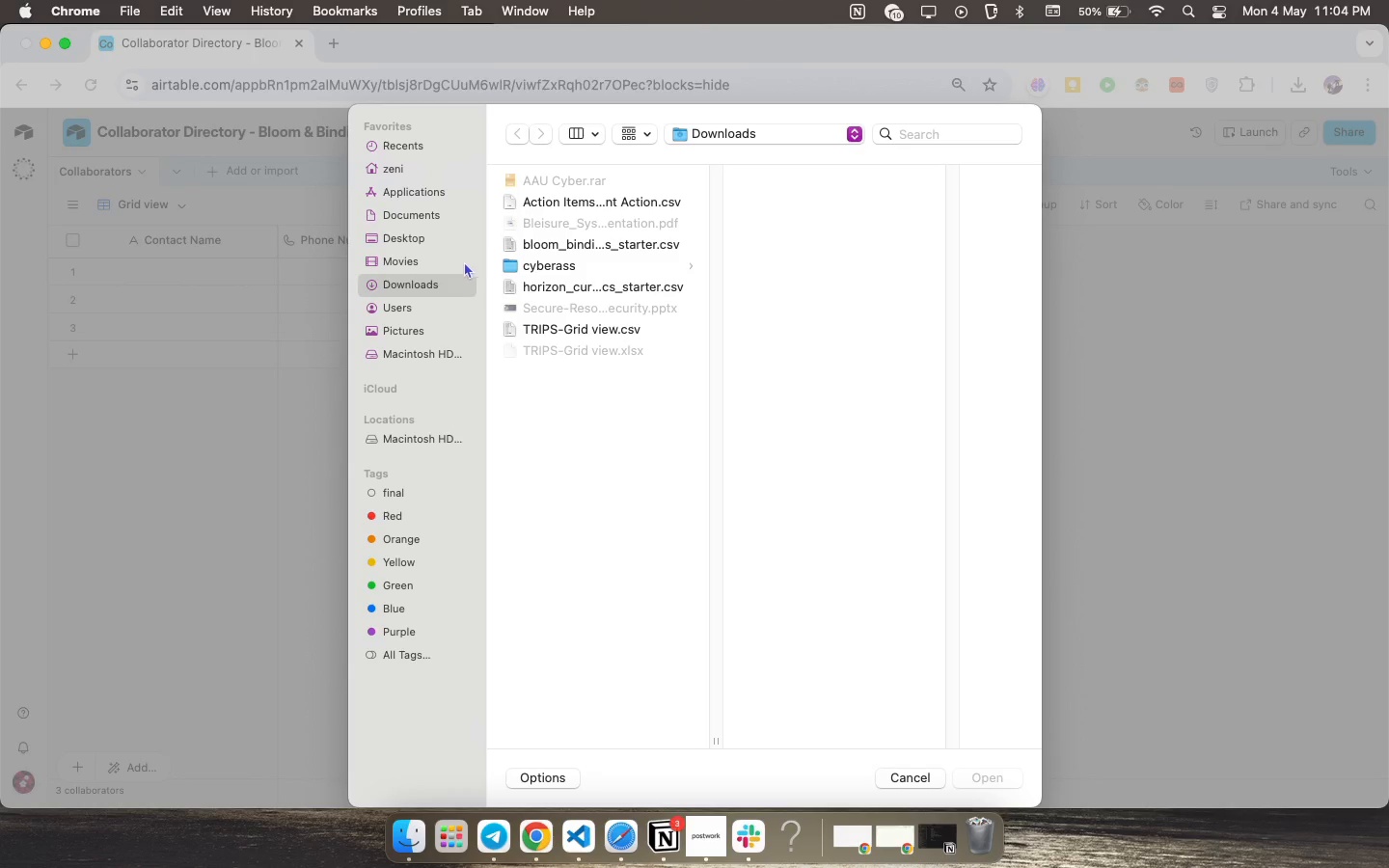 
wait(5.5)
 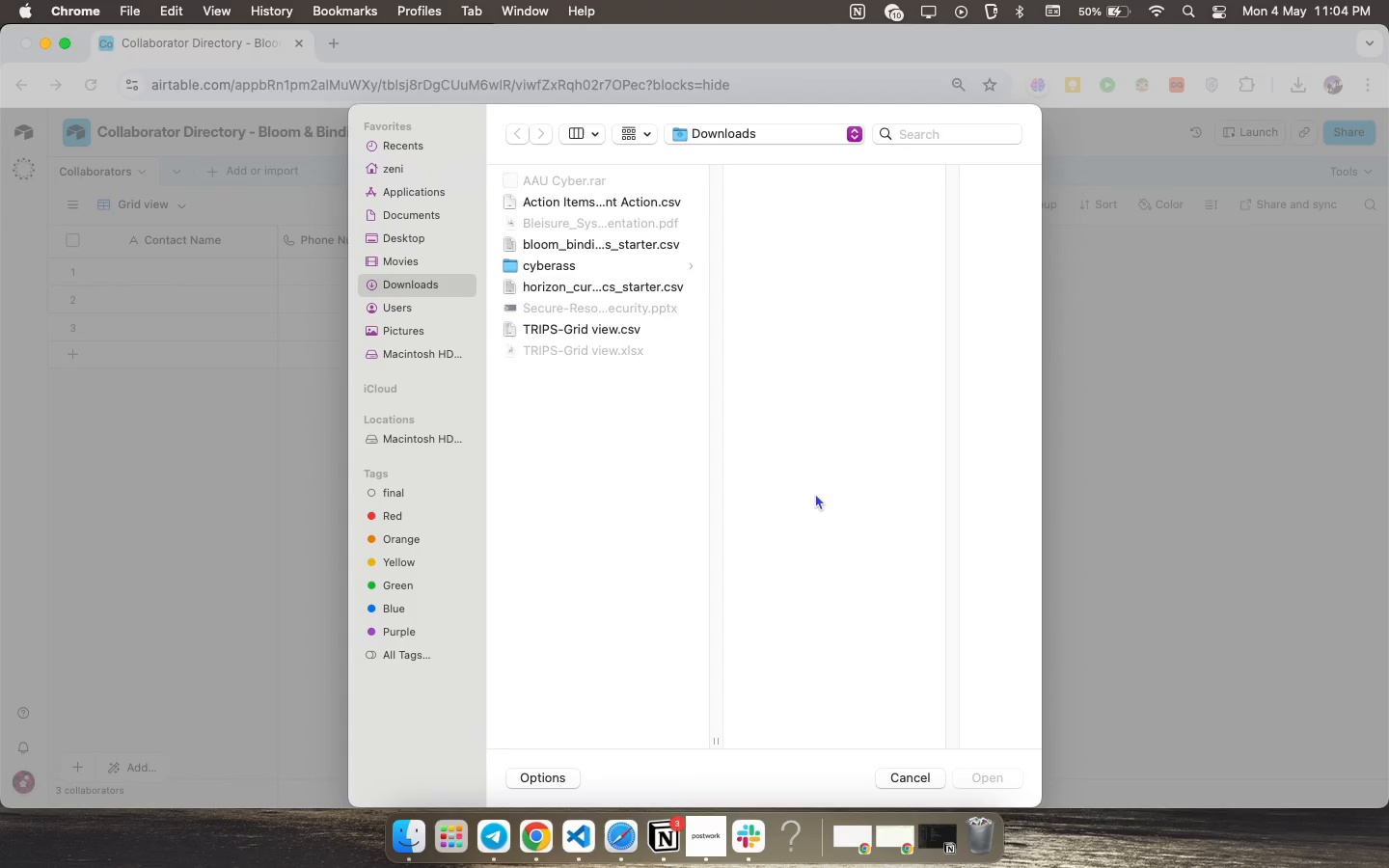 
double_click([605, 244])
 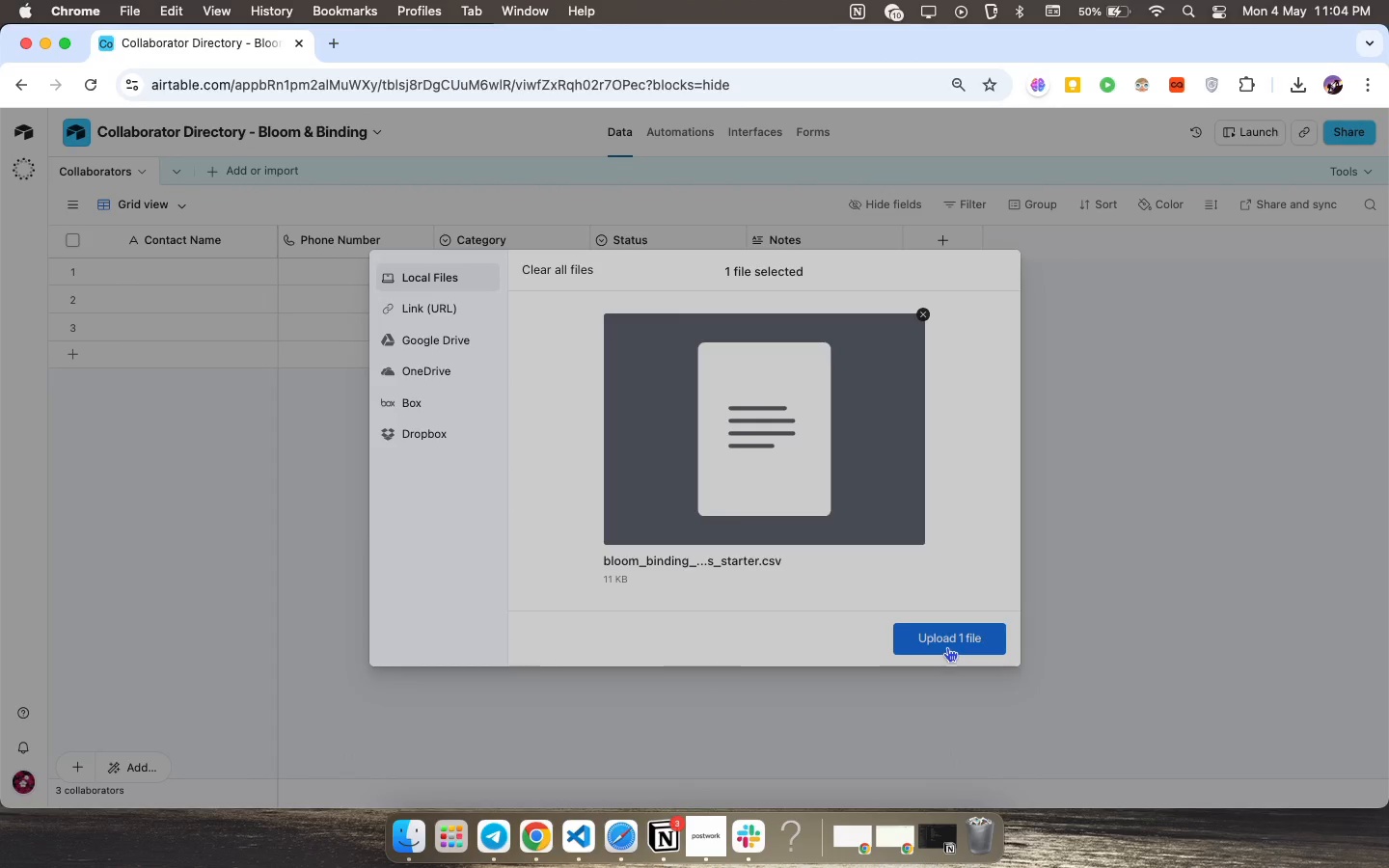 
left_click([947, 647])
 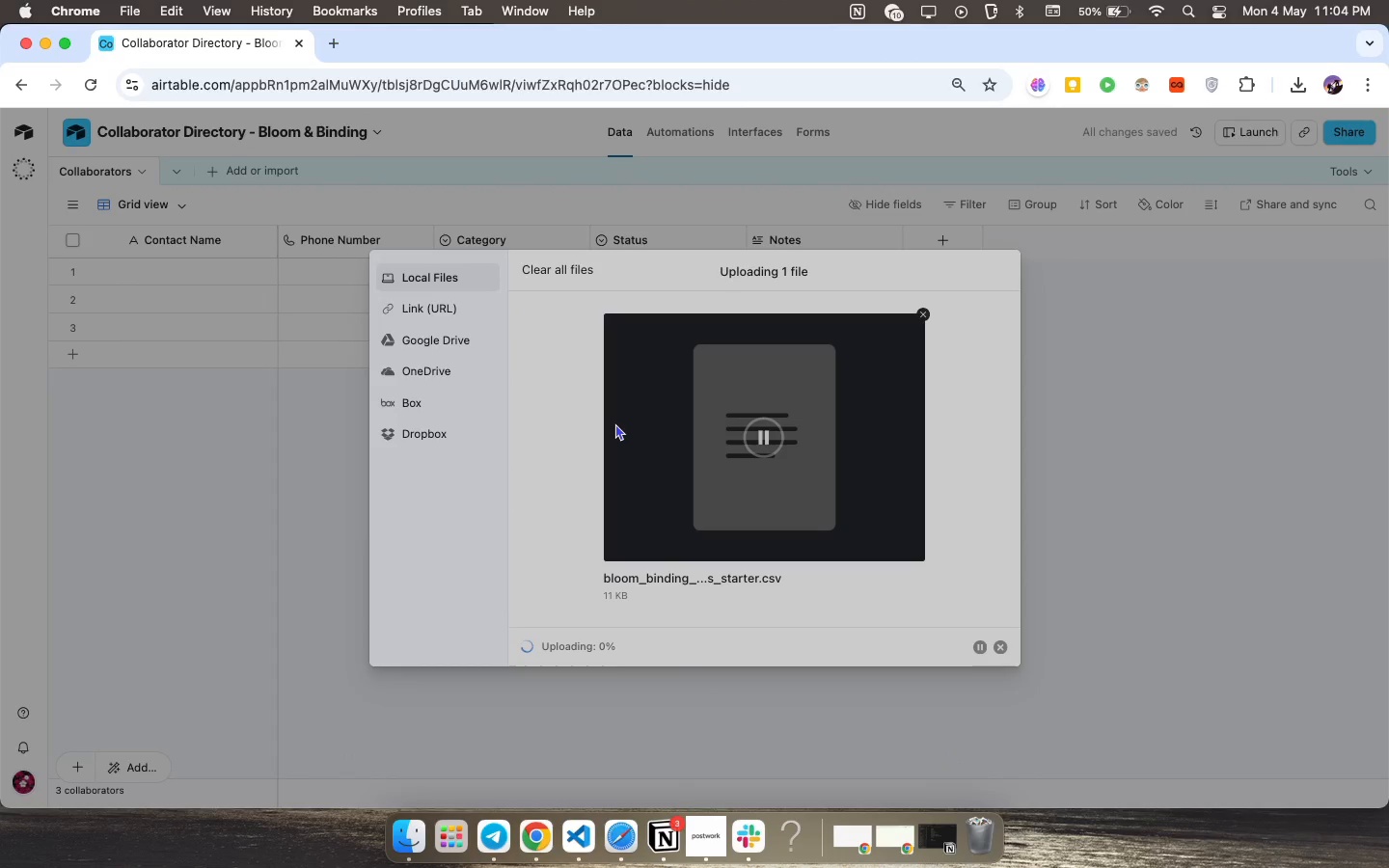 
key(VolumeUp)
 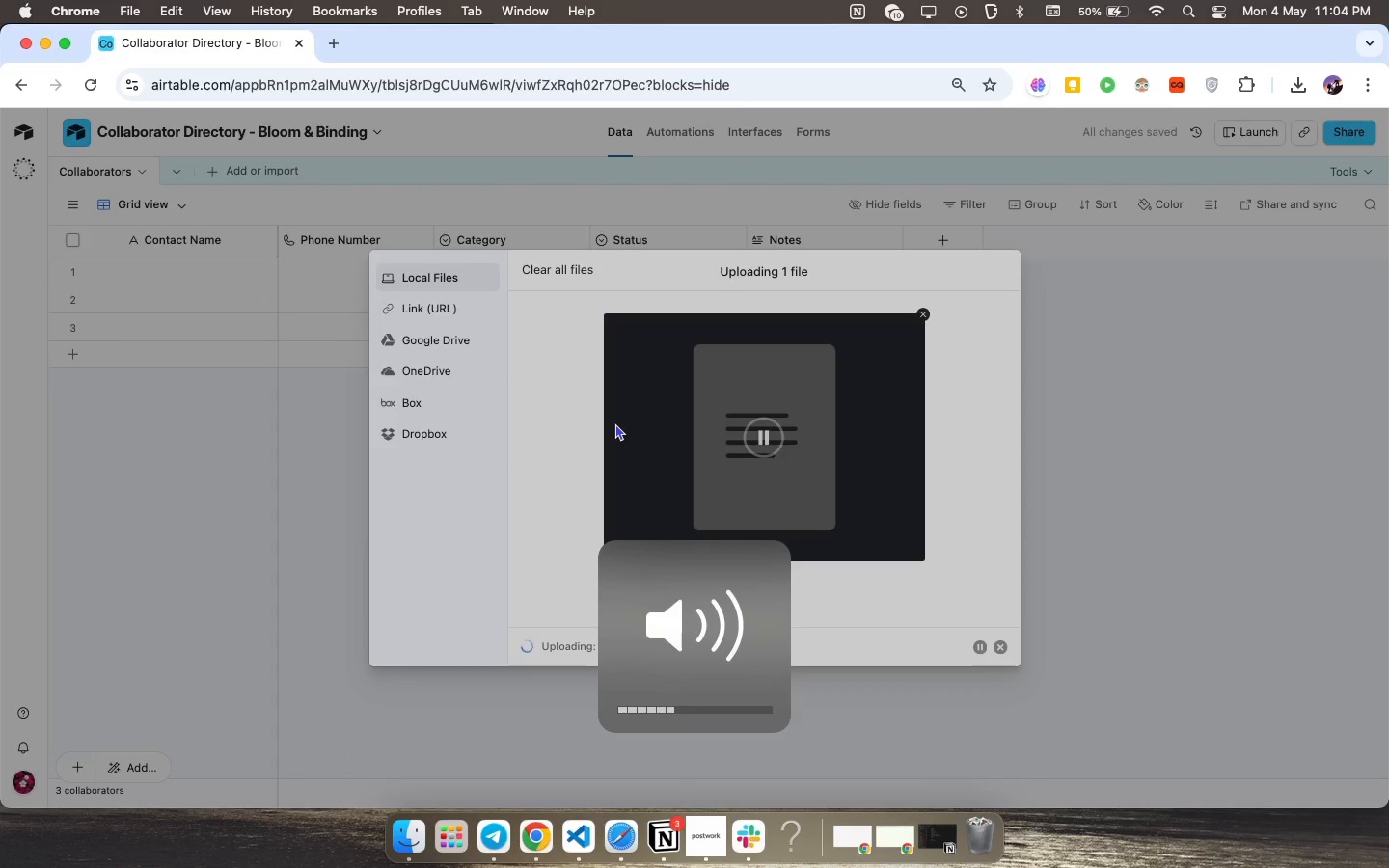 
key(VolumeUp)
 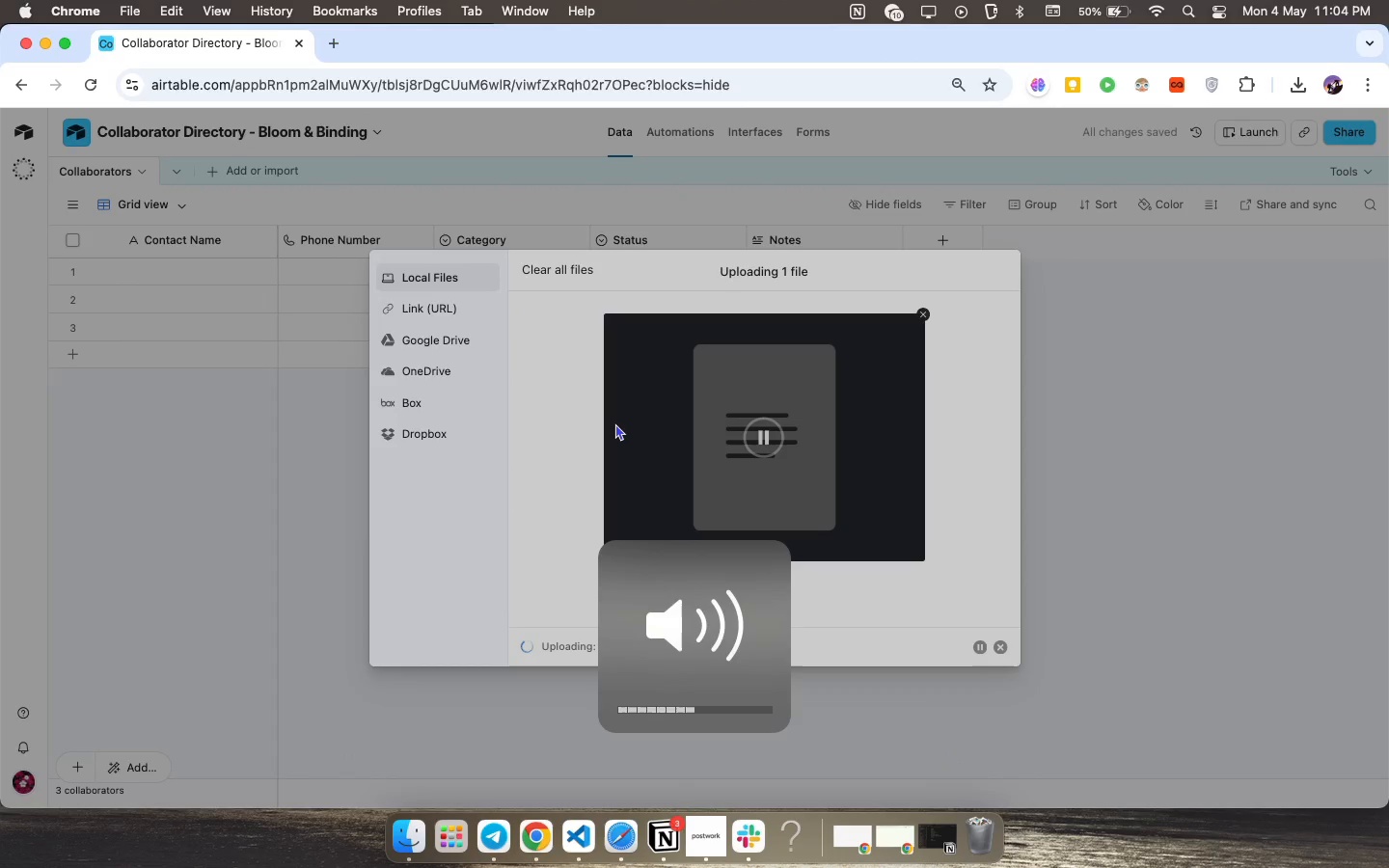 
key(VolumeUp)
 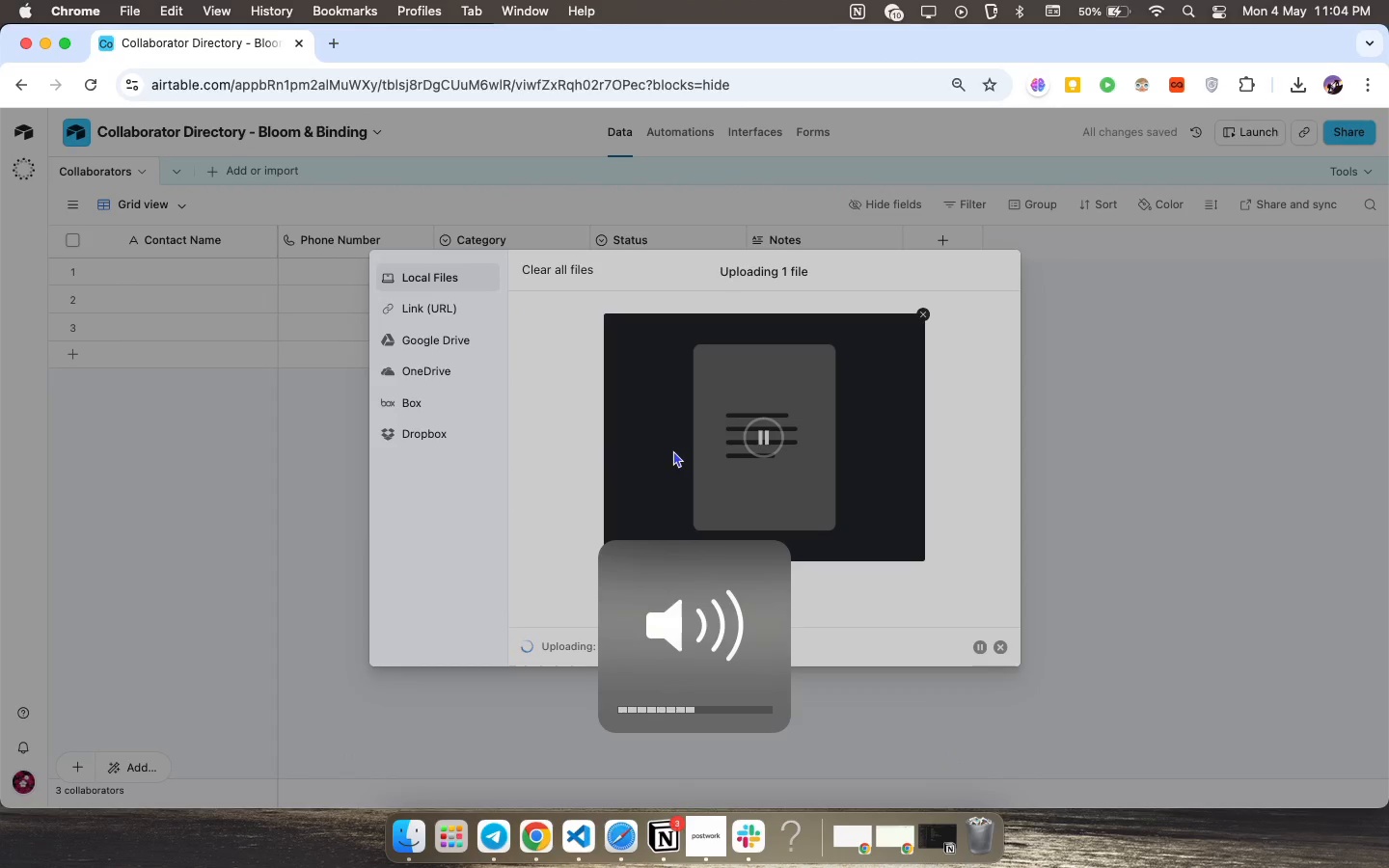 
mouse_move([705, 448])
 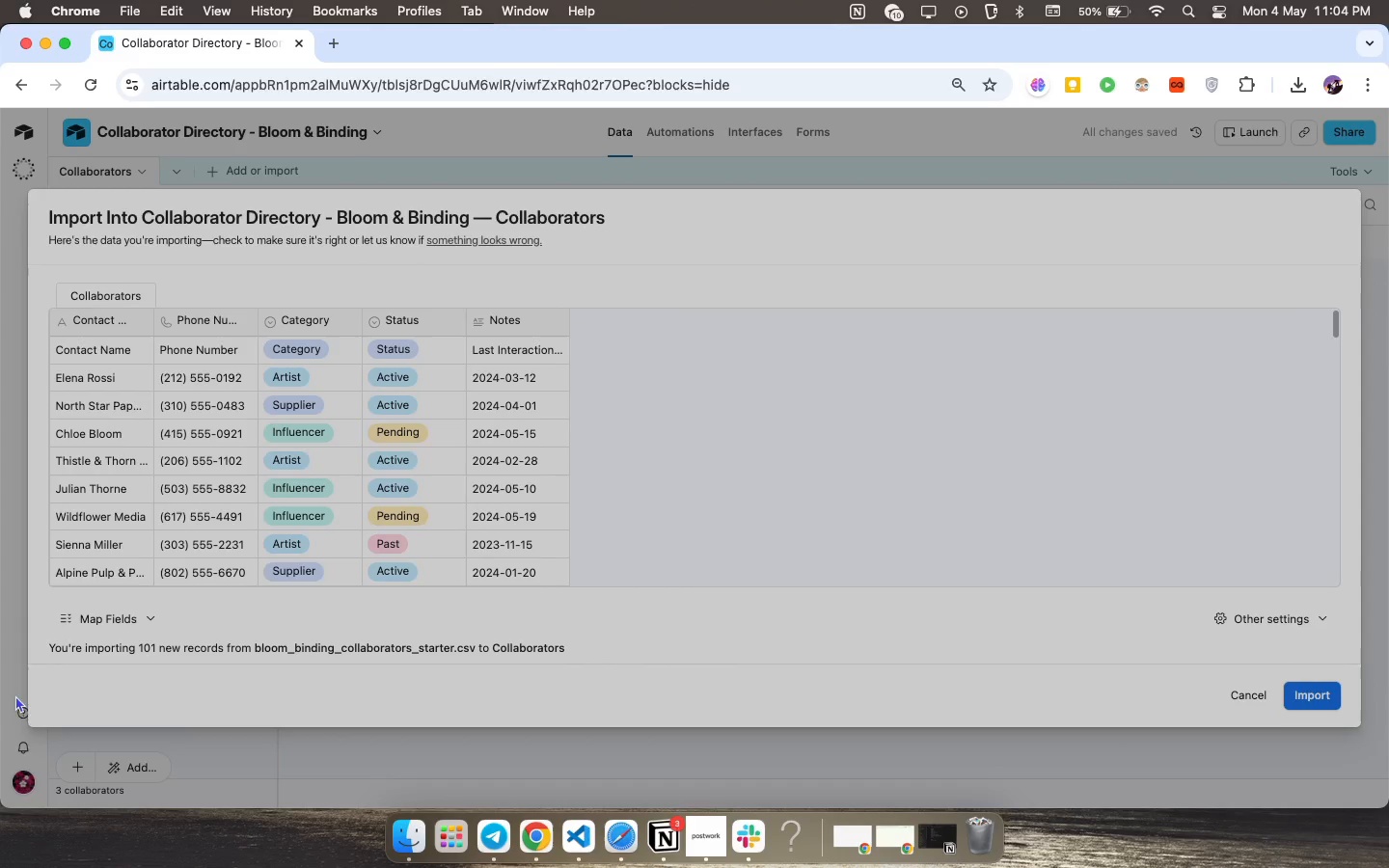 
wait(6.07)
 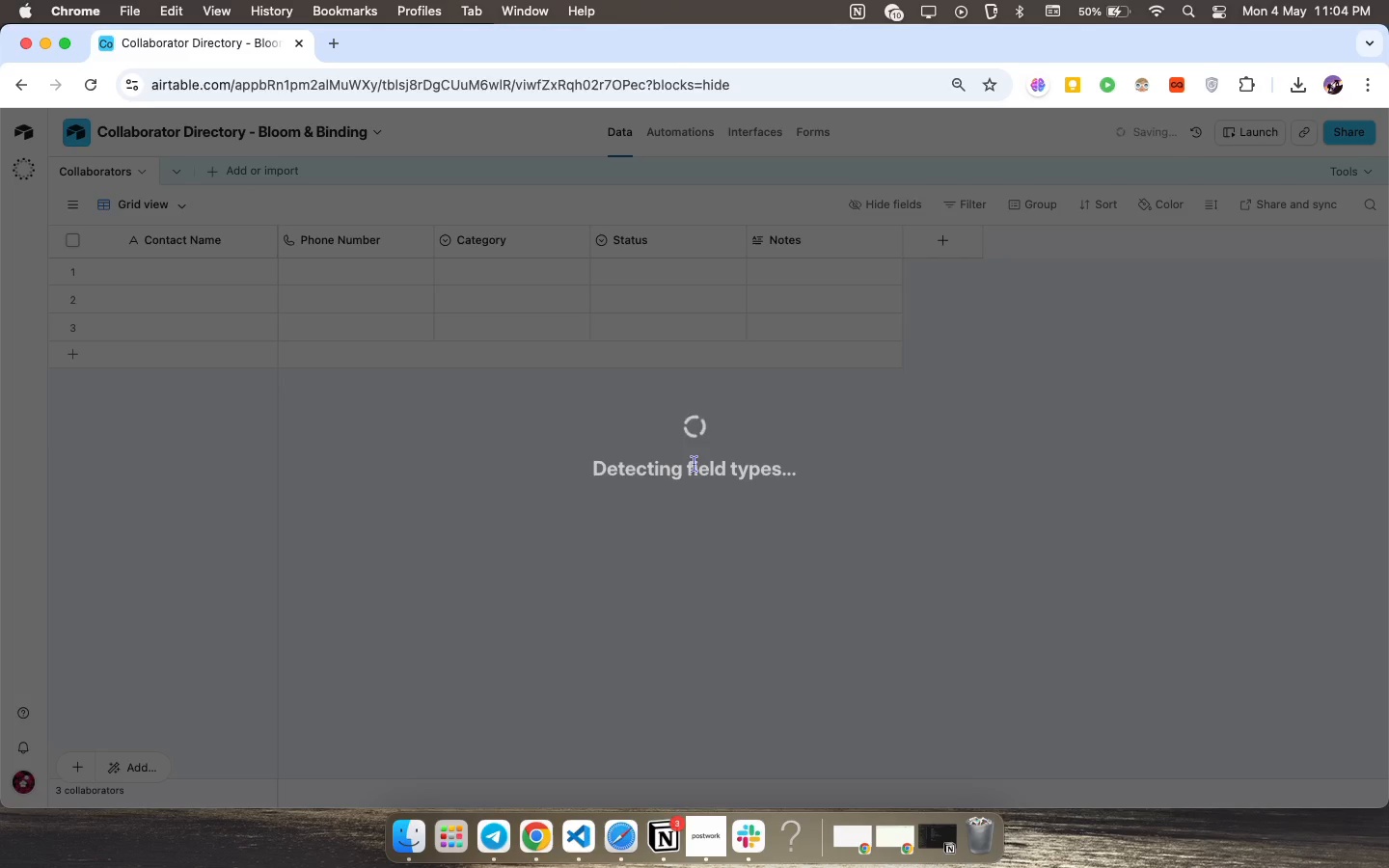 
left_click([147, 623])
 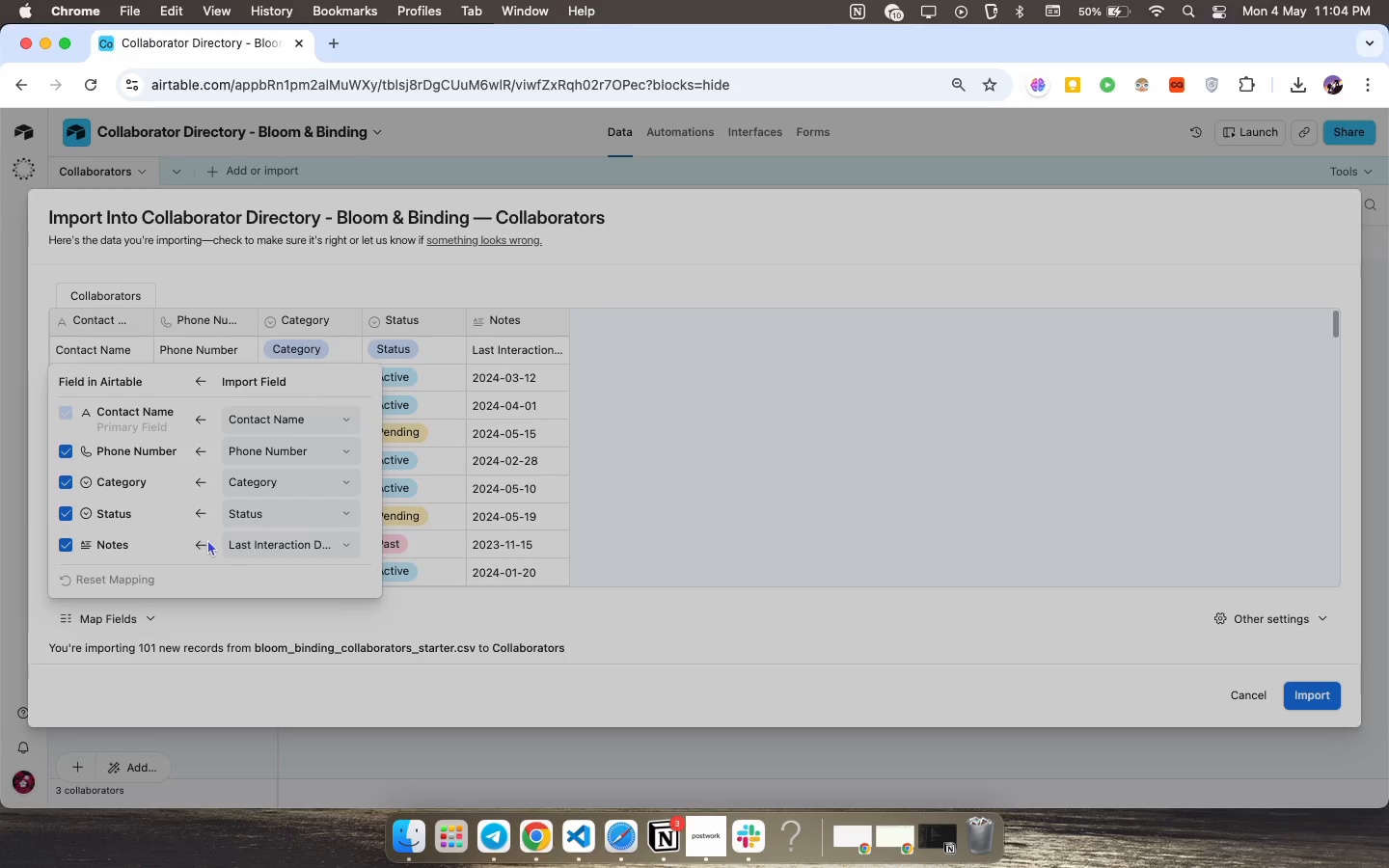 
wait(7.94)
 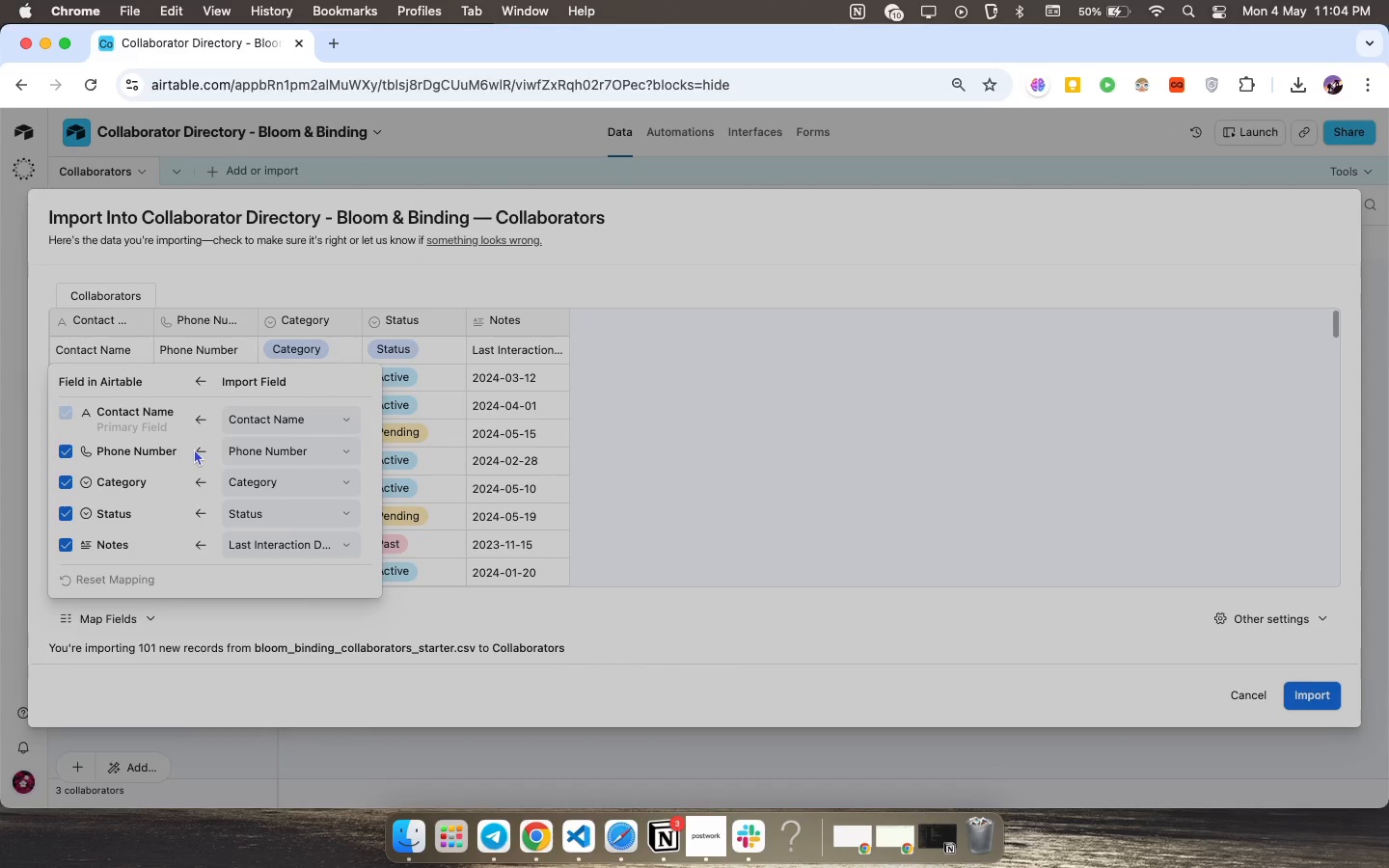 
left_click([1318, 690])
 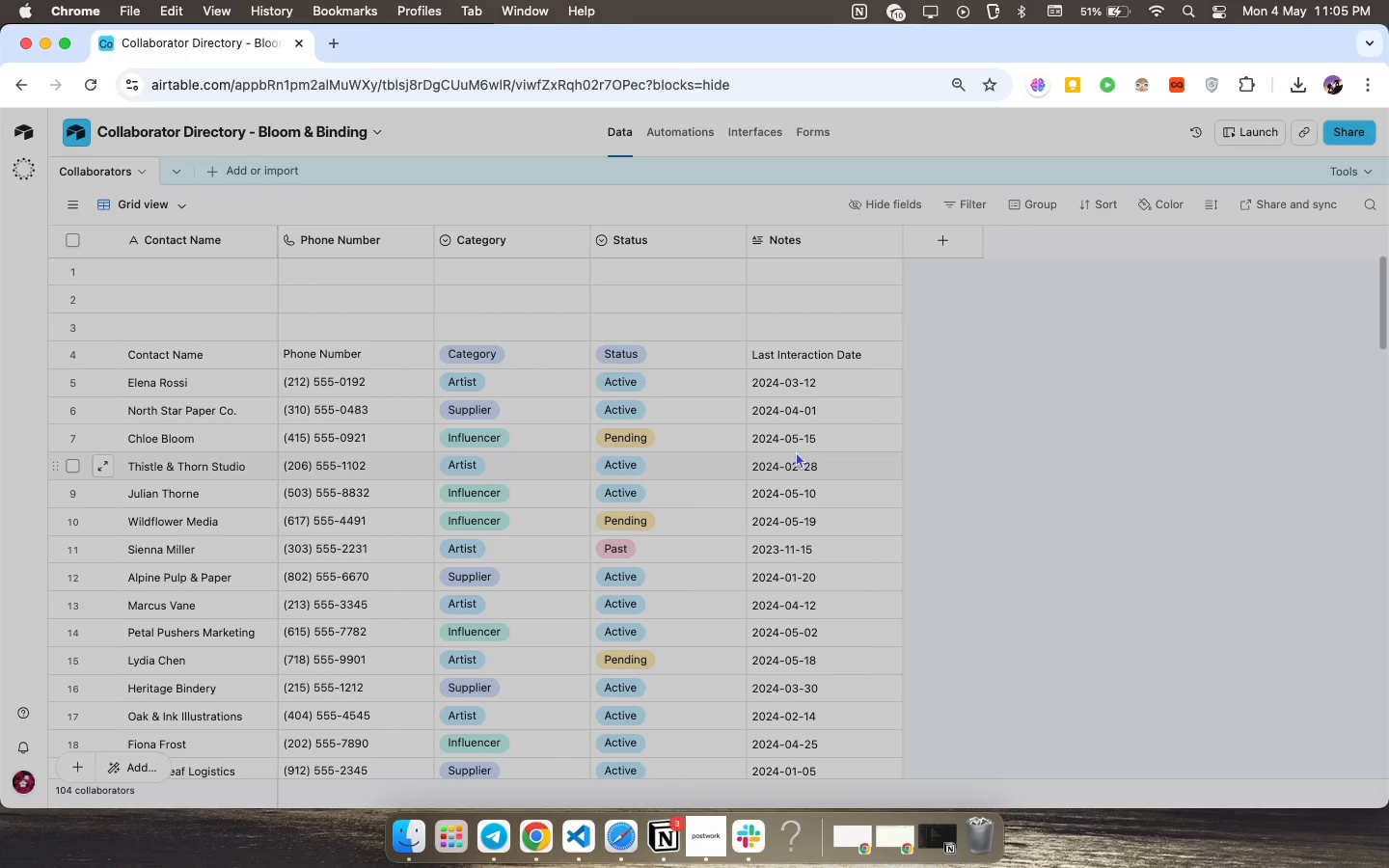 
wait(16.26)
 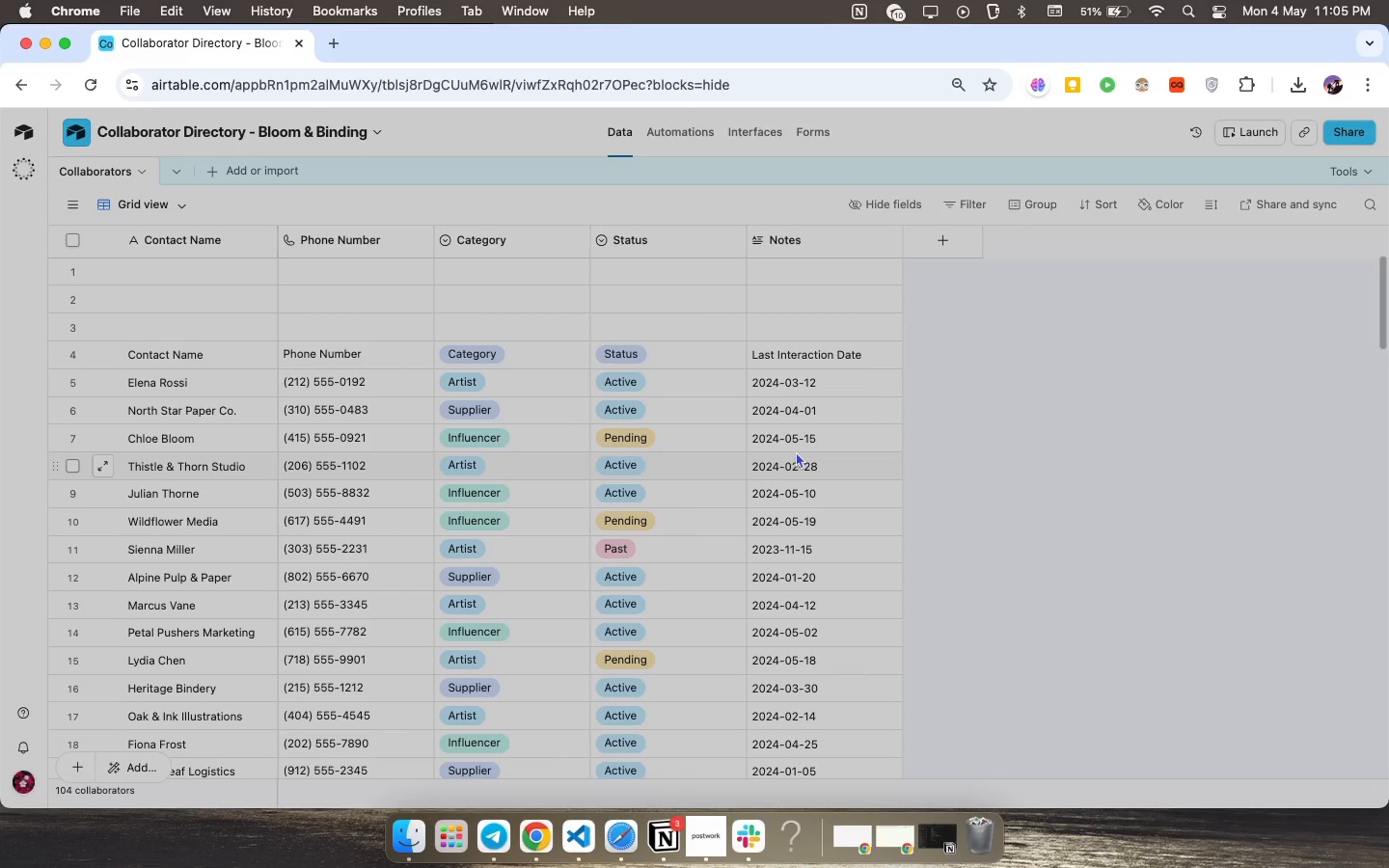 
left_click([75, 354])
 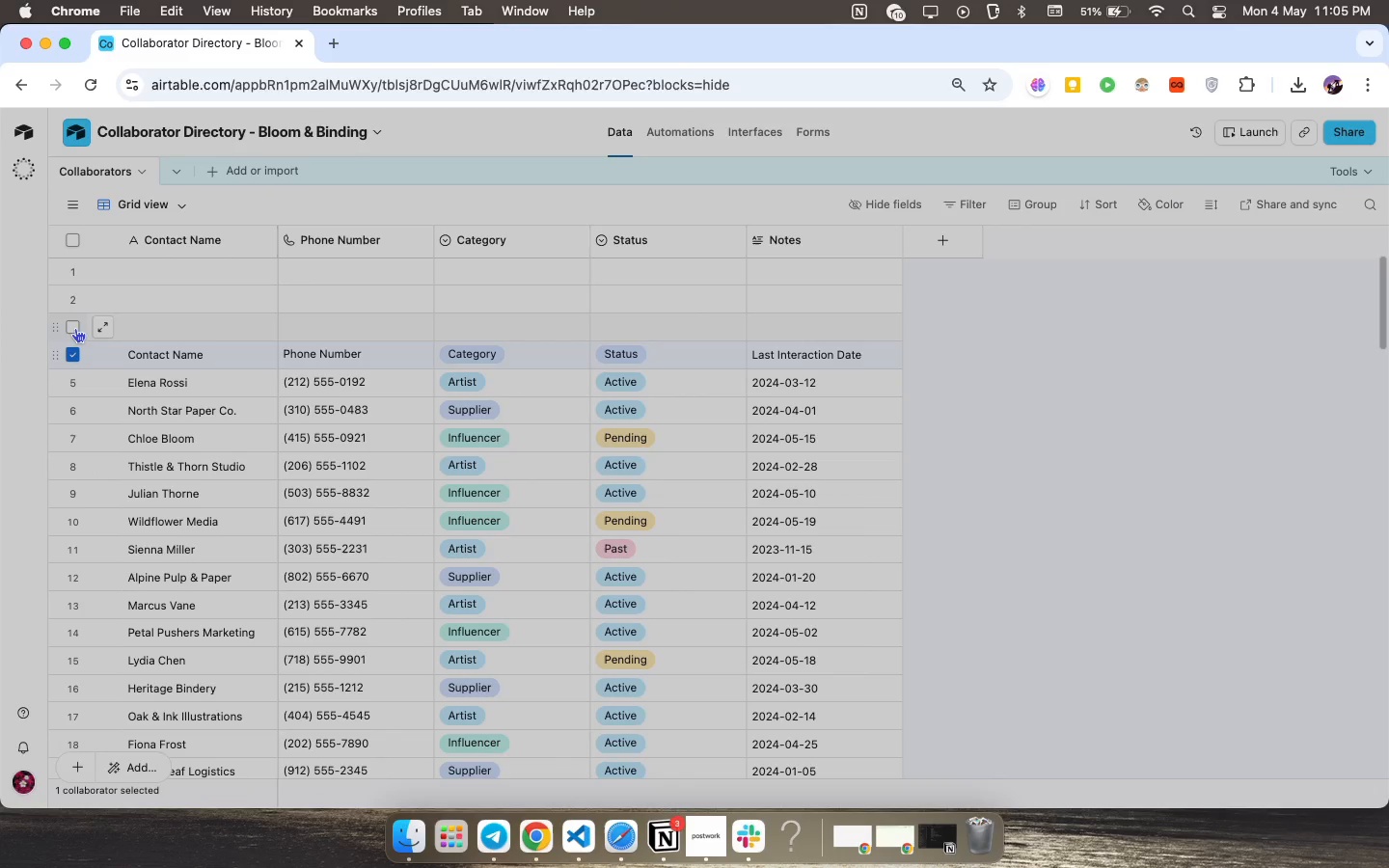 
left_click([74, 325])
 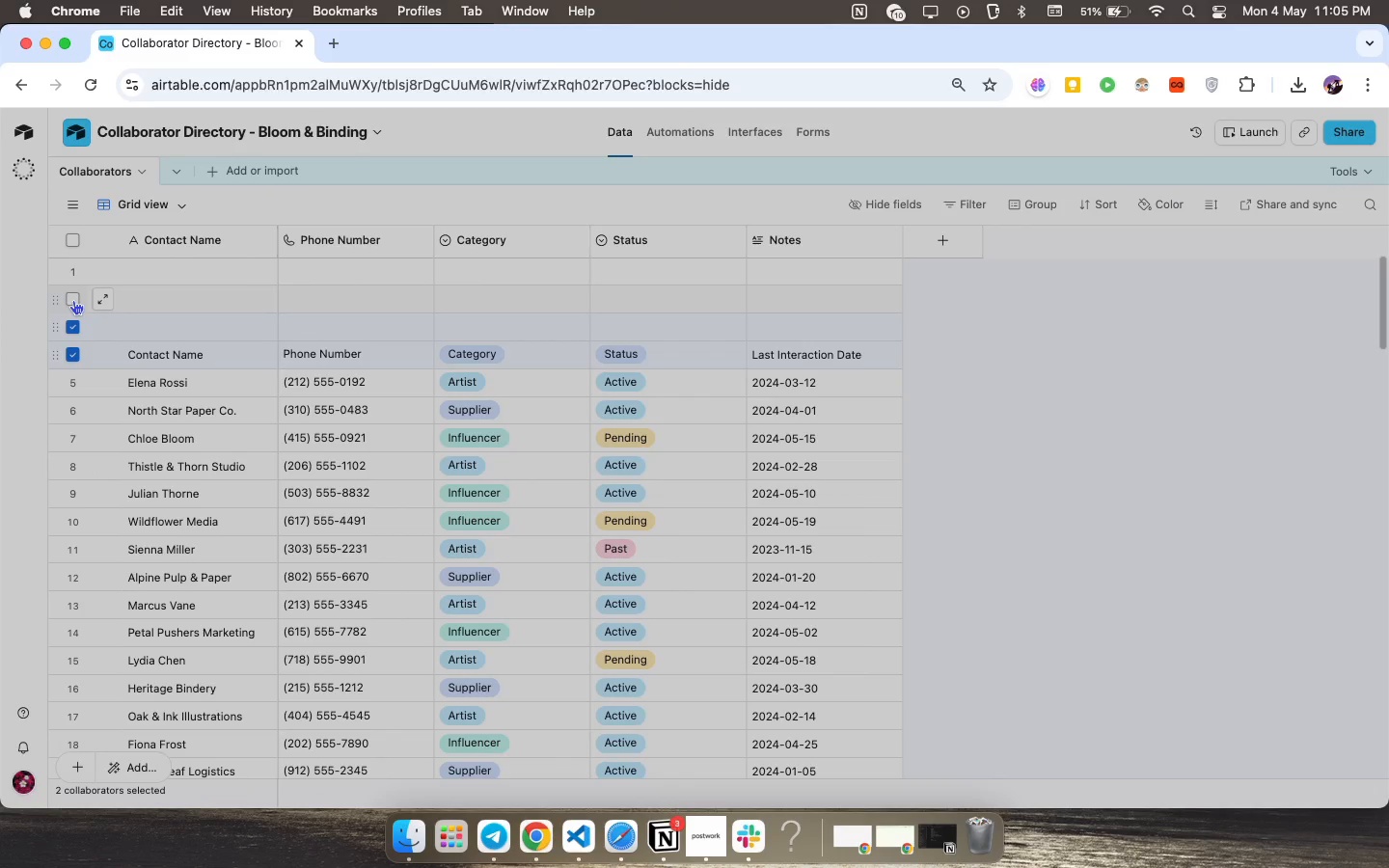 
left_click([73, 300])
 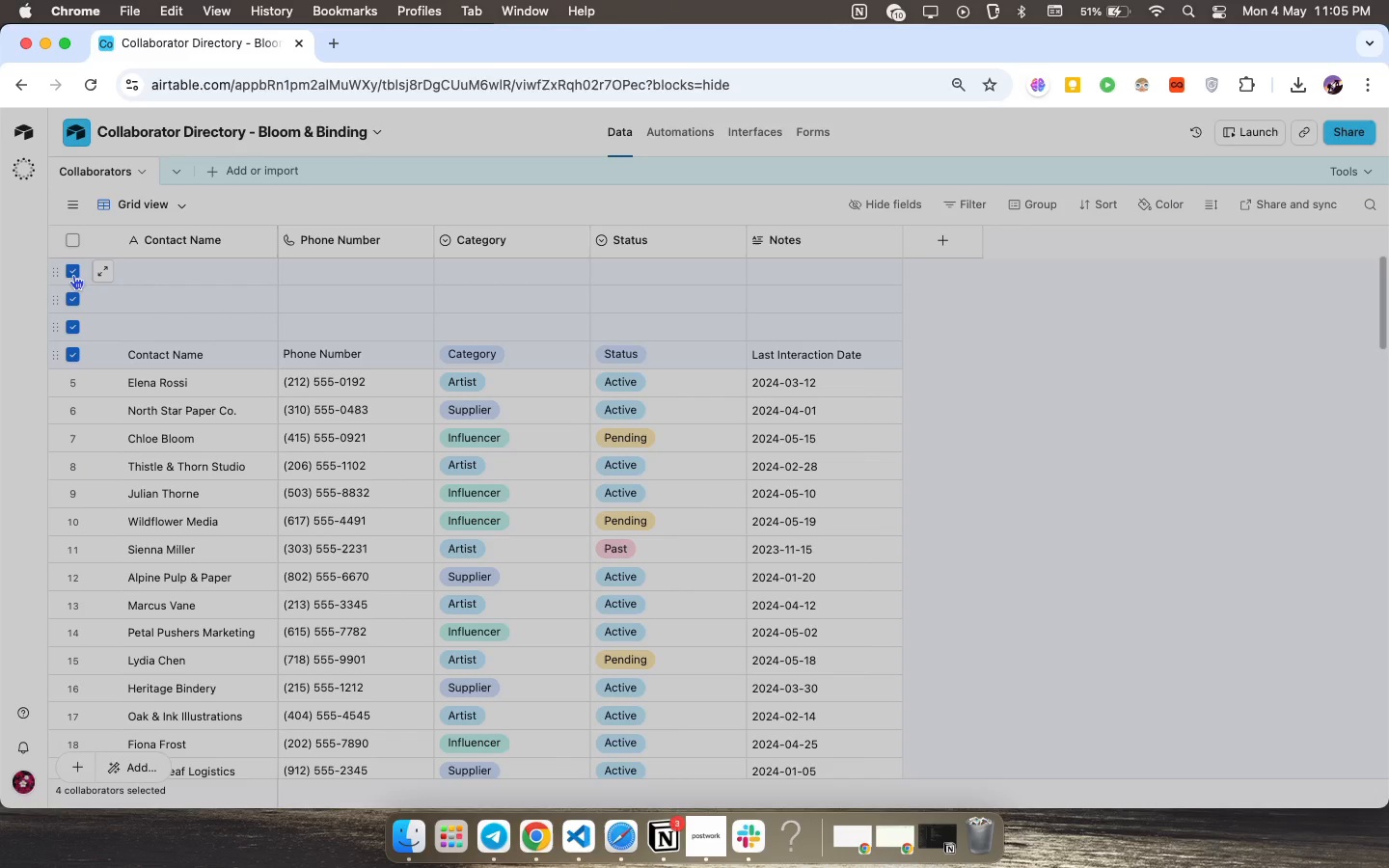 
left_click([72, 272])
 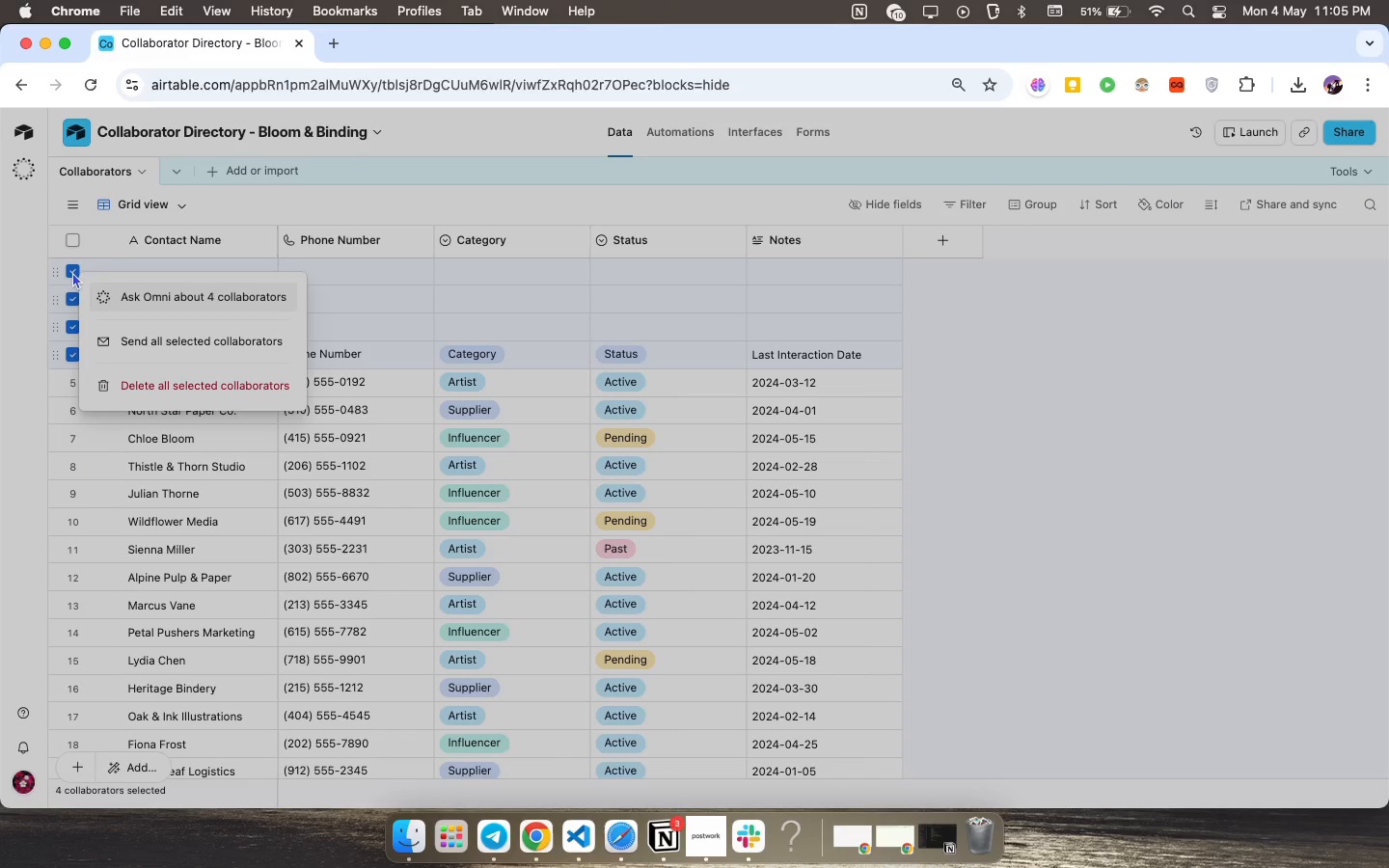 
right_click([72, 272])
 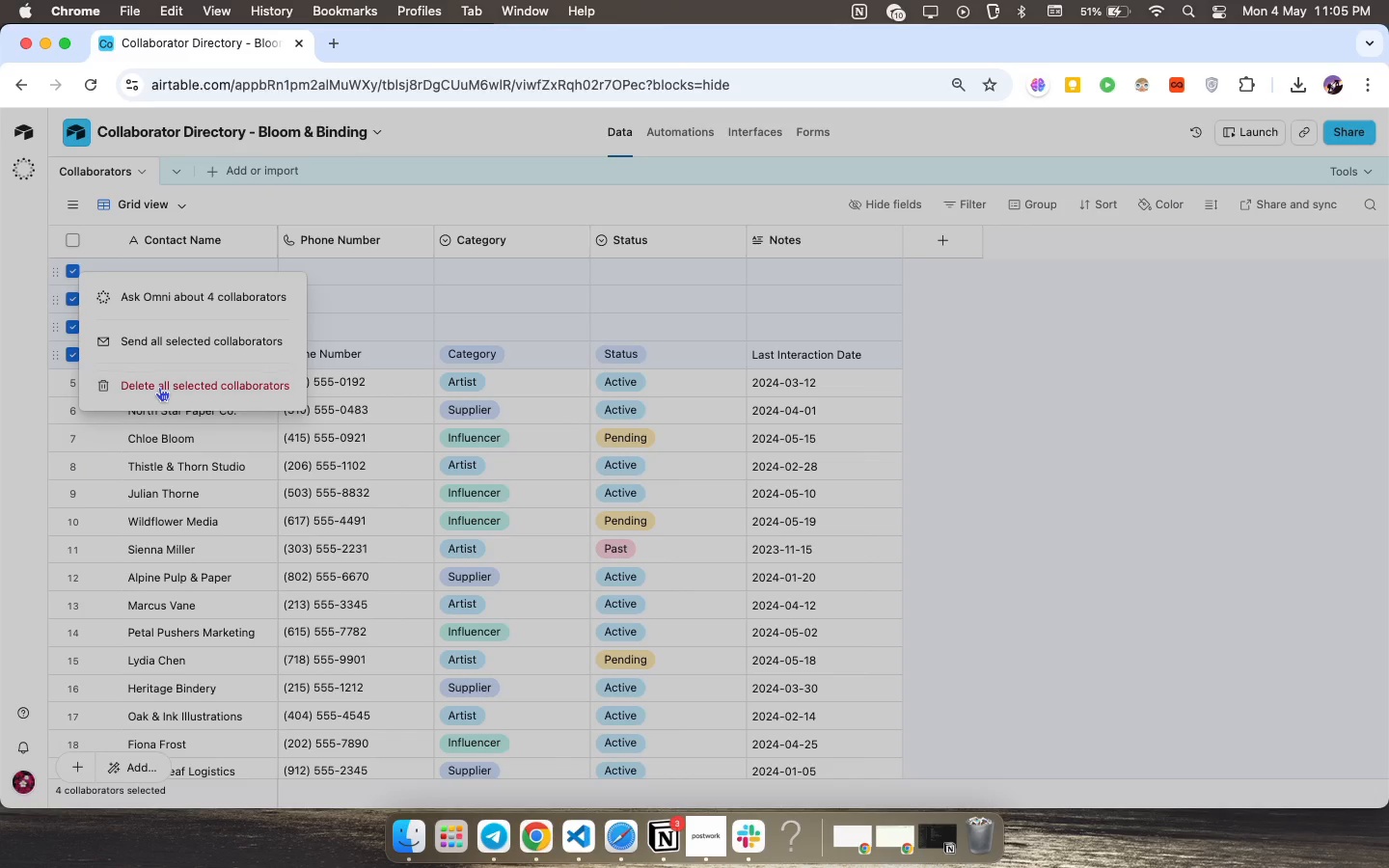 
left_click([159, 387])
 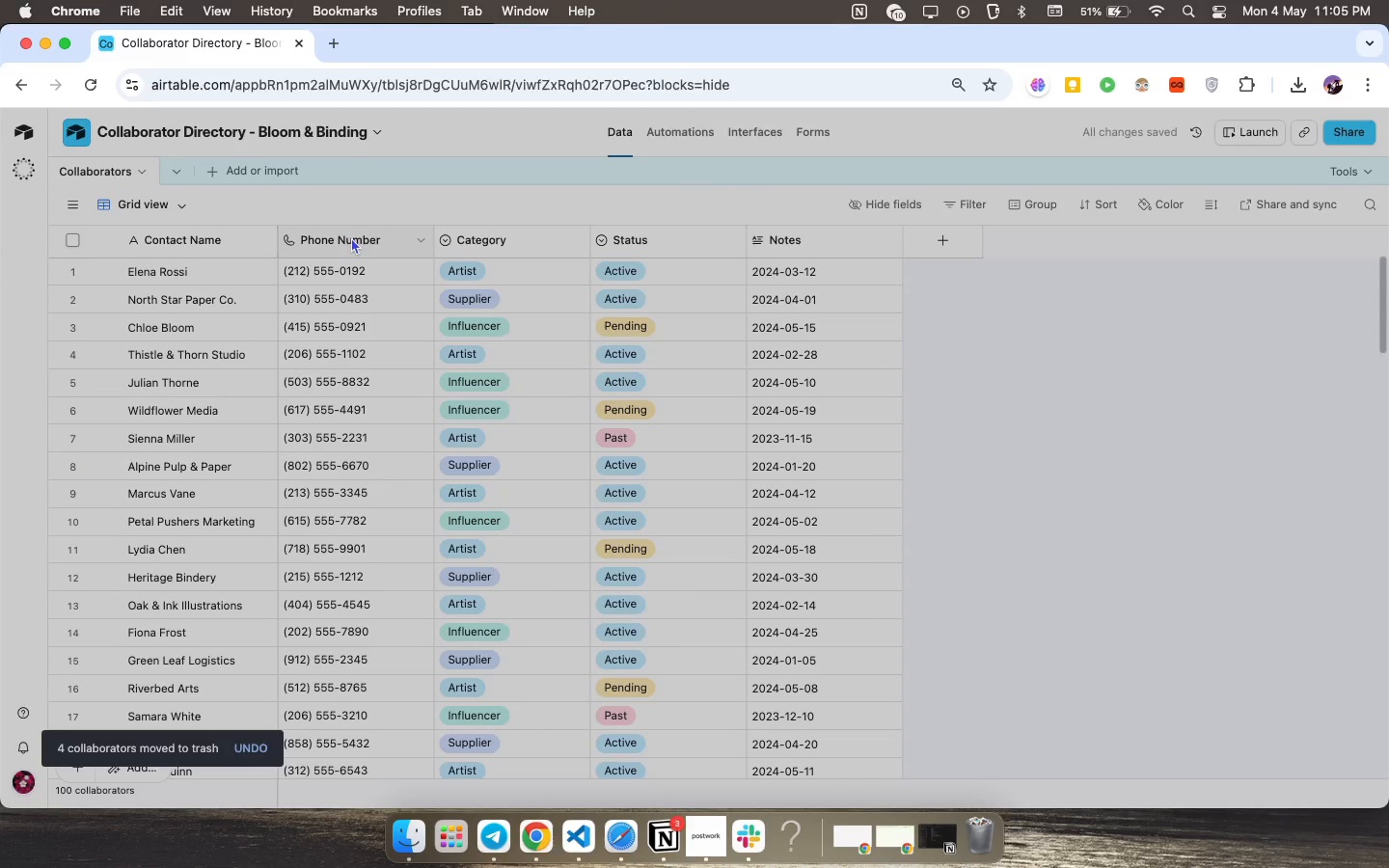 
scroll: coordinate [344, 520], scroll_direction: down, amount: 75.0
 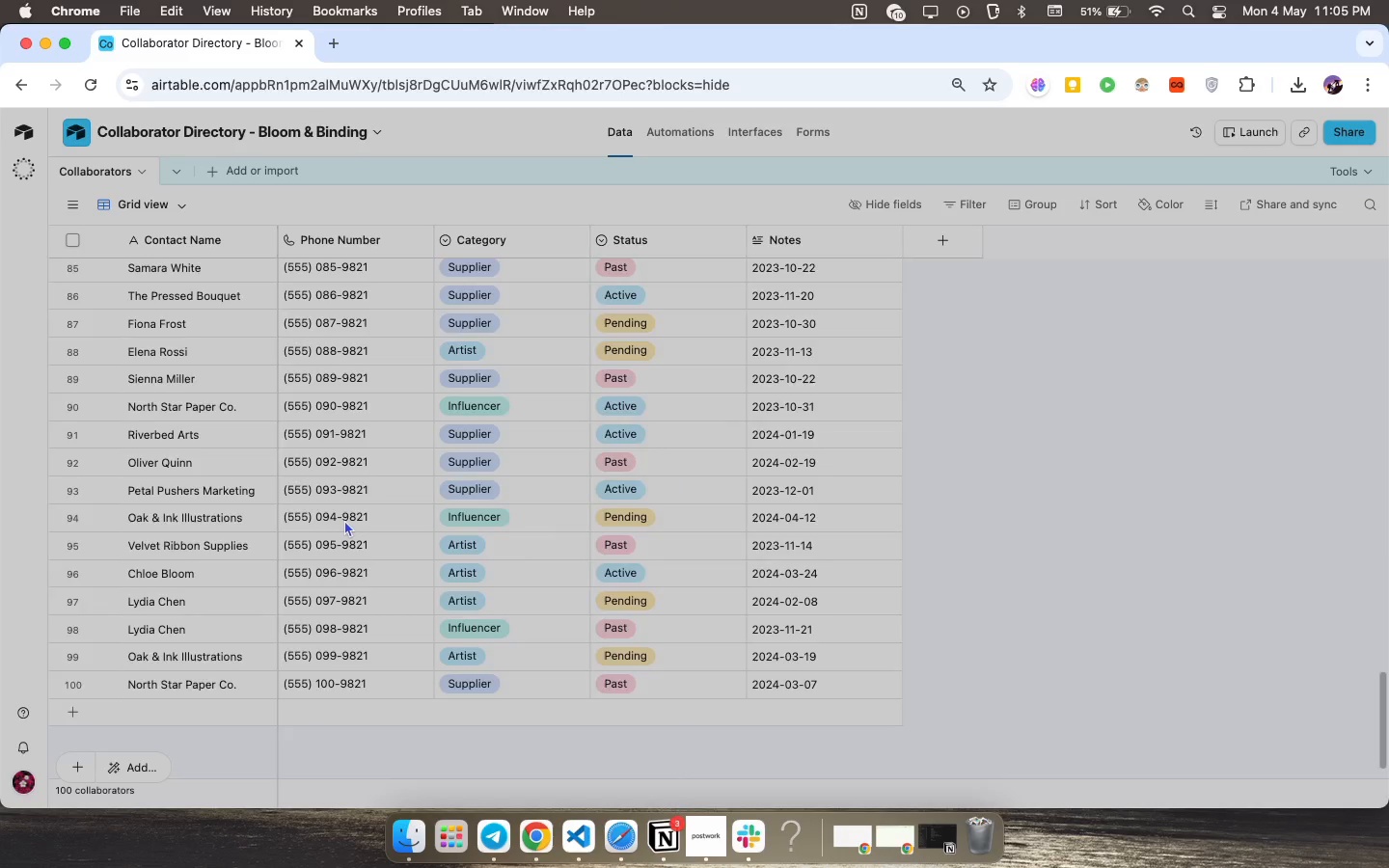 
scroll: coordinate [347, 517], scroll_direction: up, amount: 159.0
 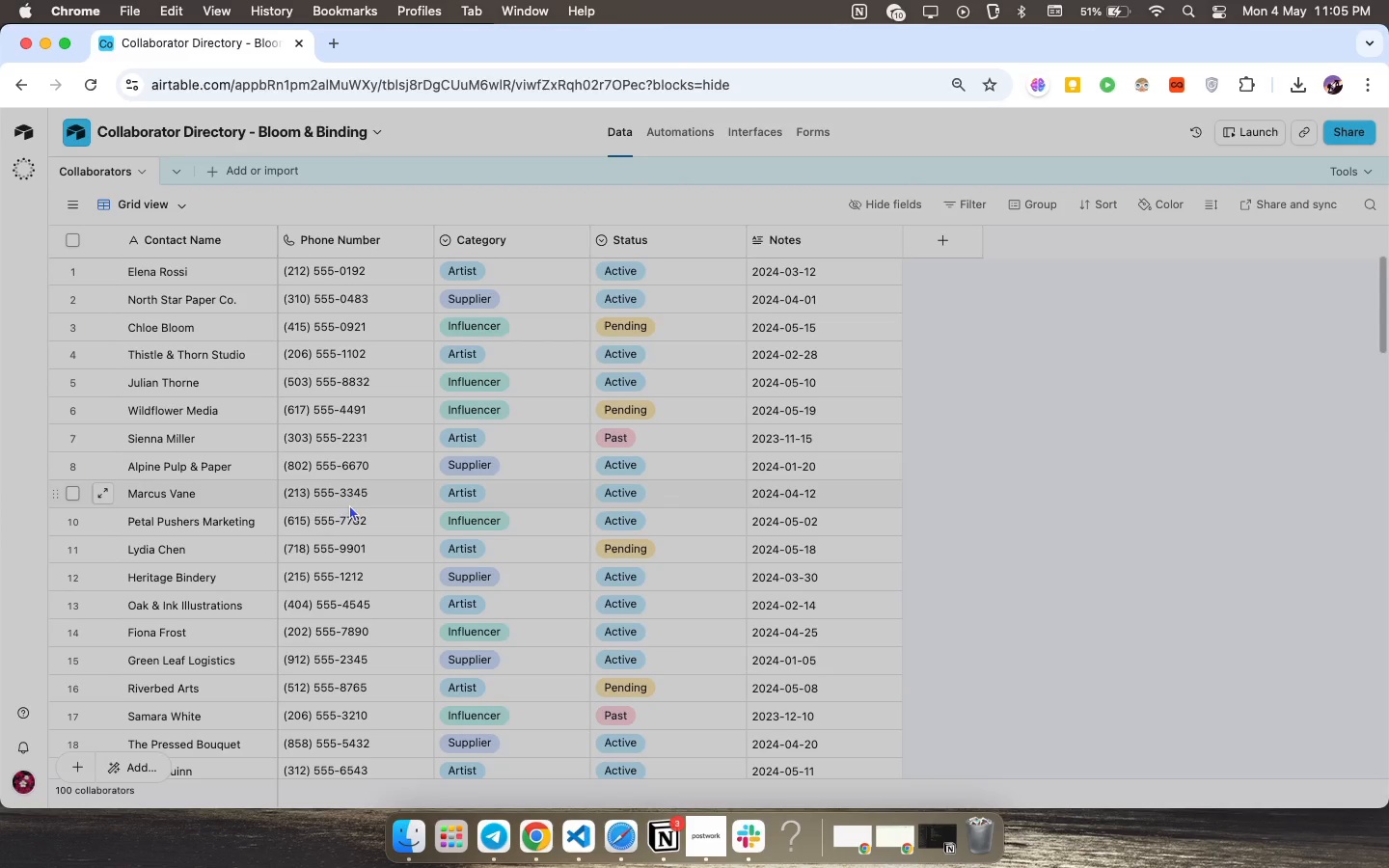 
wait(5.6)
 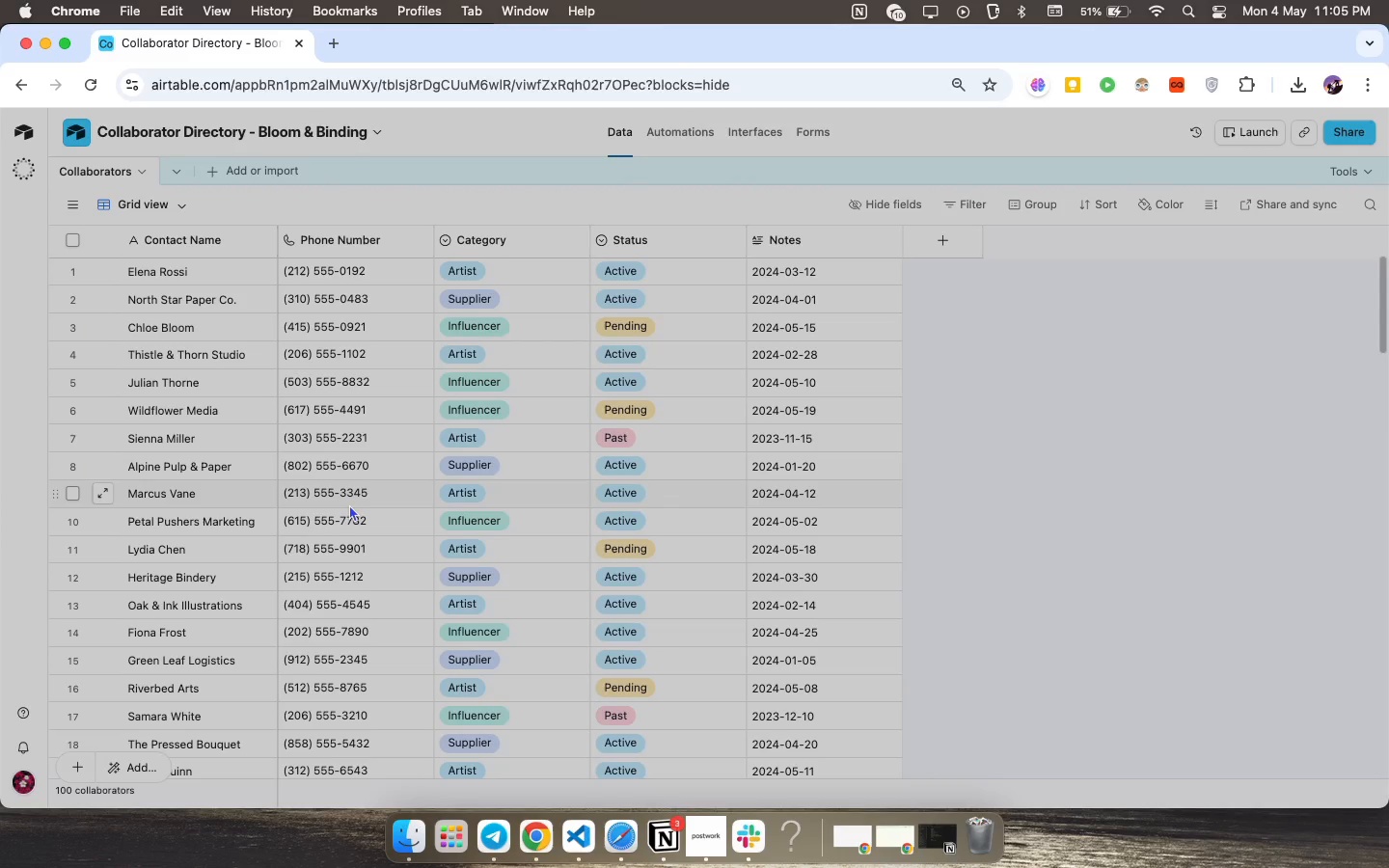 
left_click([79, 203])
 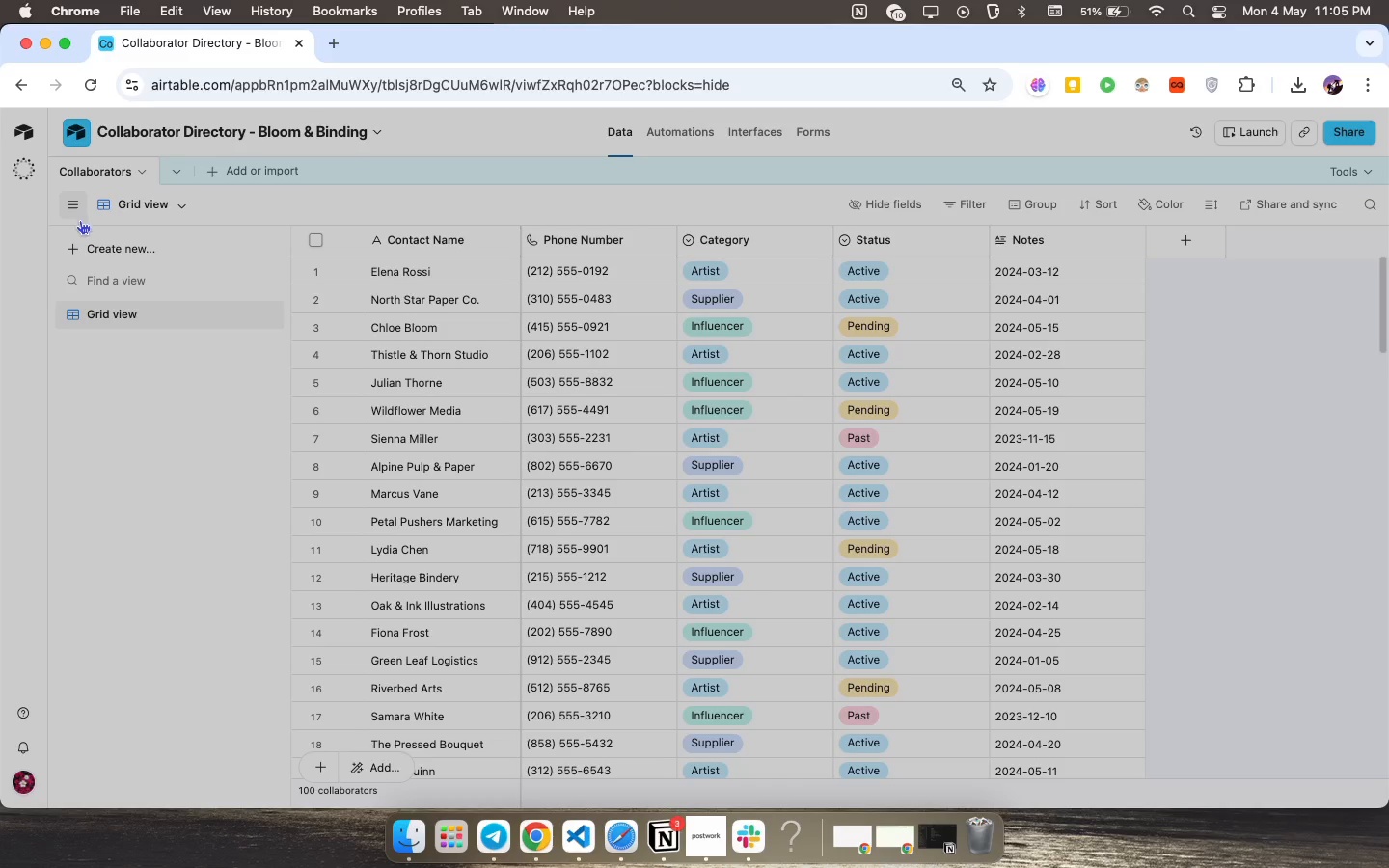 
left_click([96, 253])
 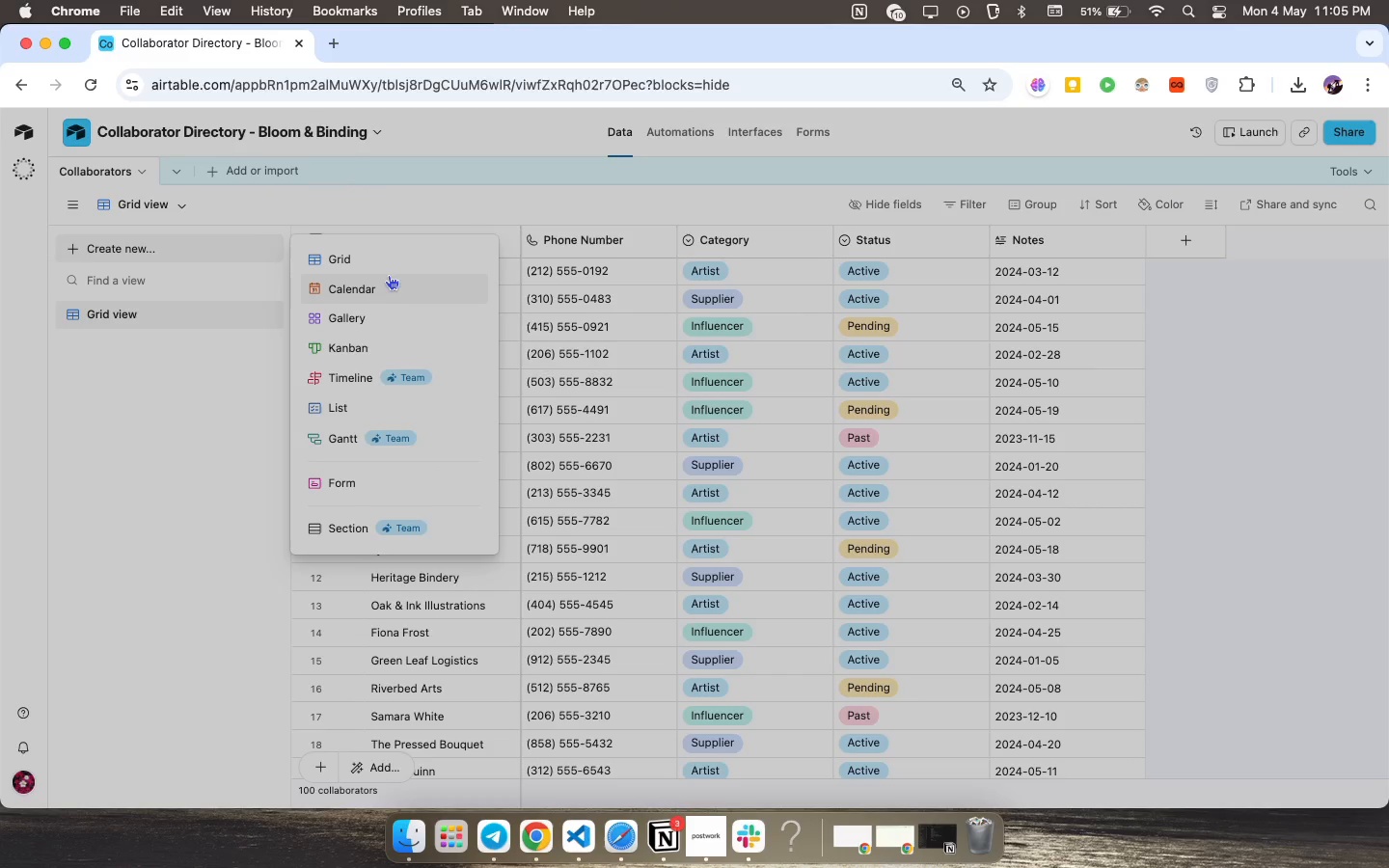 
left_click([346, 265])
 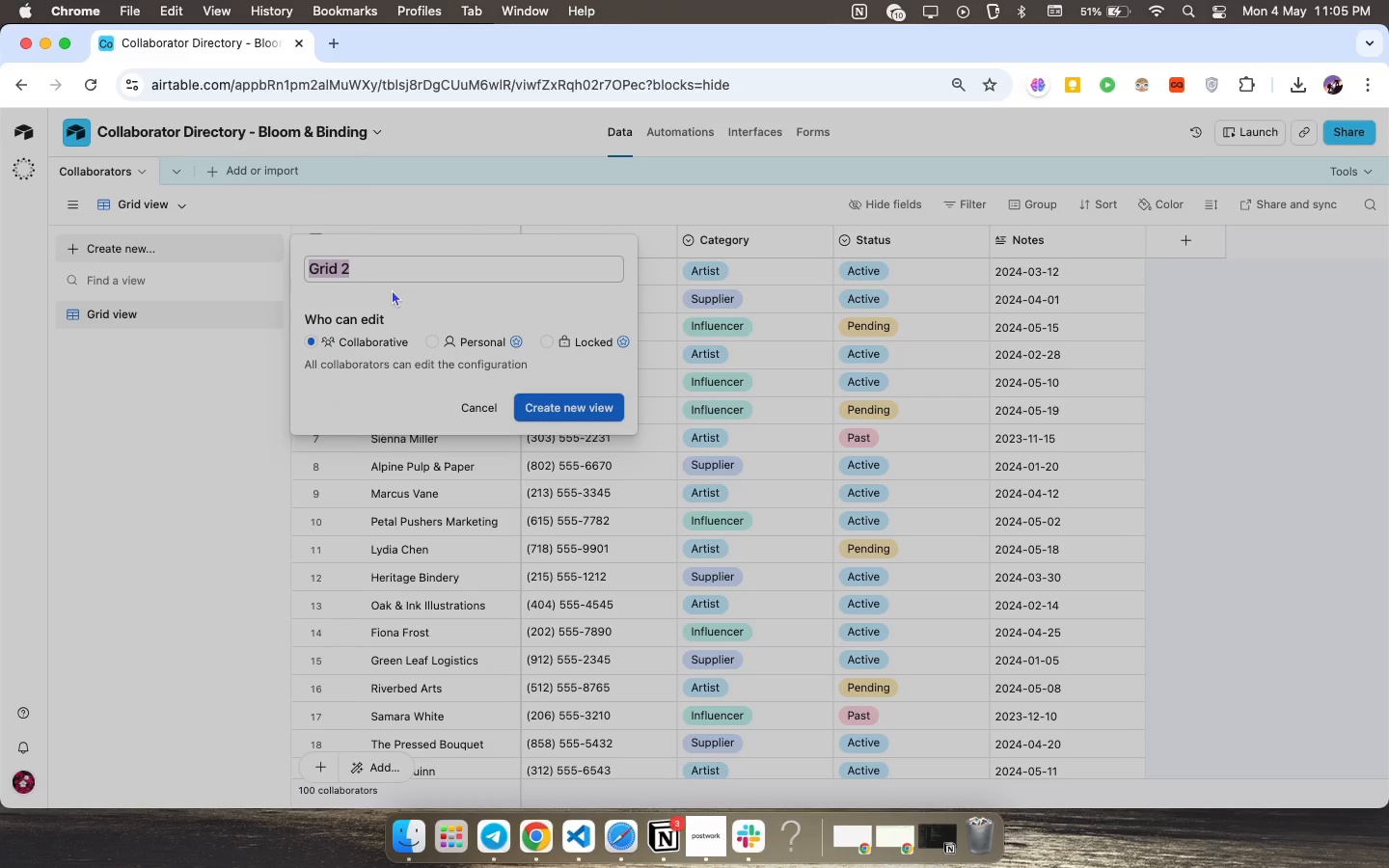 
type(Master Directory)
 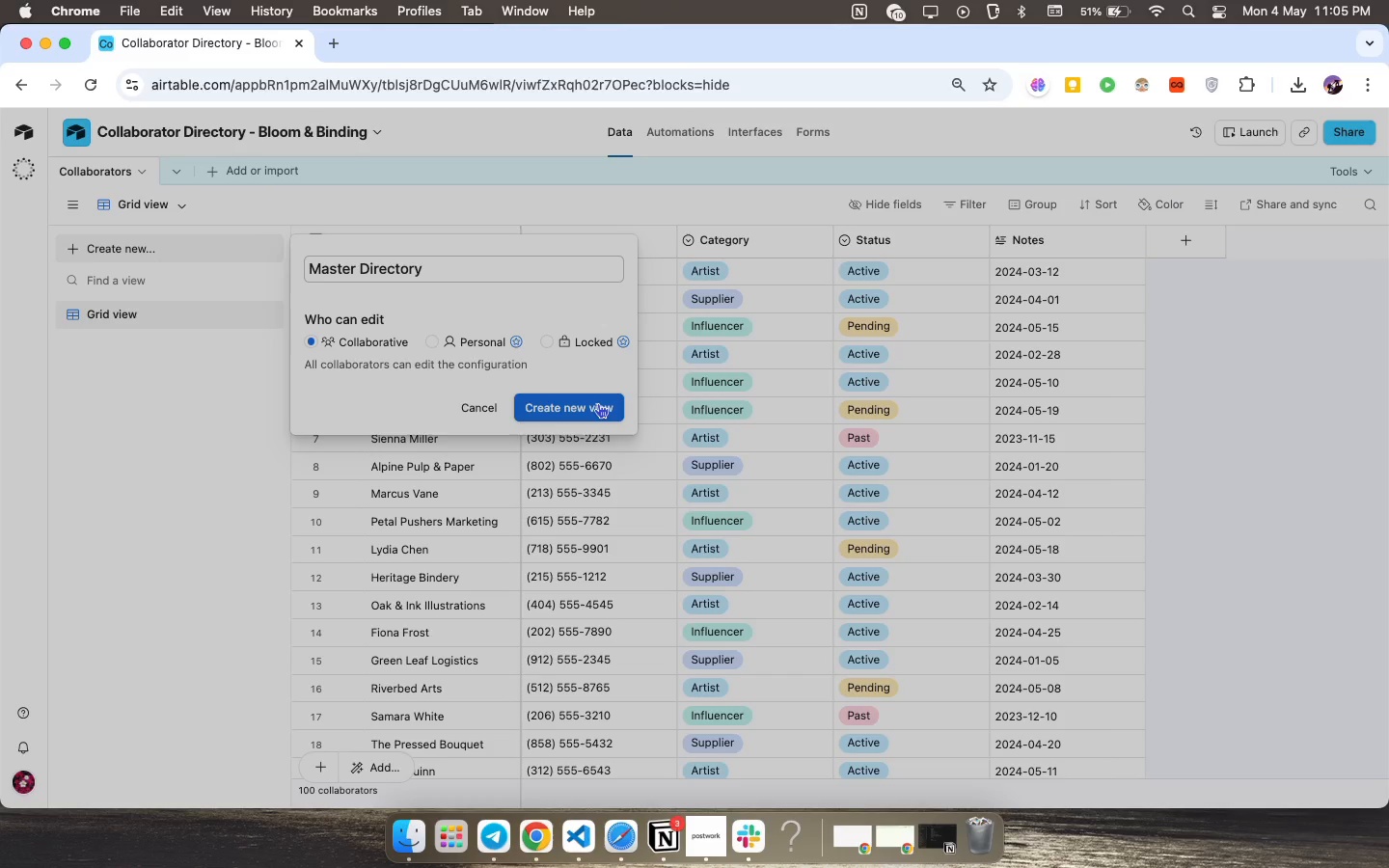 
left_click([598, 403])
 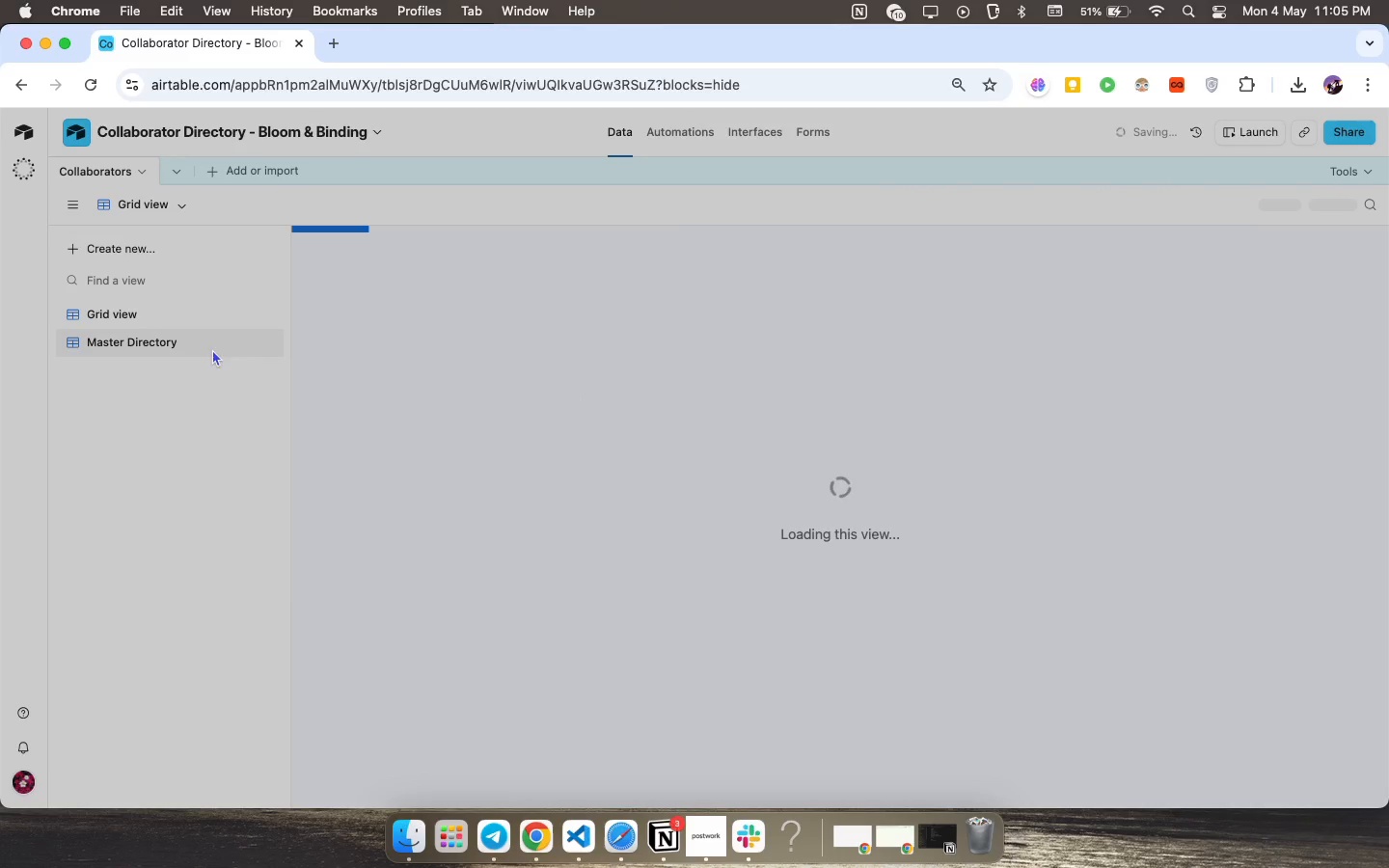 
mouse_move([204, 318])
 